 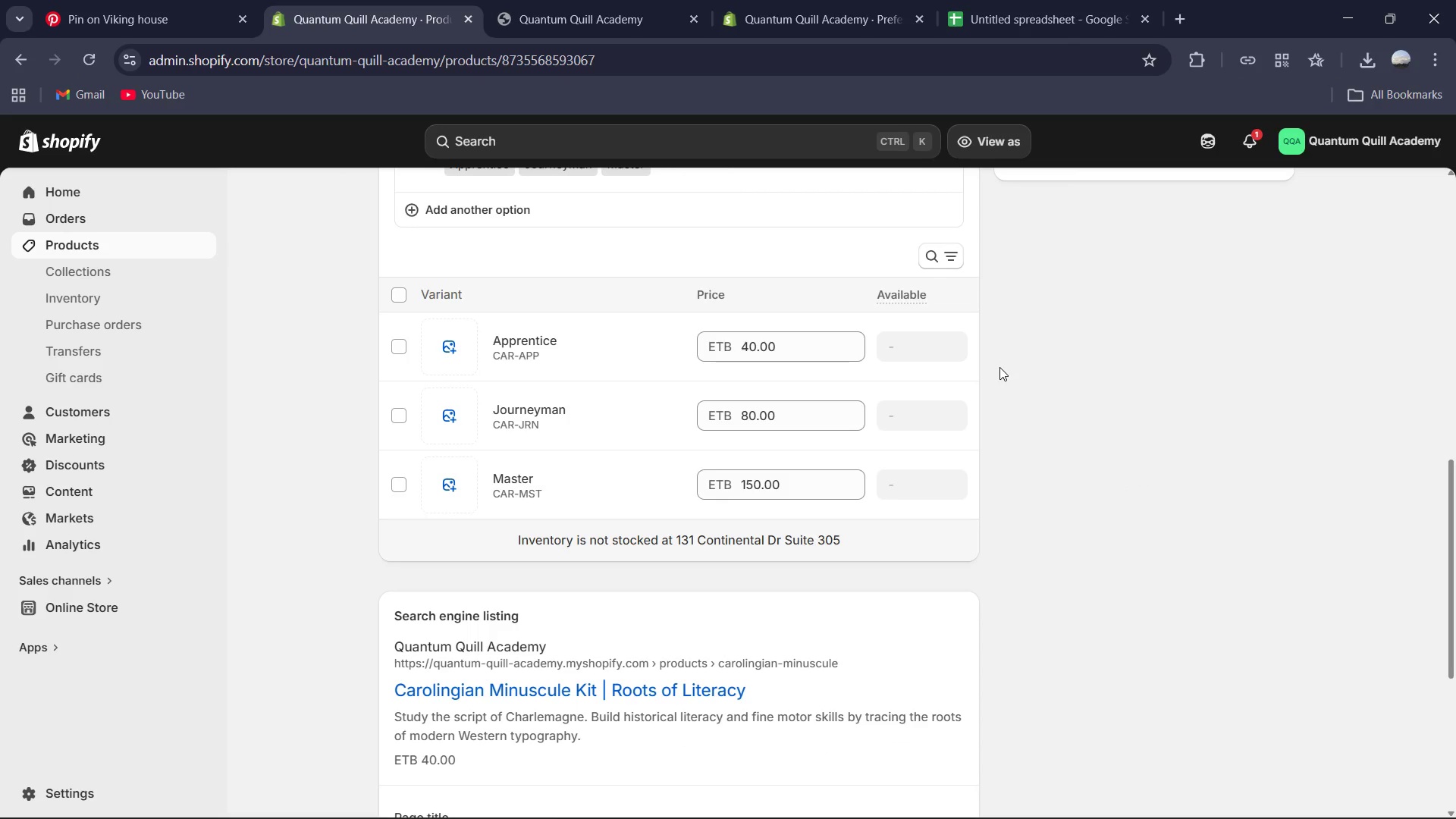 
left_click([503, 473])
 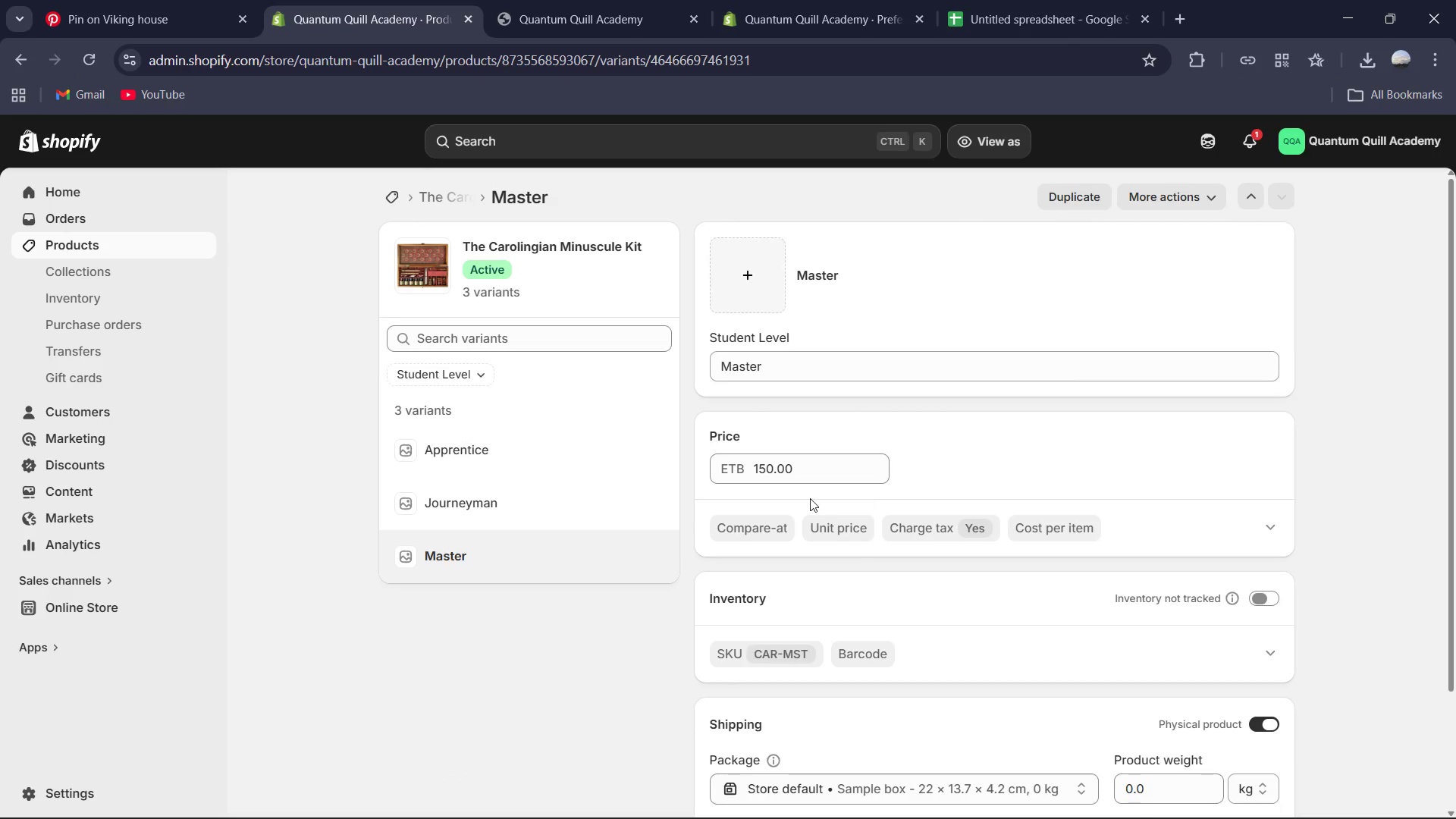 
scroll: coordinate [809, 500], scroll_direction: down, amount: 2.0
 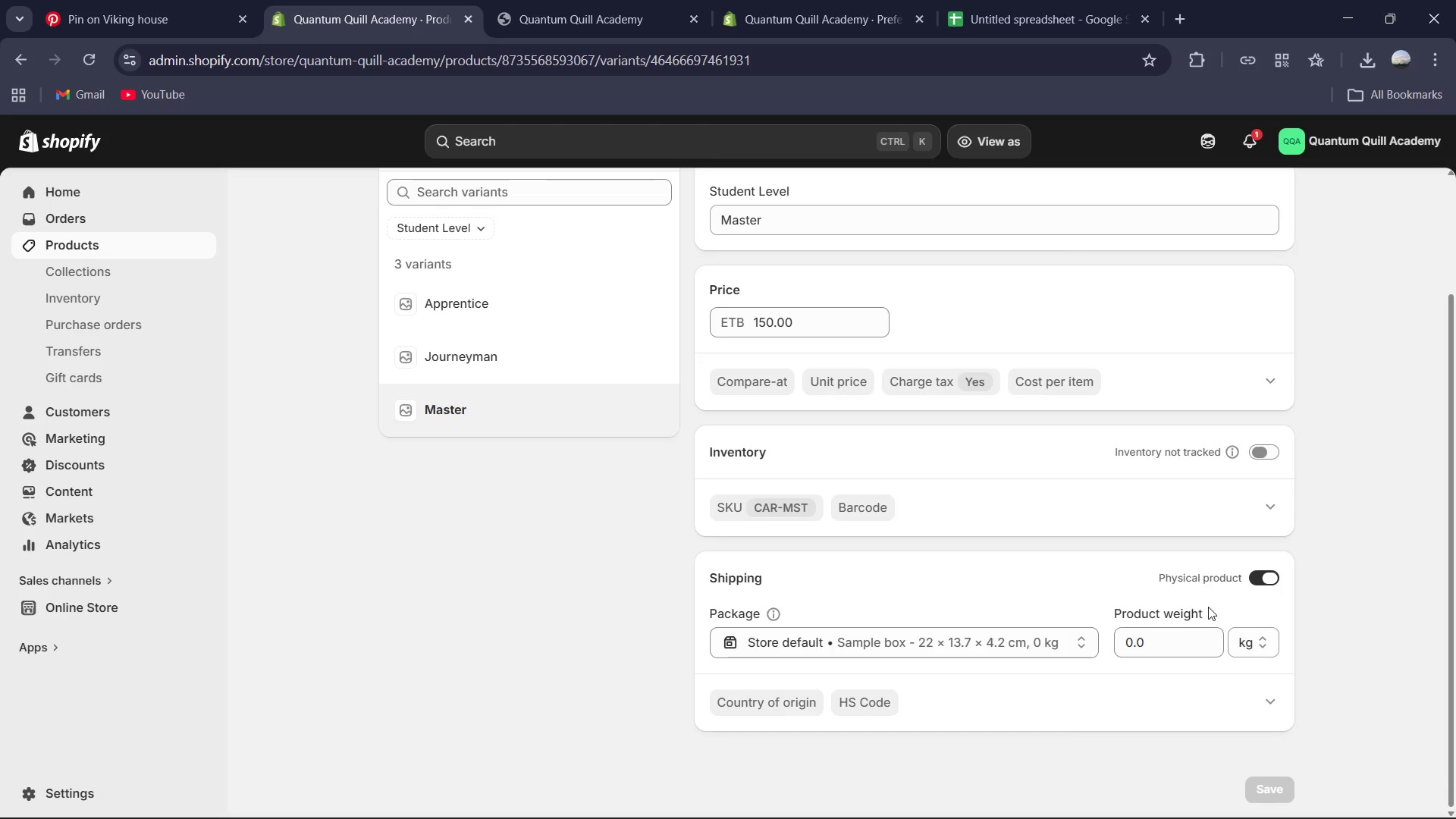 
left_click([1172, 641])
 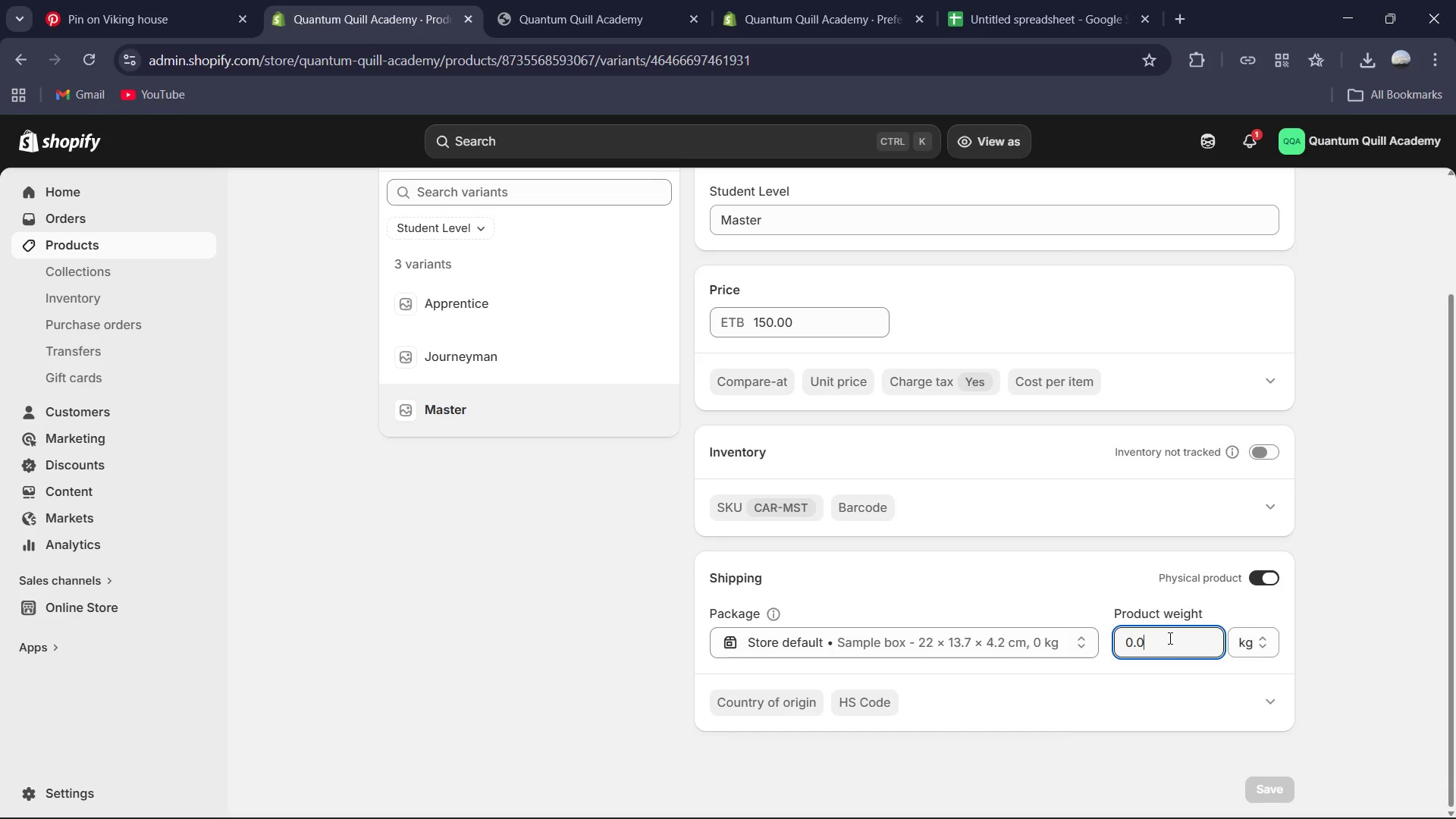 
key(Control+A)
 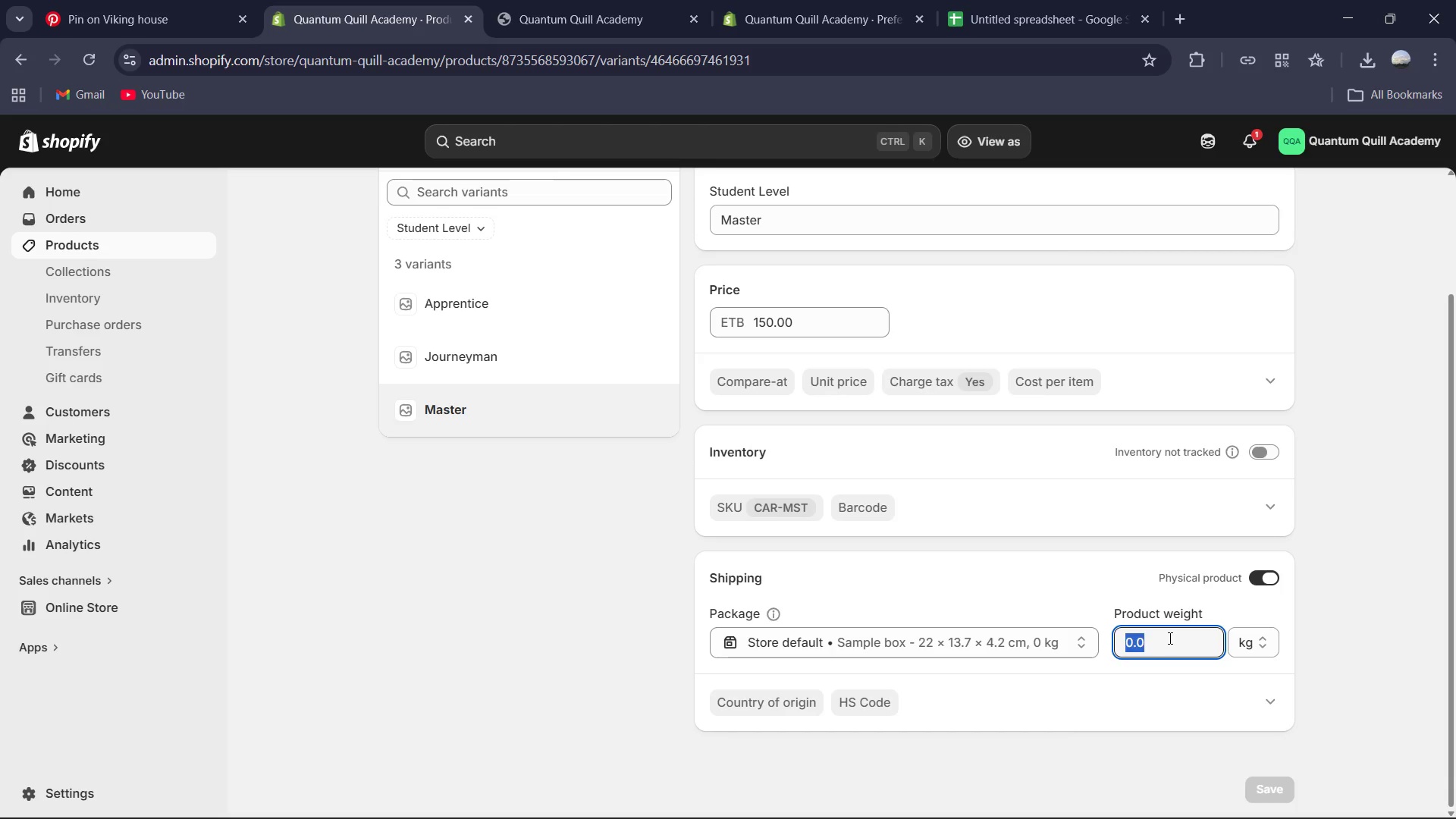 
key(Numpad2)
 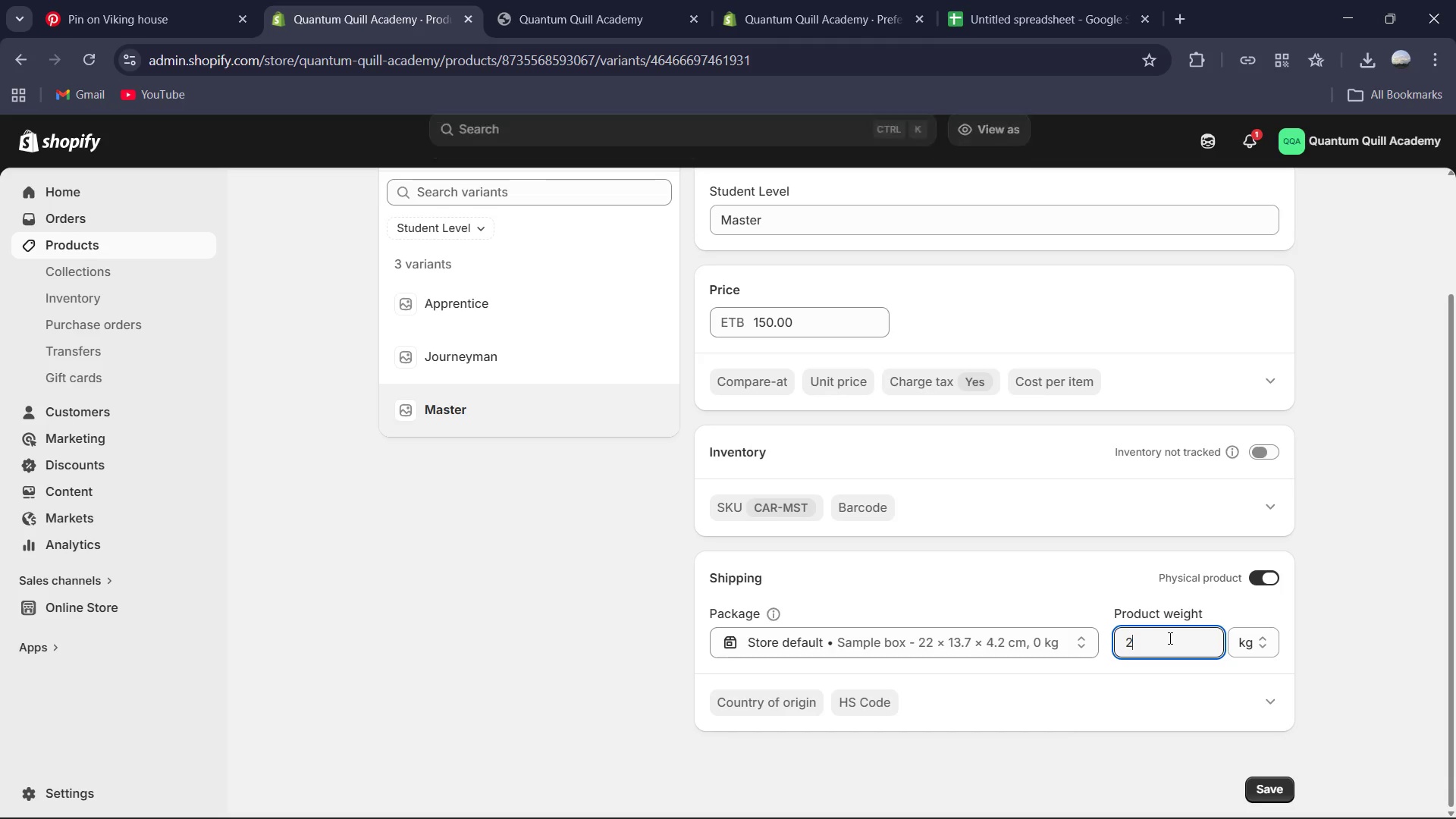 
key(NumpadDecimal)
 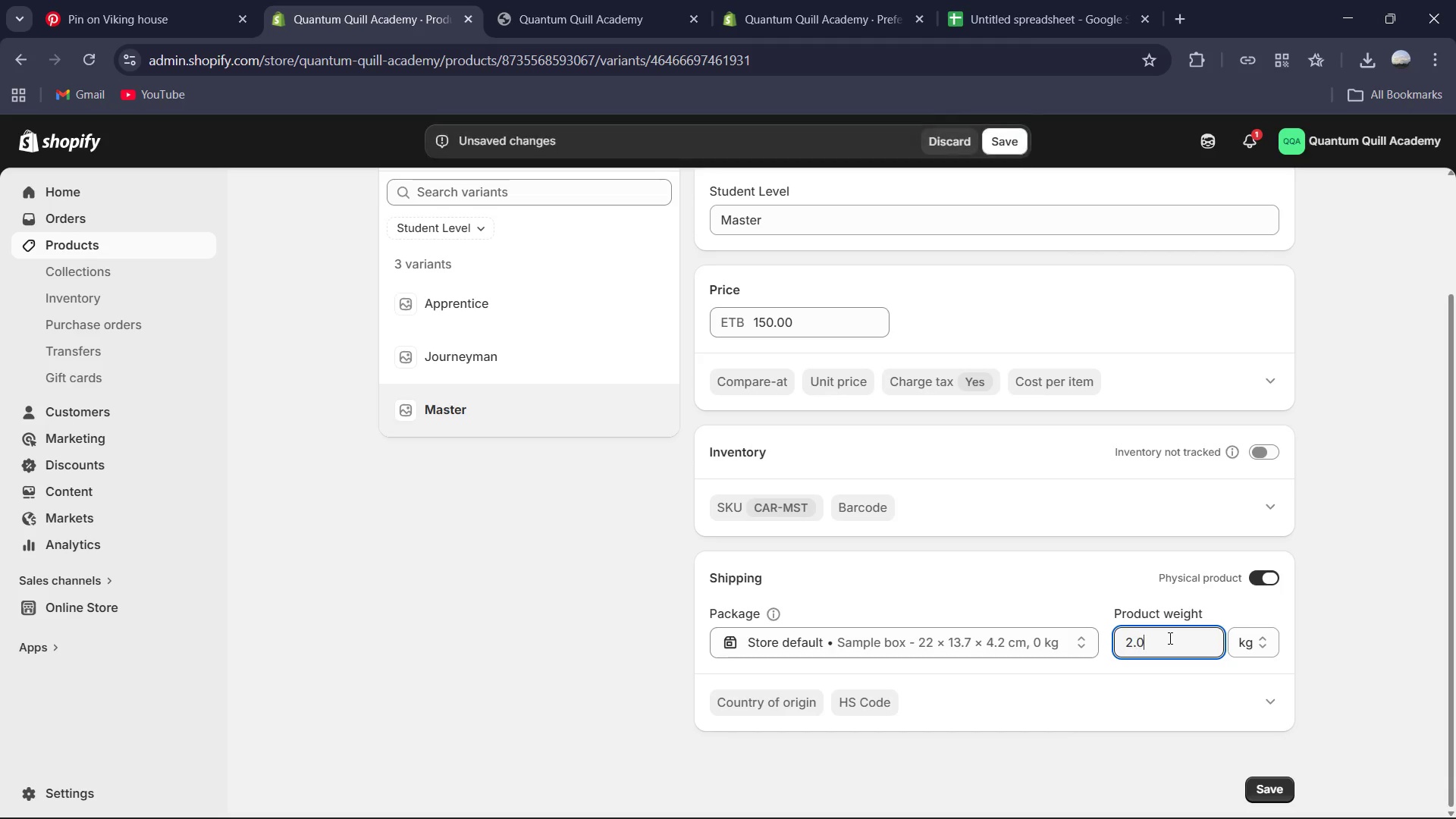 
key(Numpad0)
 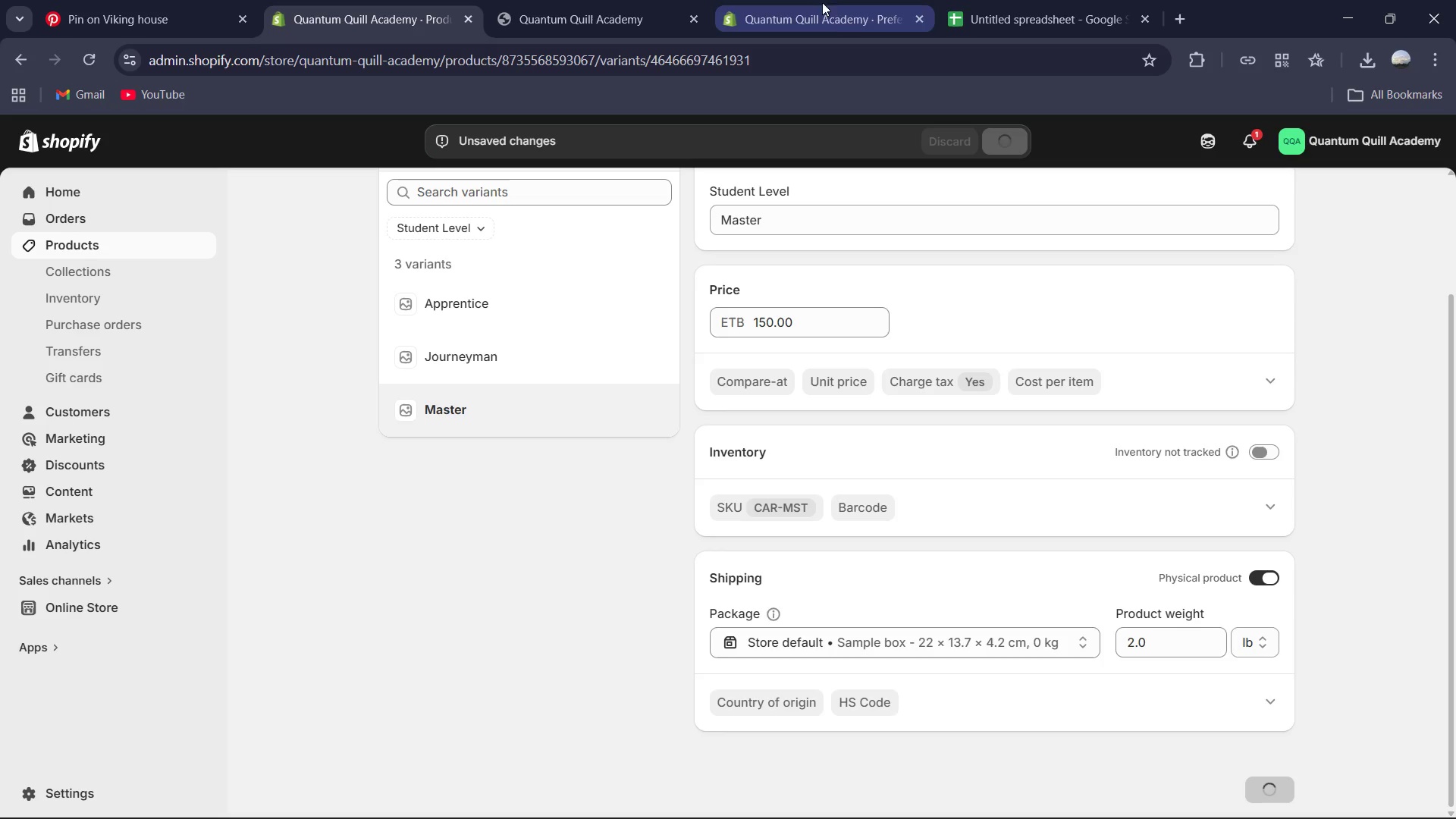 
left_click([1092, 798])
 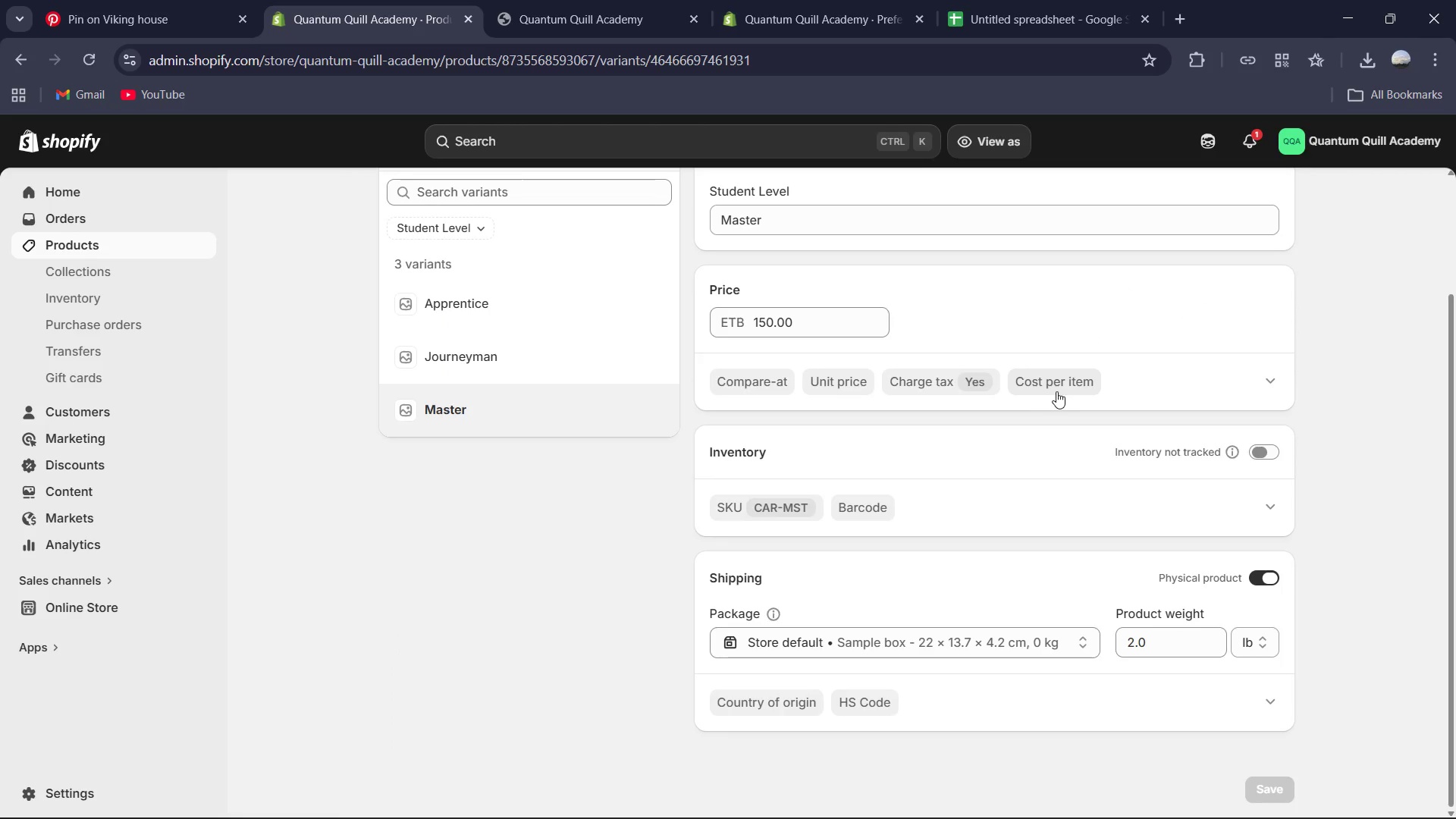 
wait(50.53)
 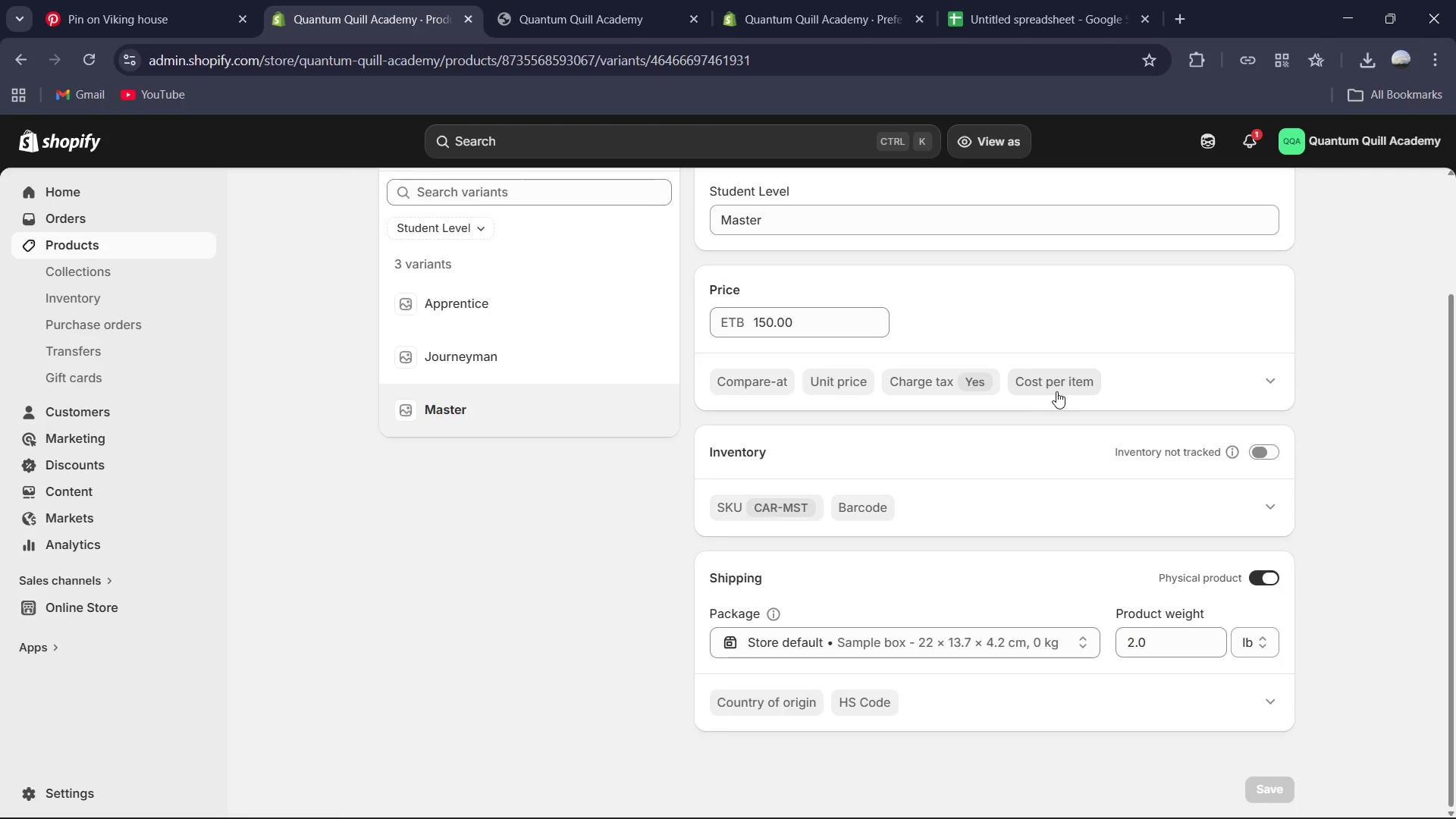 
scroll: coordinate [923, 549], scroll_direction: up, amount: 2.0
 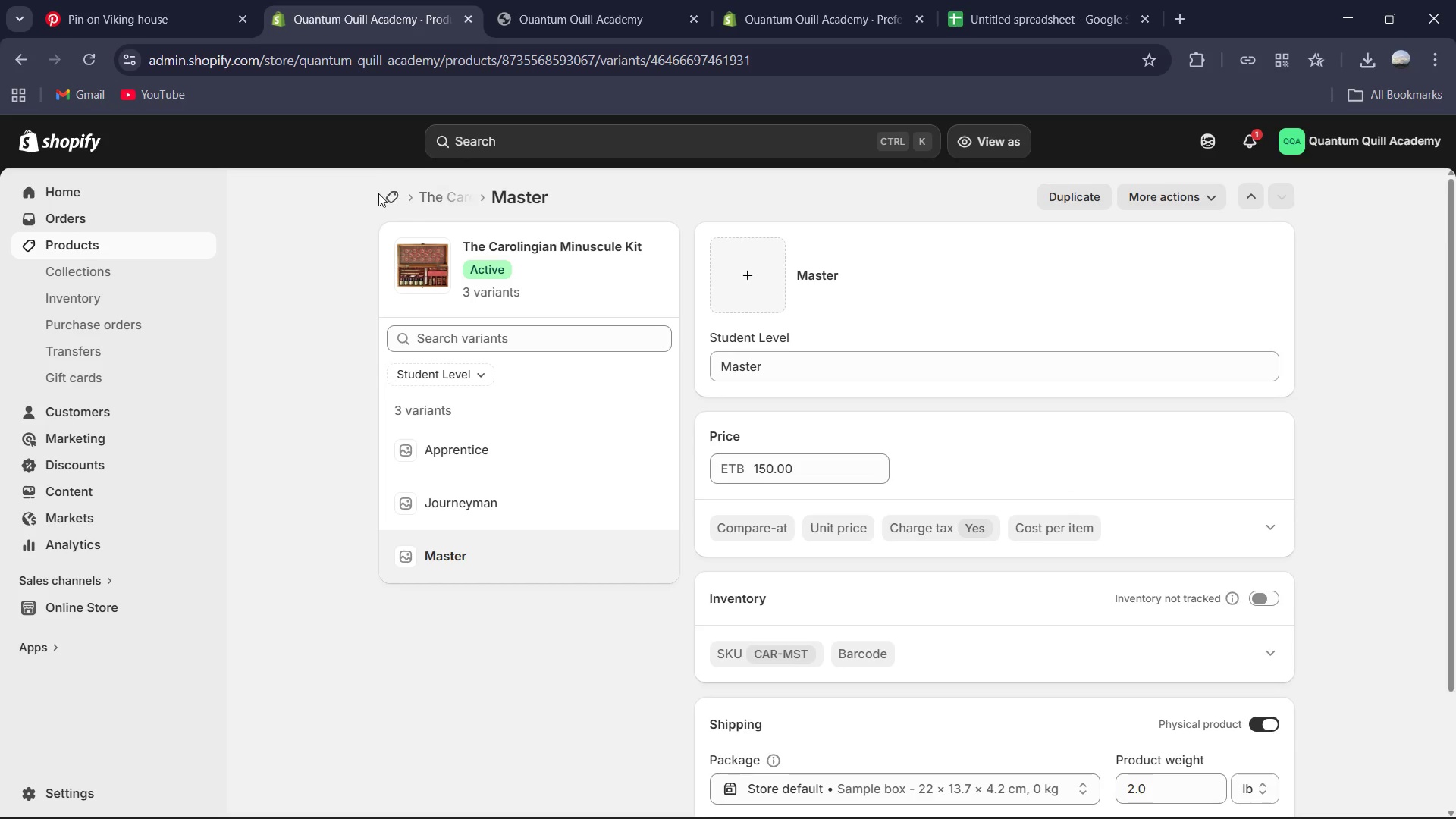 
left_click([435, 193])
 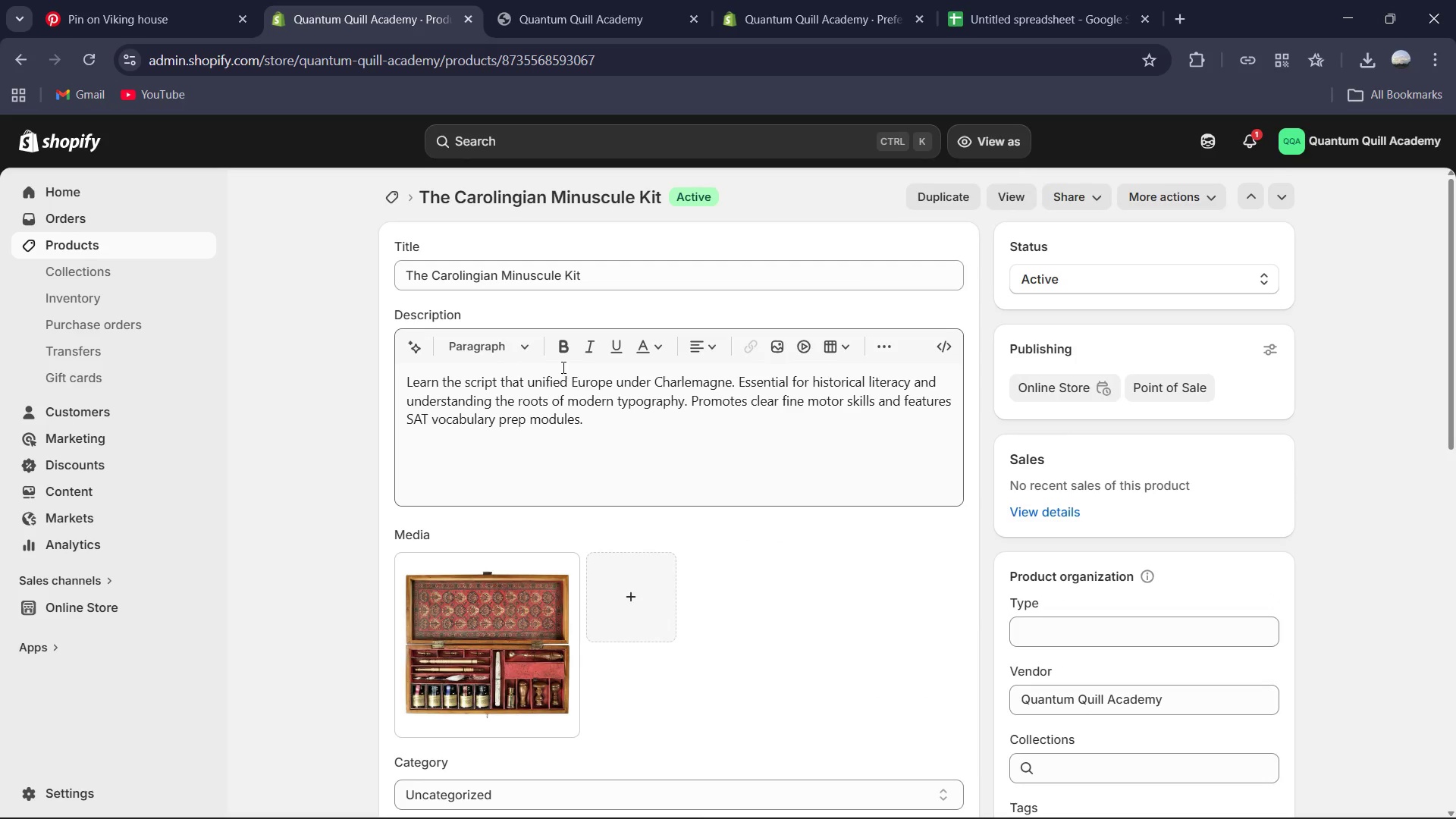 
scroll: coordinate [617, 375], scroll_direction: down, amount: 15.0
 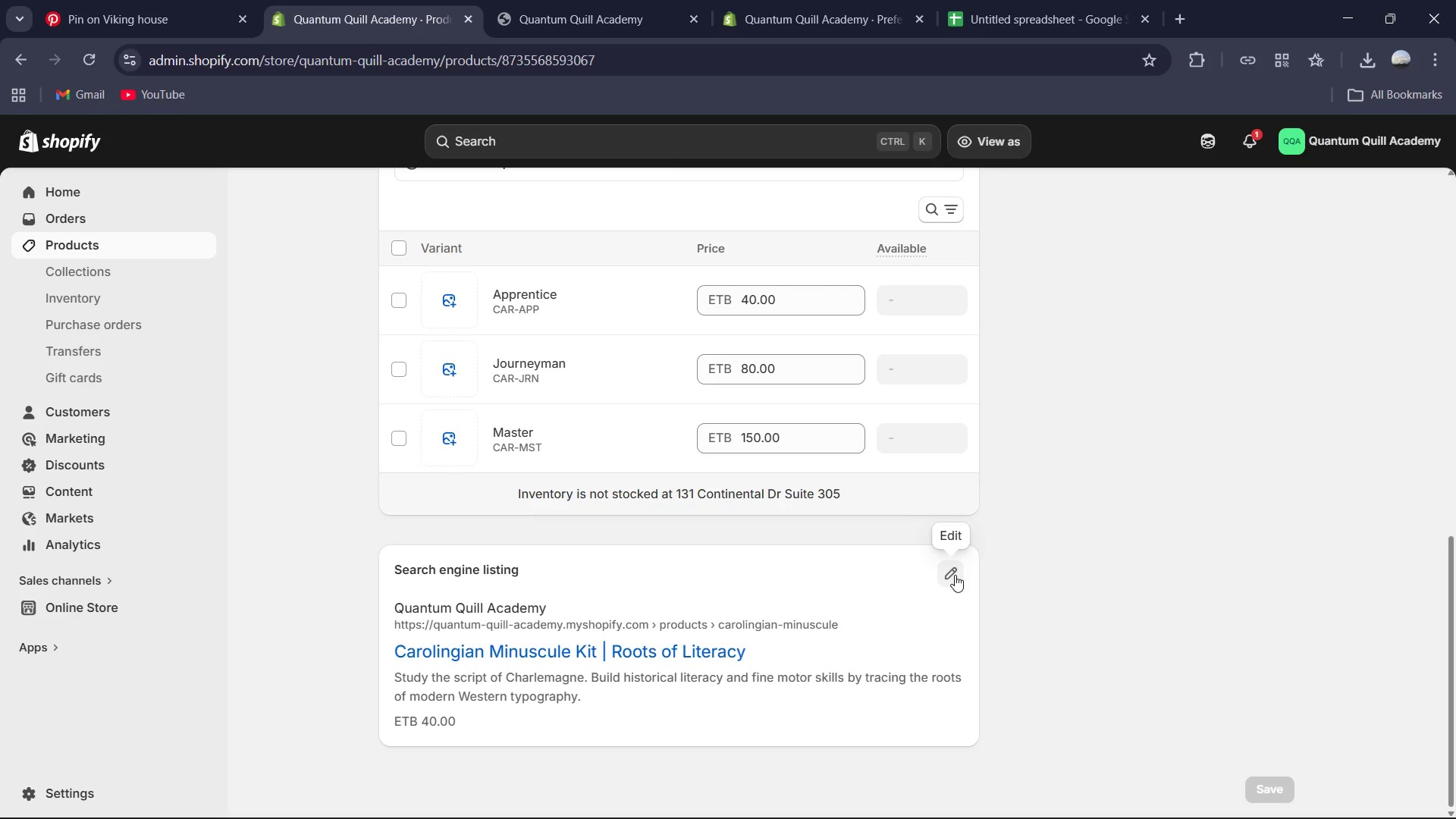 
left_click([955, 575])
 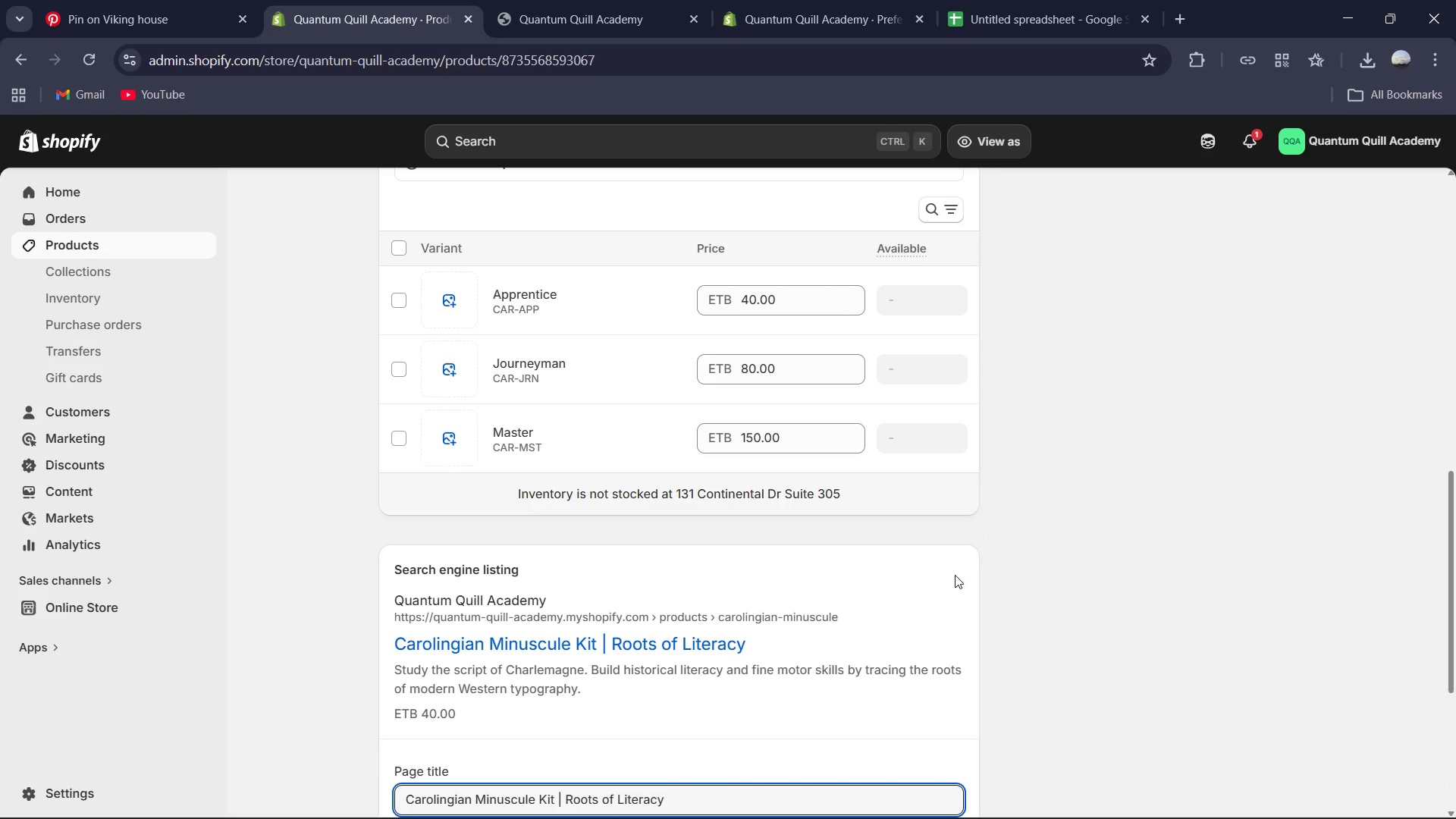 
scroll: coordinate [955, 575], scroll_direction: down, amount: 3.0
 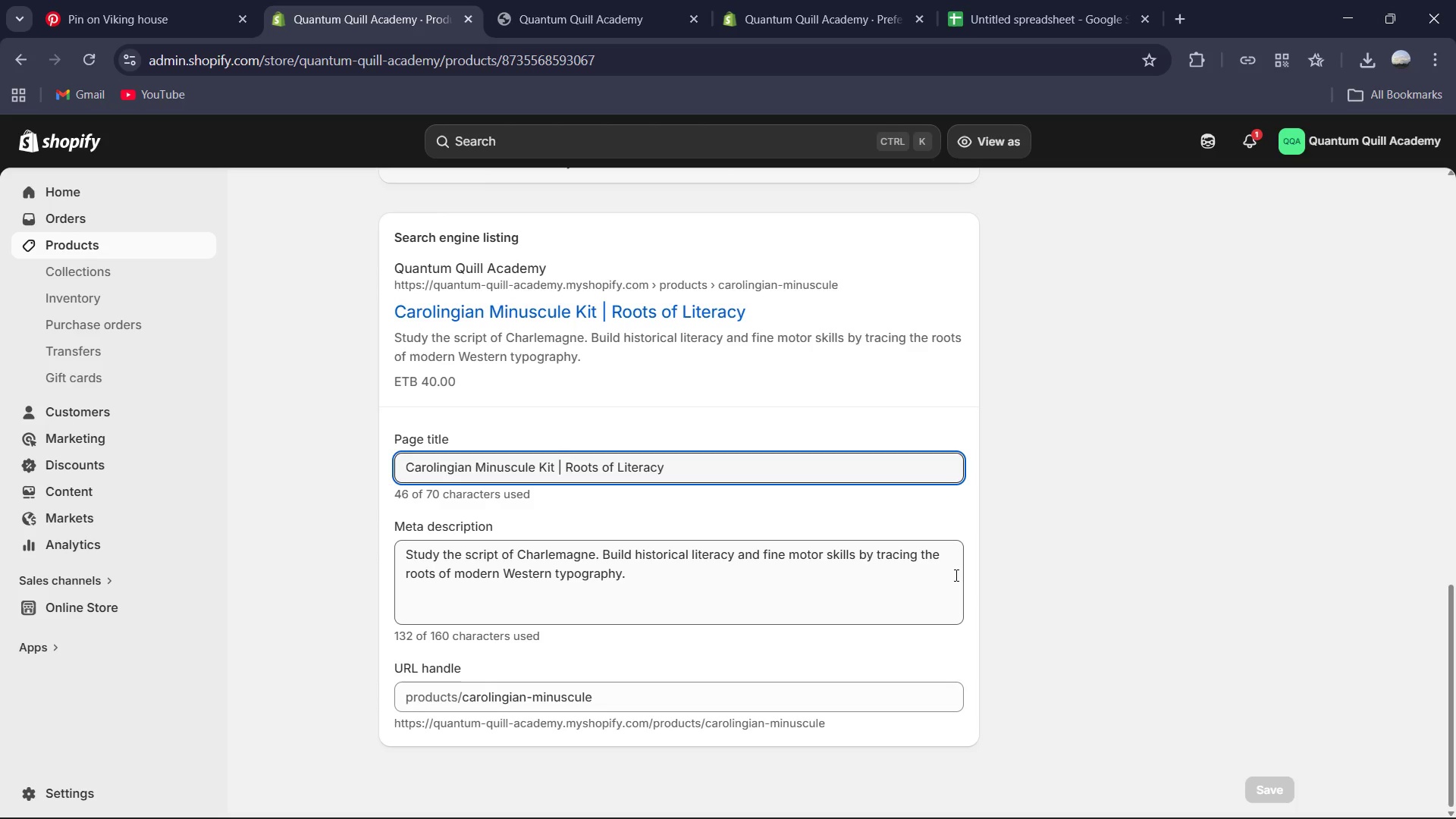 
scroll: coordinate [623, 197], scroll_direction: up, amount: 22.0
 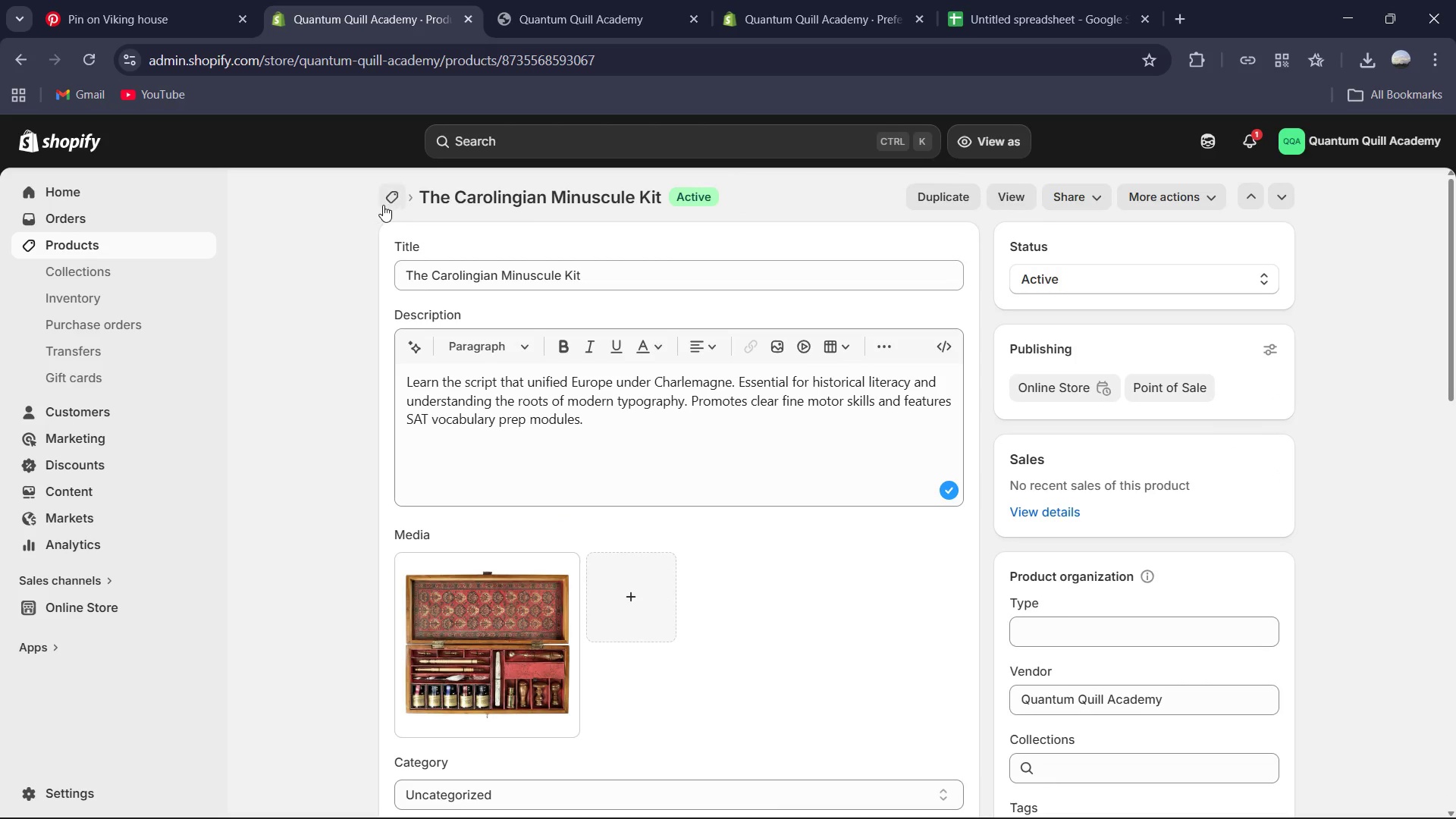 
left_click([397, 200])
 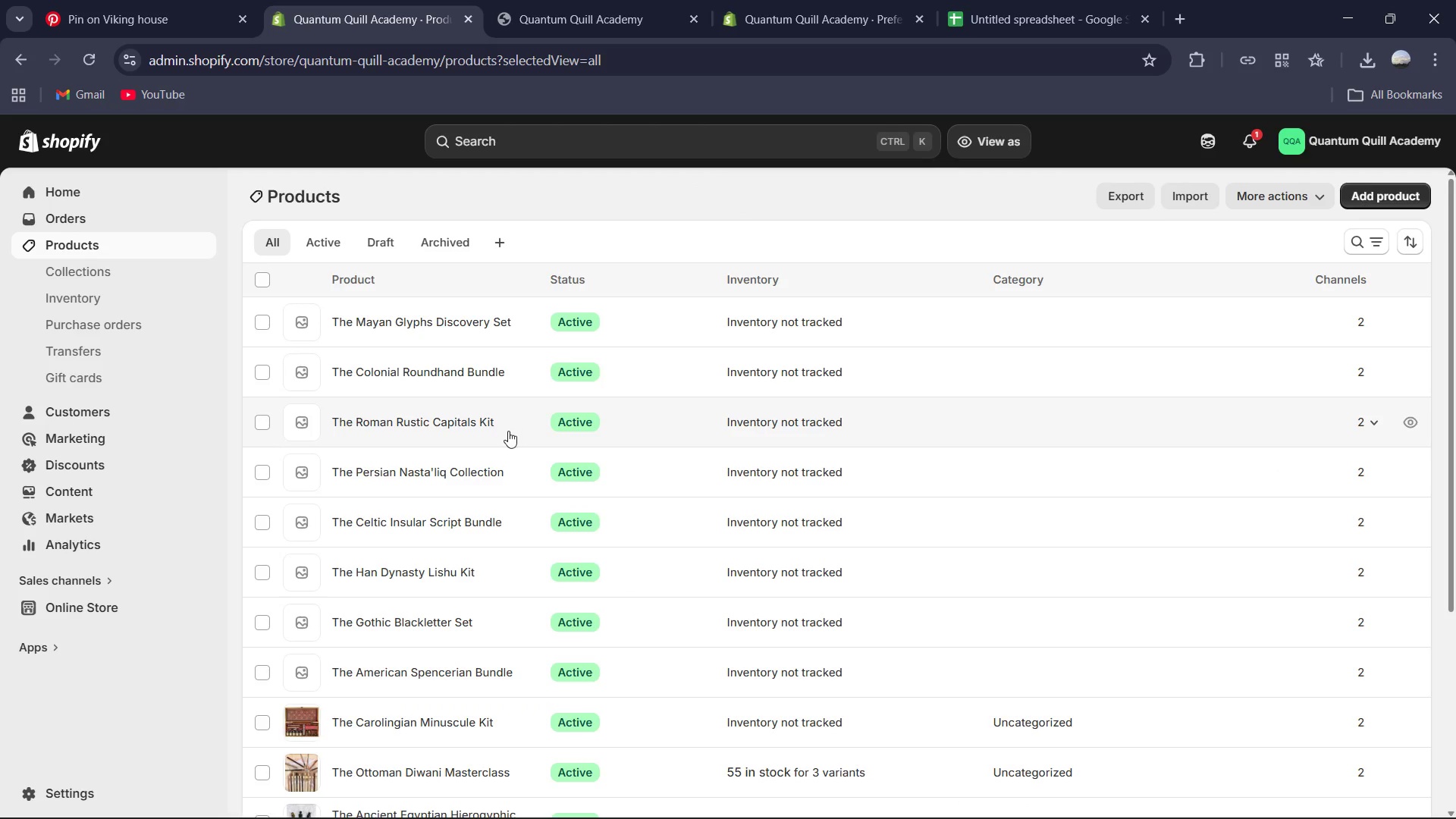 
scroll: coordinate [512, 522], scroll_direction: down, amount: 2.0
 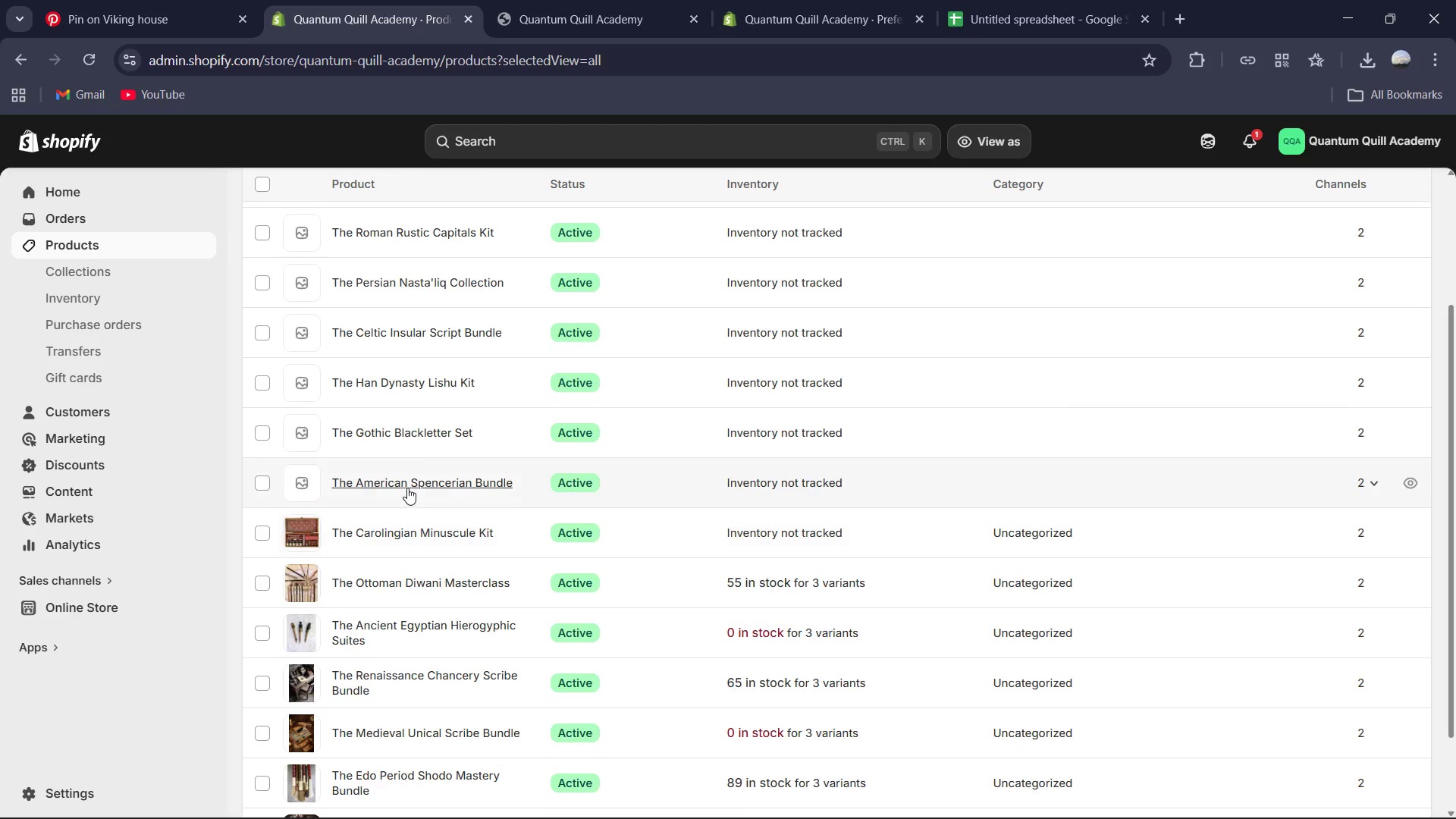 
left_click([407, 487])
 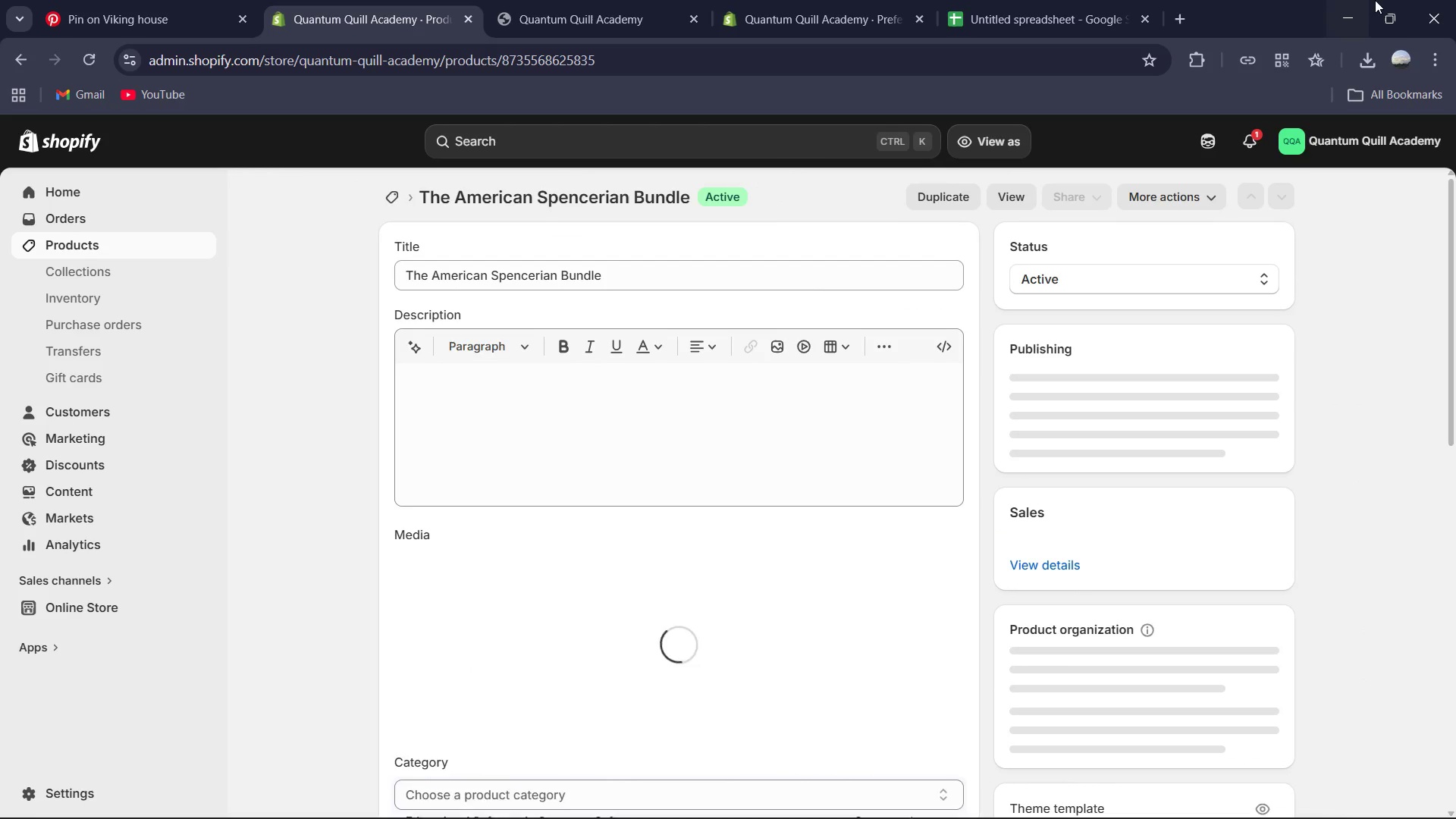 
left_click([1373, 64])
 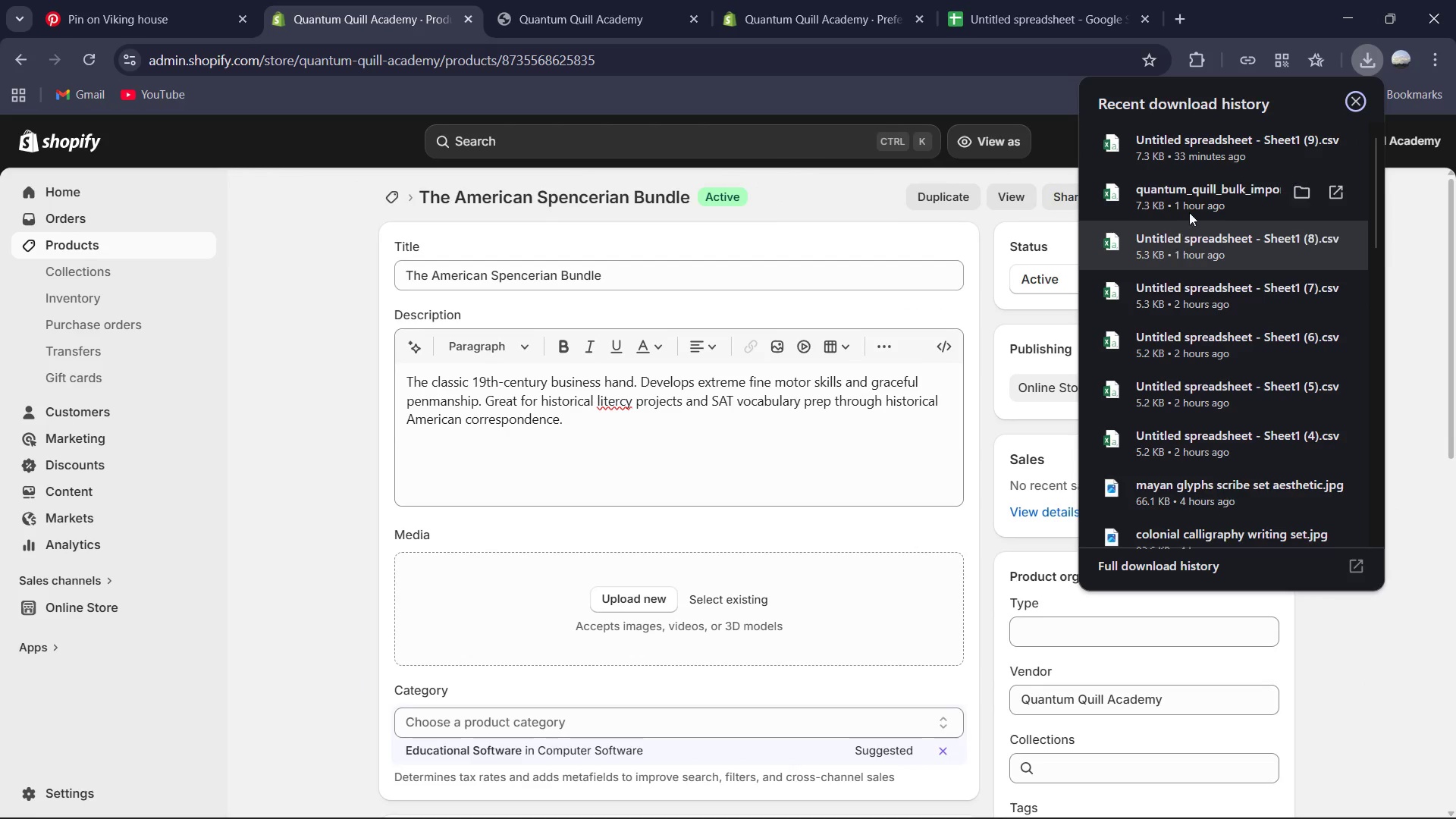 
scroll: coordinate [1208, 351], scroll_direction: down, amount: 7.0
 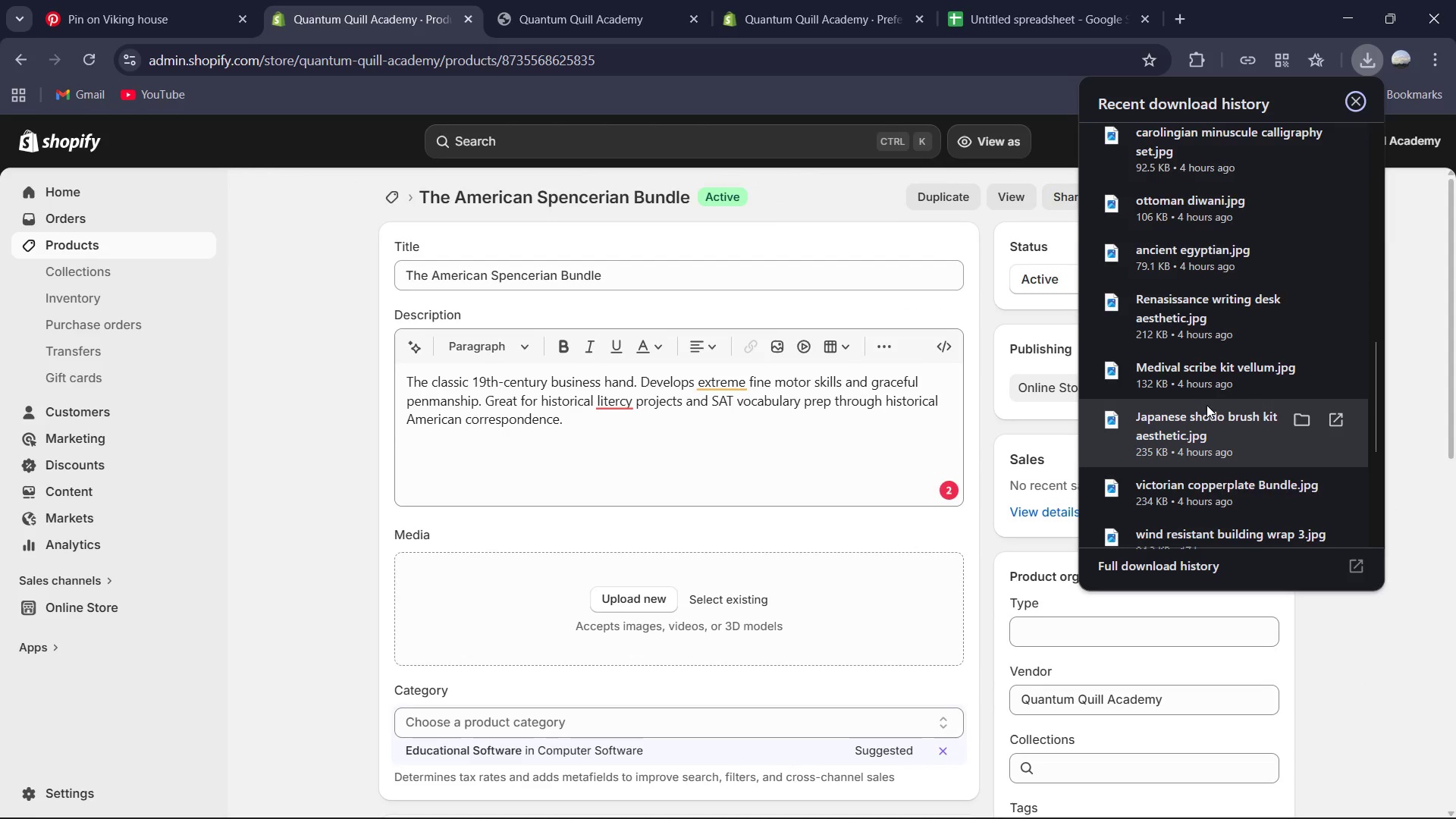 
scroll: coordinate [1196, 301], scroll_direction: up, amount: 1.0
 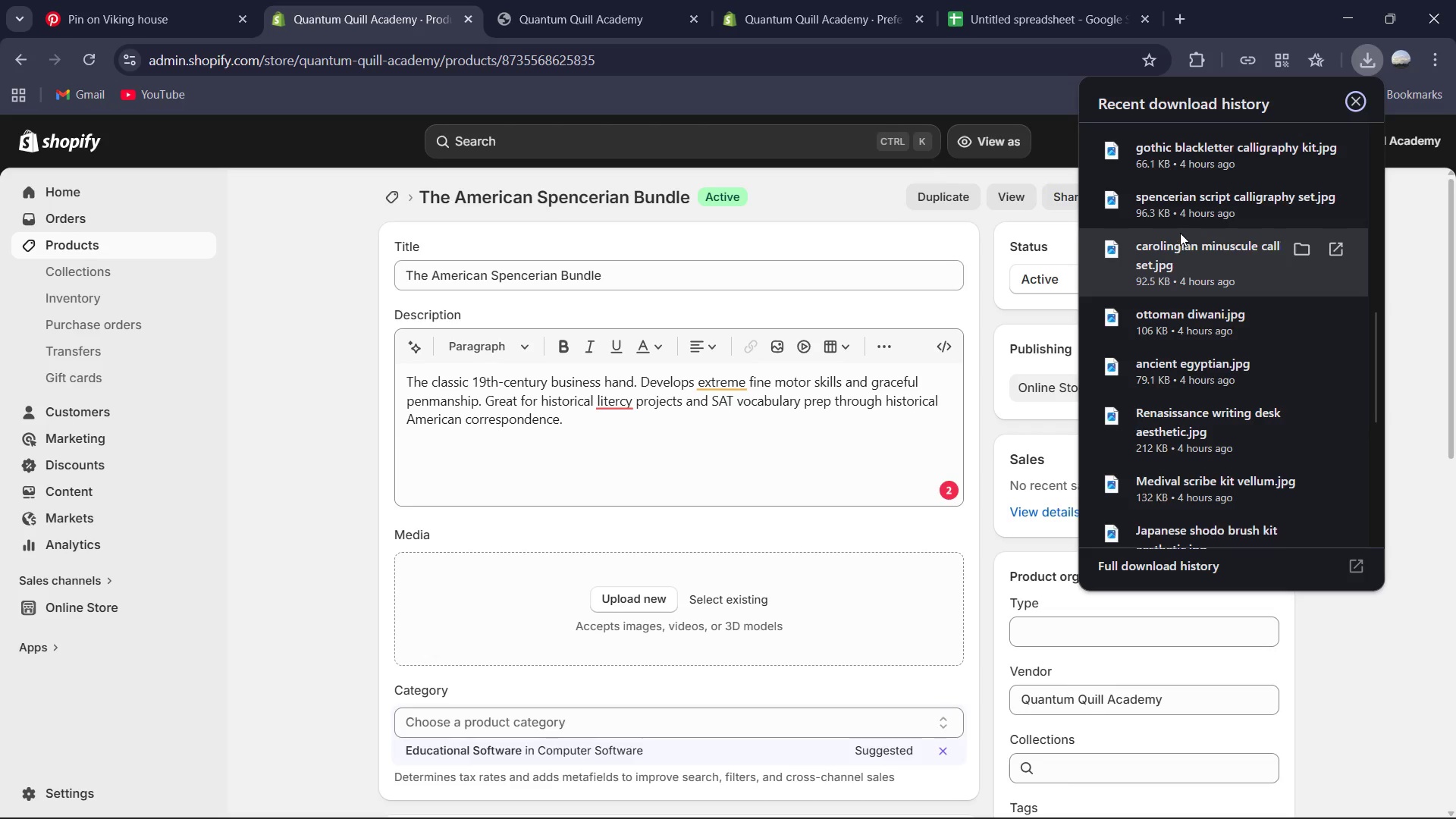 
left_click_drag(start_coordinate=[1169, 207], to_coordinate=[588, 608])
 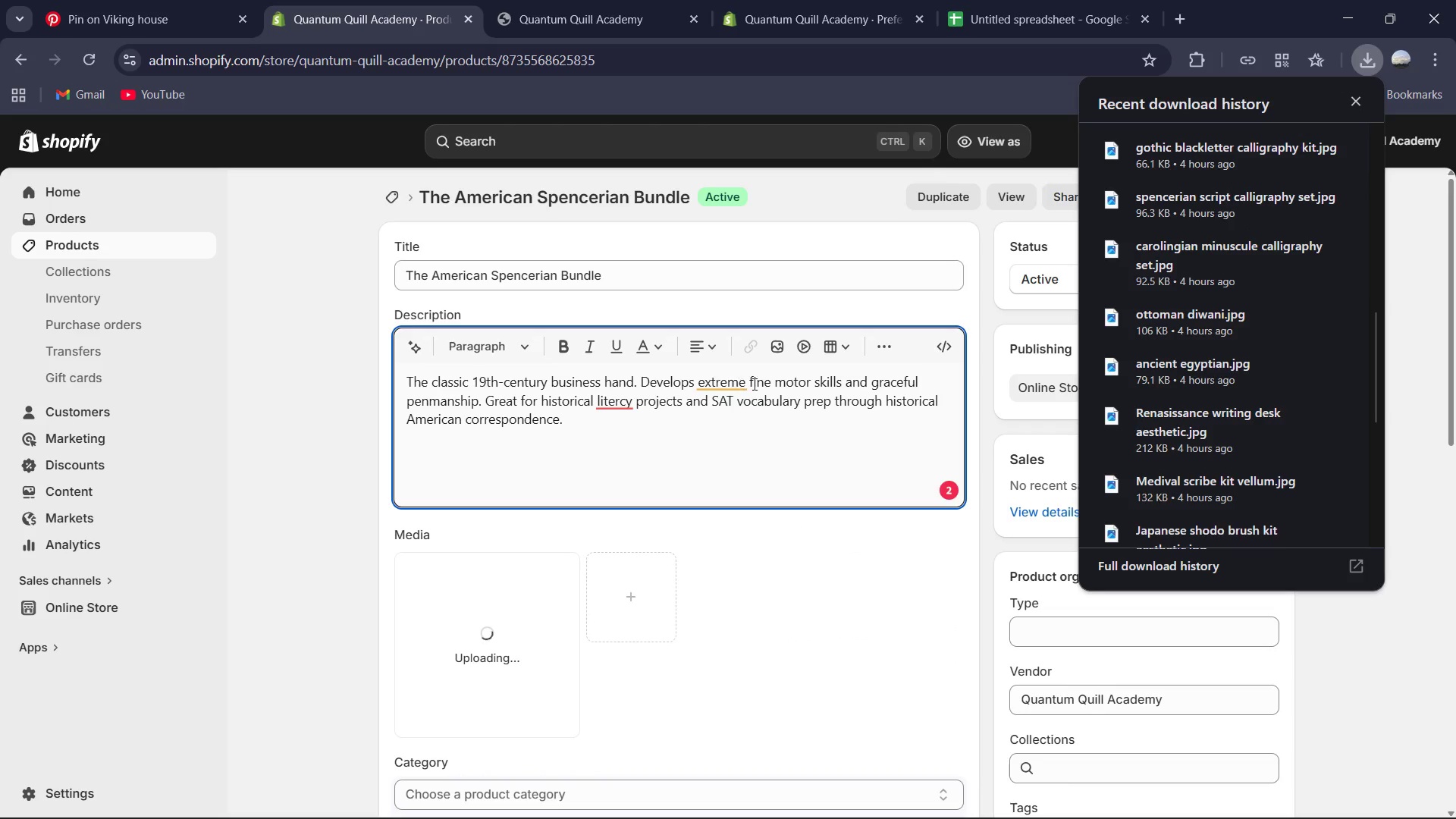 
left_click([730, 381])
 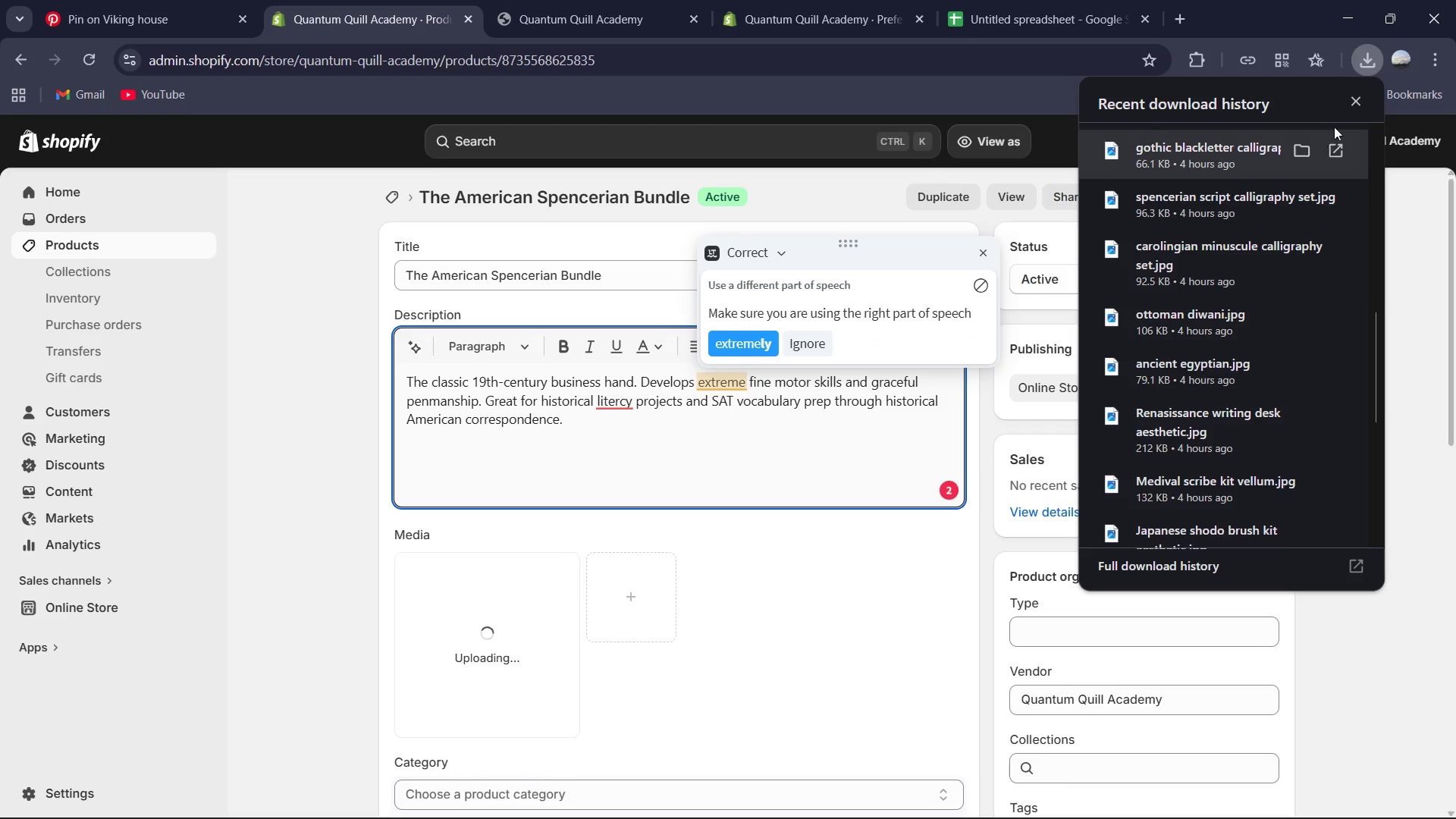 
left_click([1351, 100])
 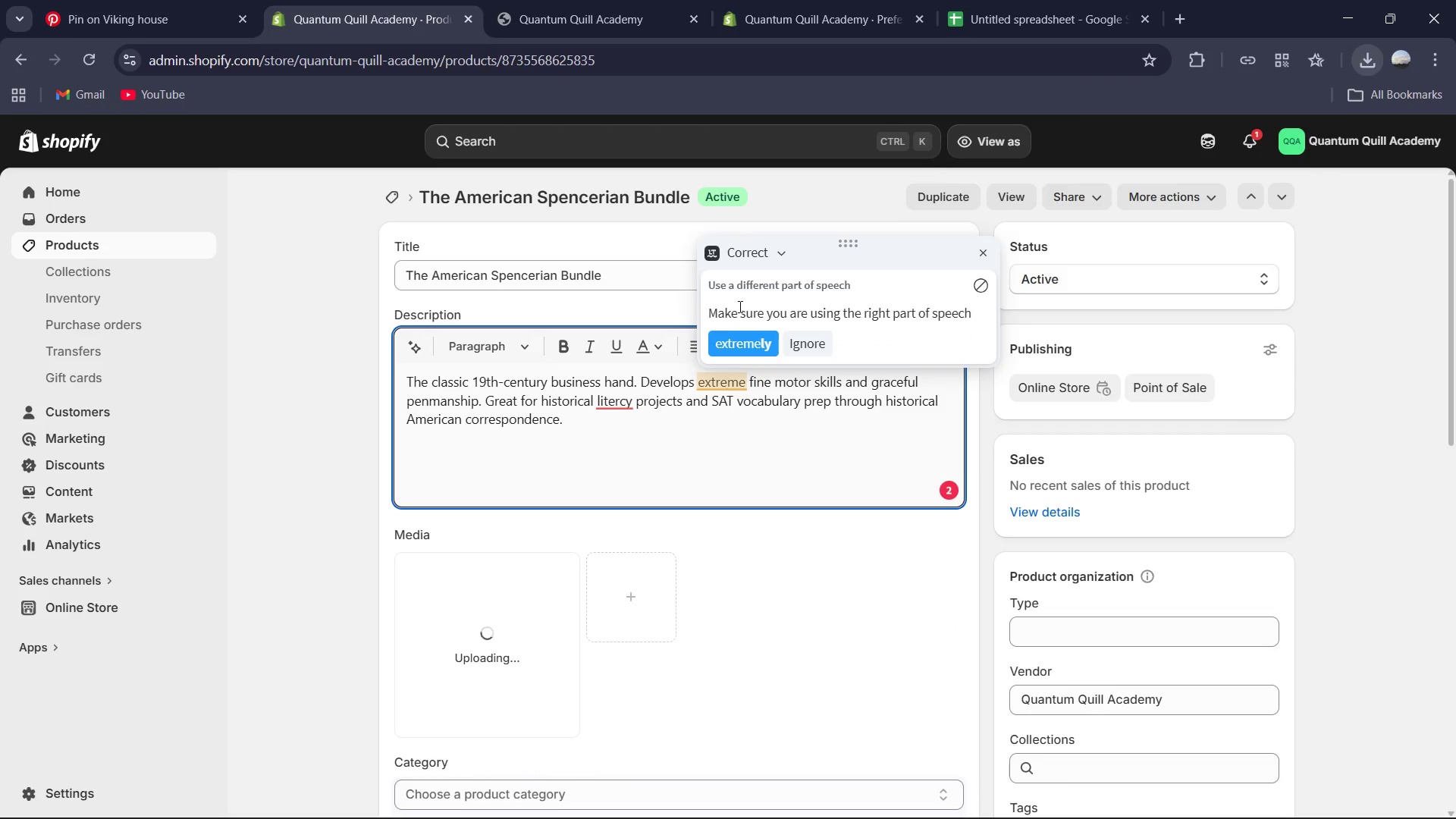 
left_click([735, 351])
 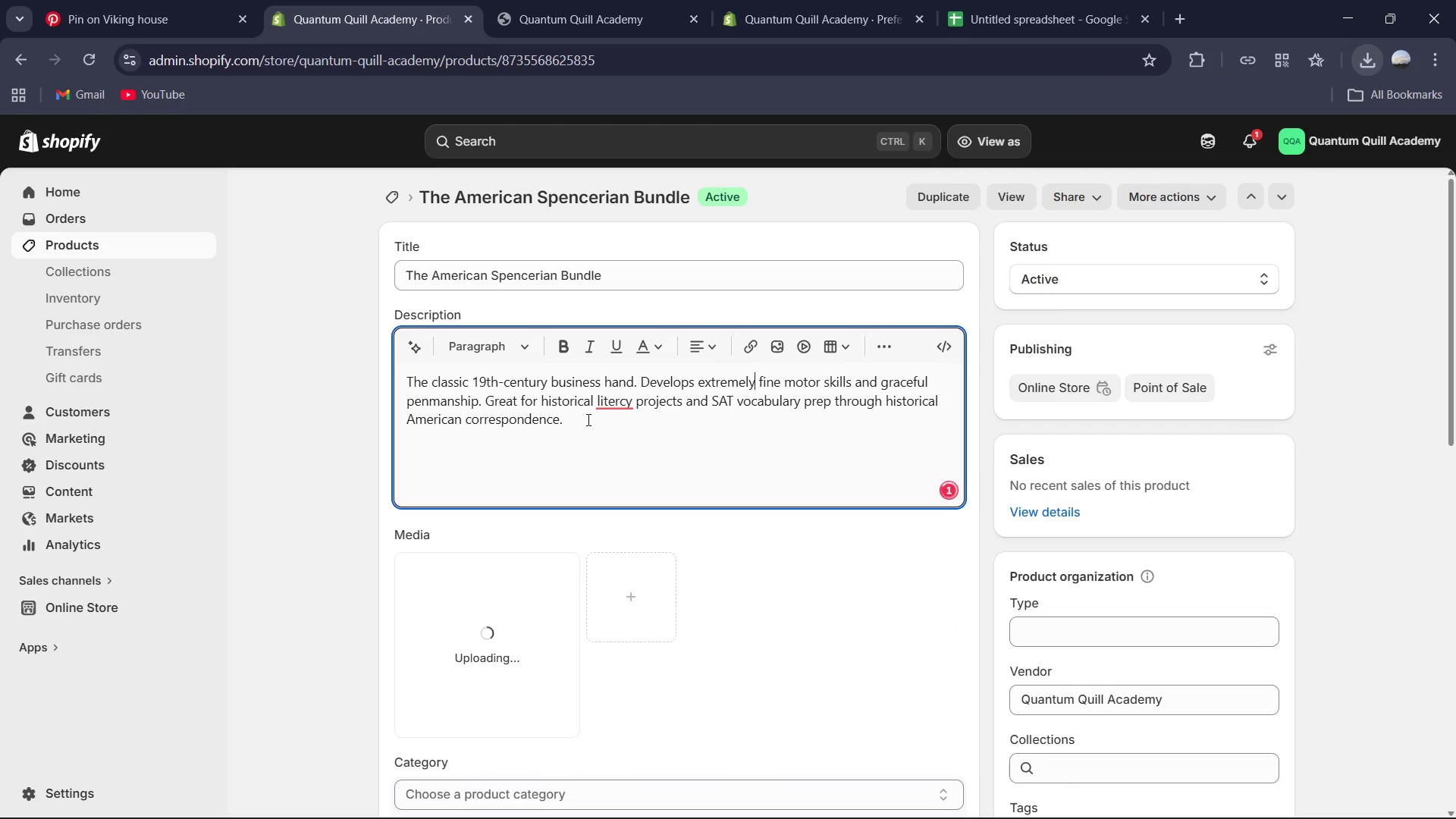 
left_click([605, 404])
 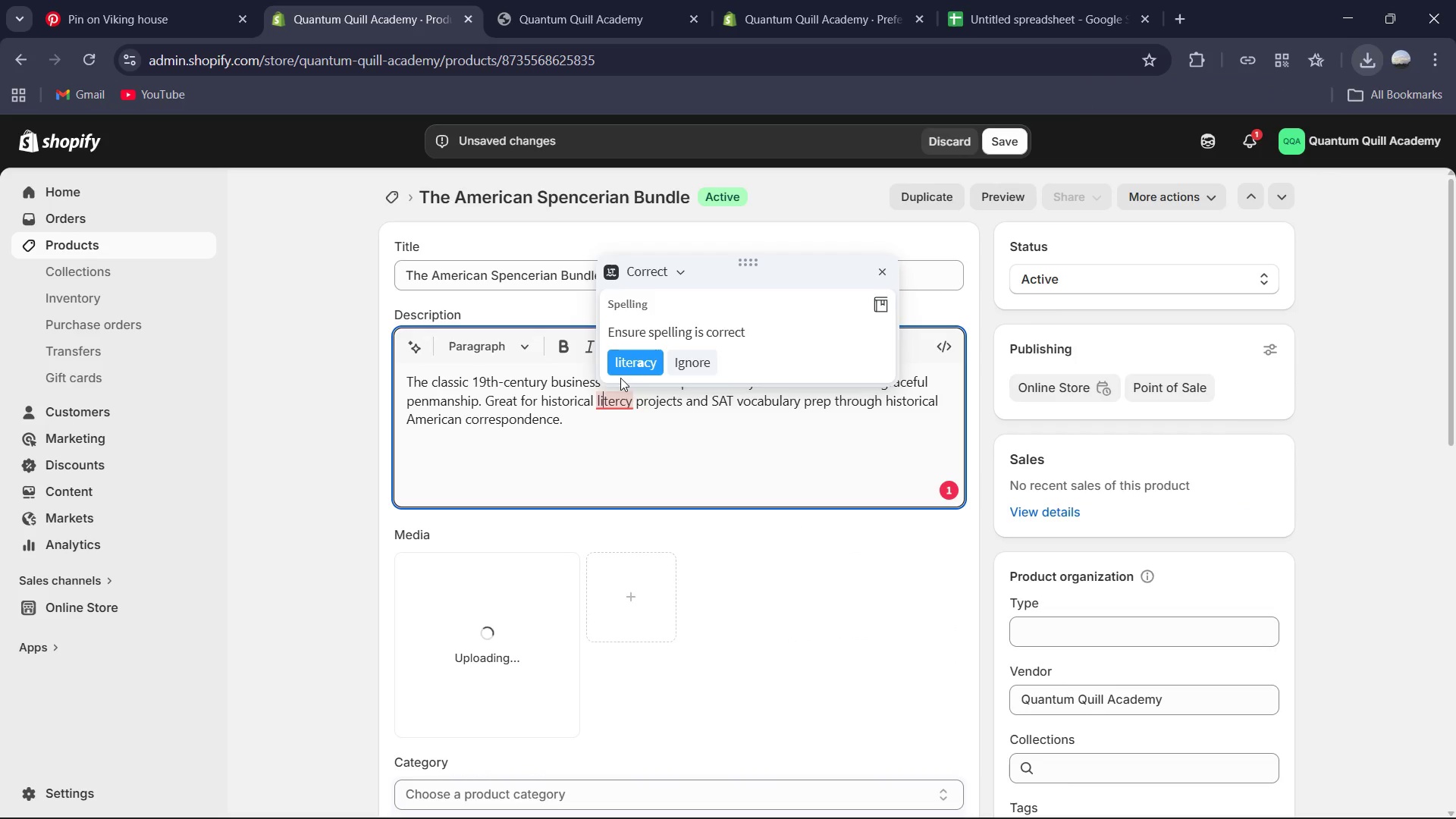 
left_click([630, 369])
 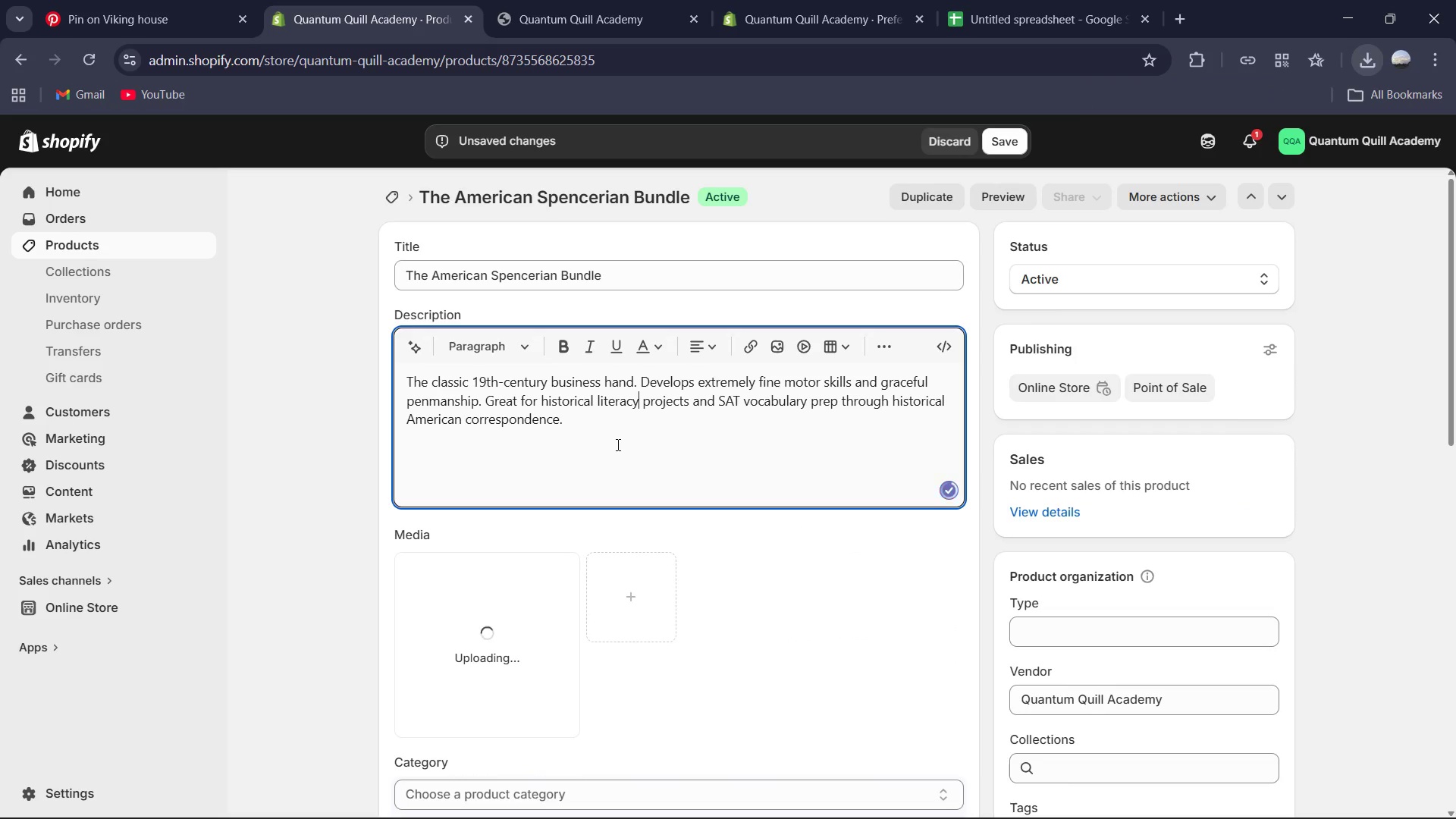 
scroll: coordinate [613, 453], scroll_direction: down, amount: 1.0
 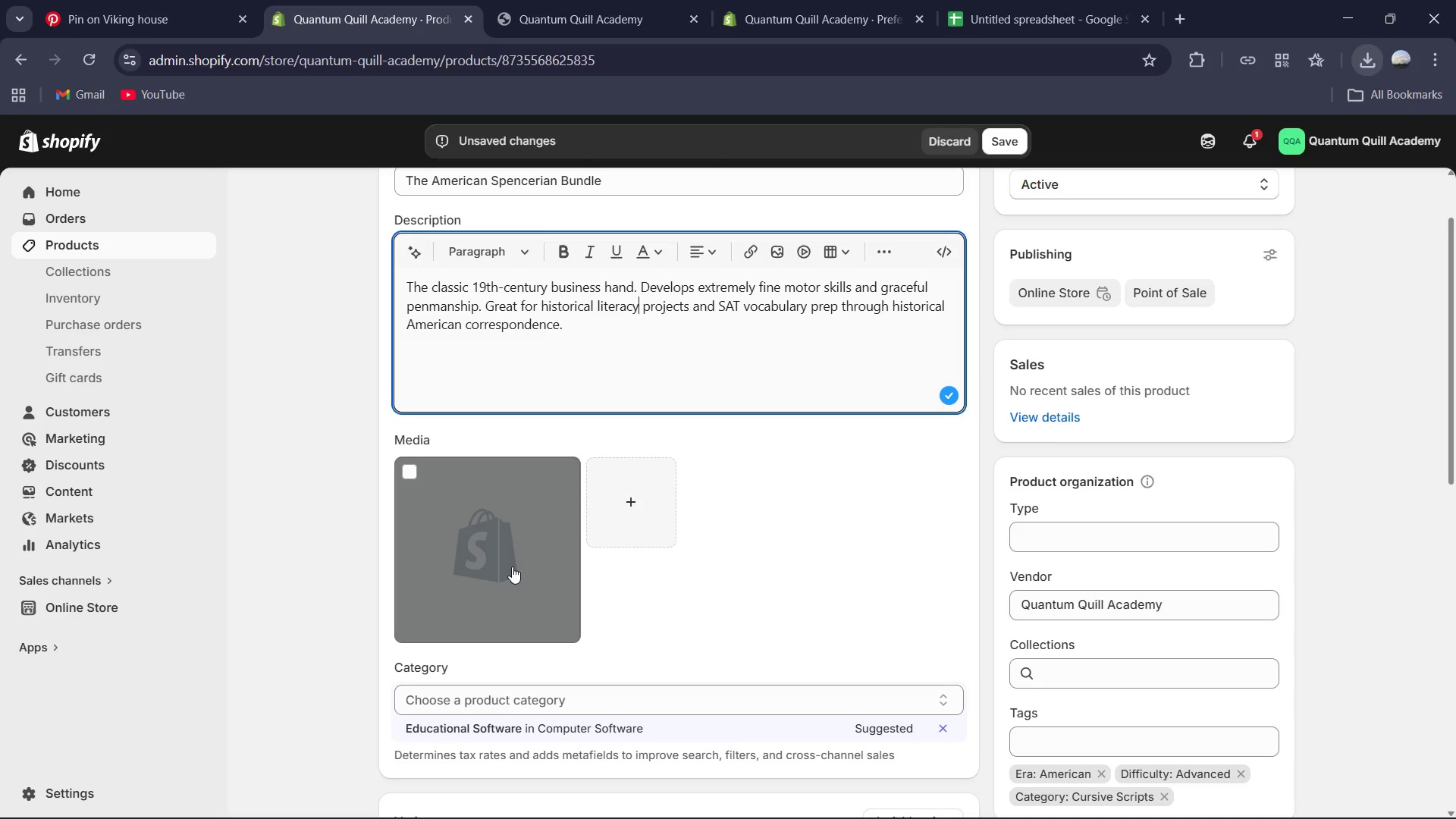 
wait(8.81)
 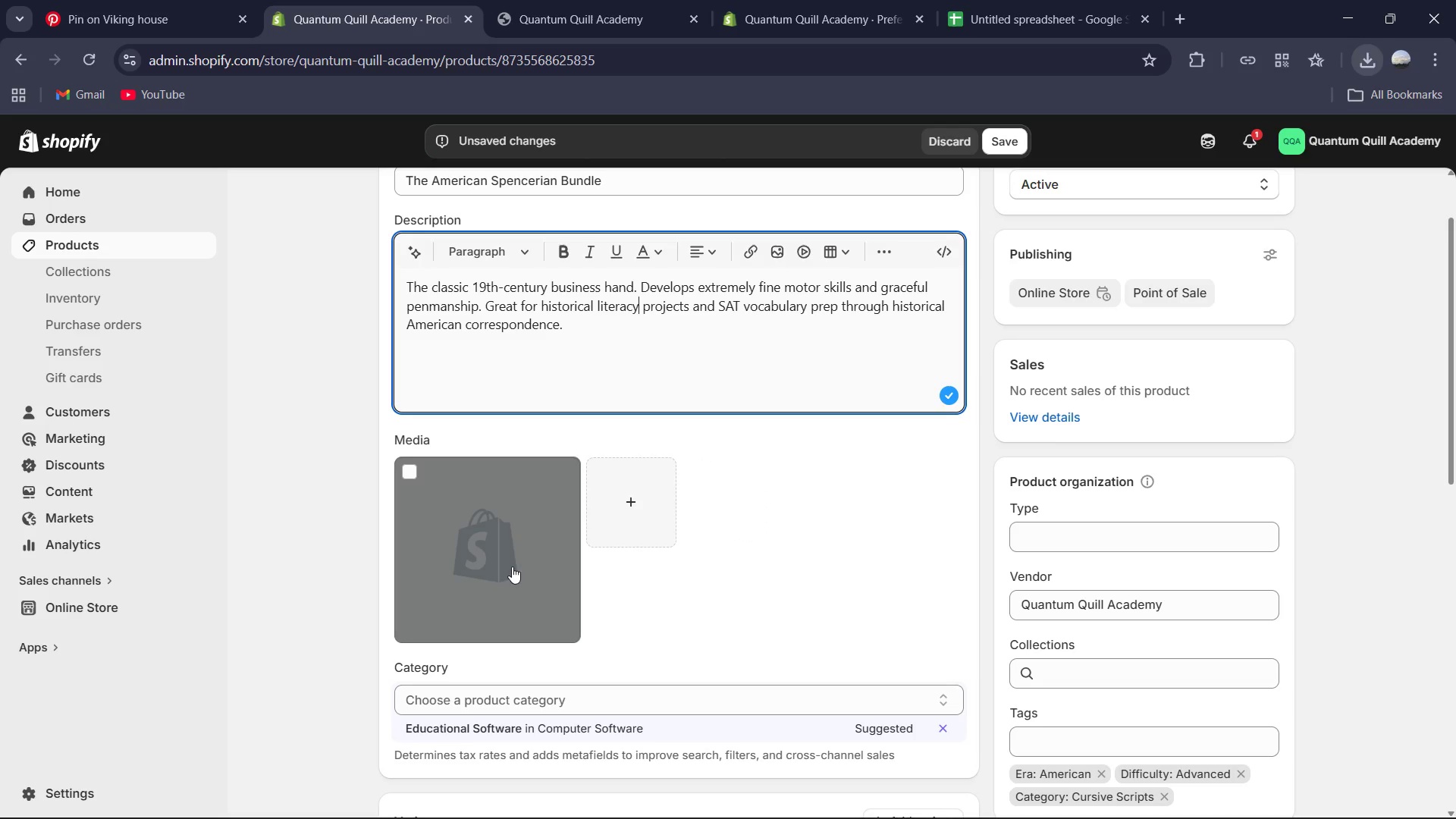 
left_click([519, 585])
 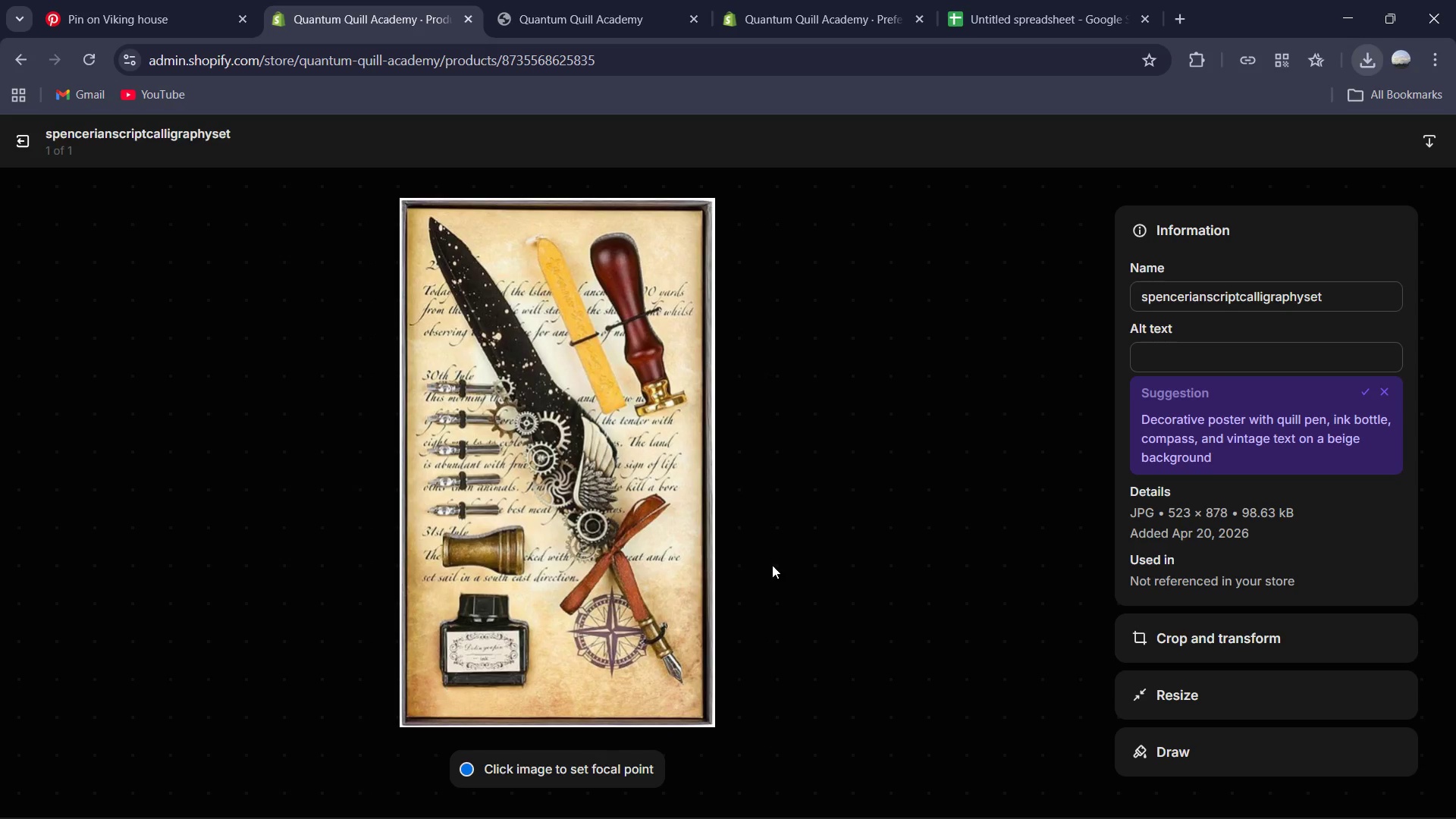 
left_click_drag(start_coordinate=[1201, 332], to_coordinate=[1201, 339])
 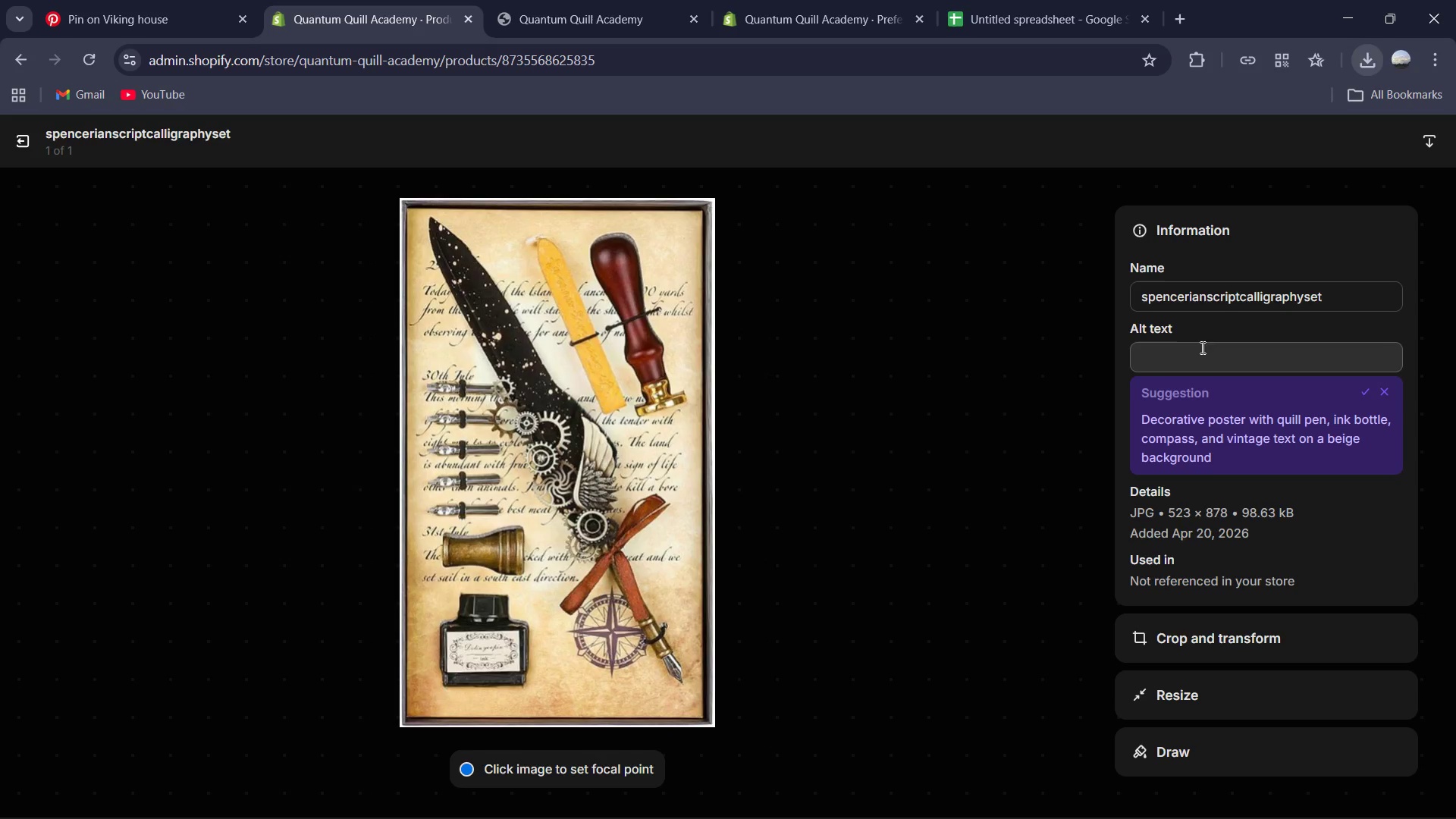 
double_click([1201, 349])
 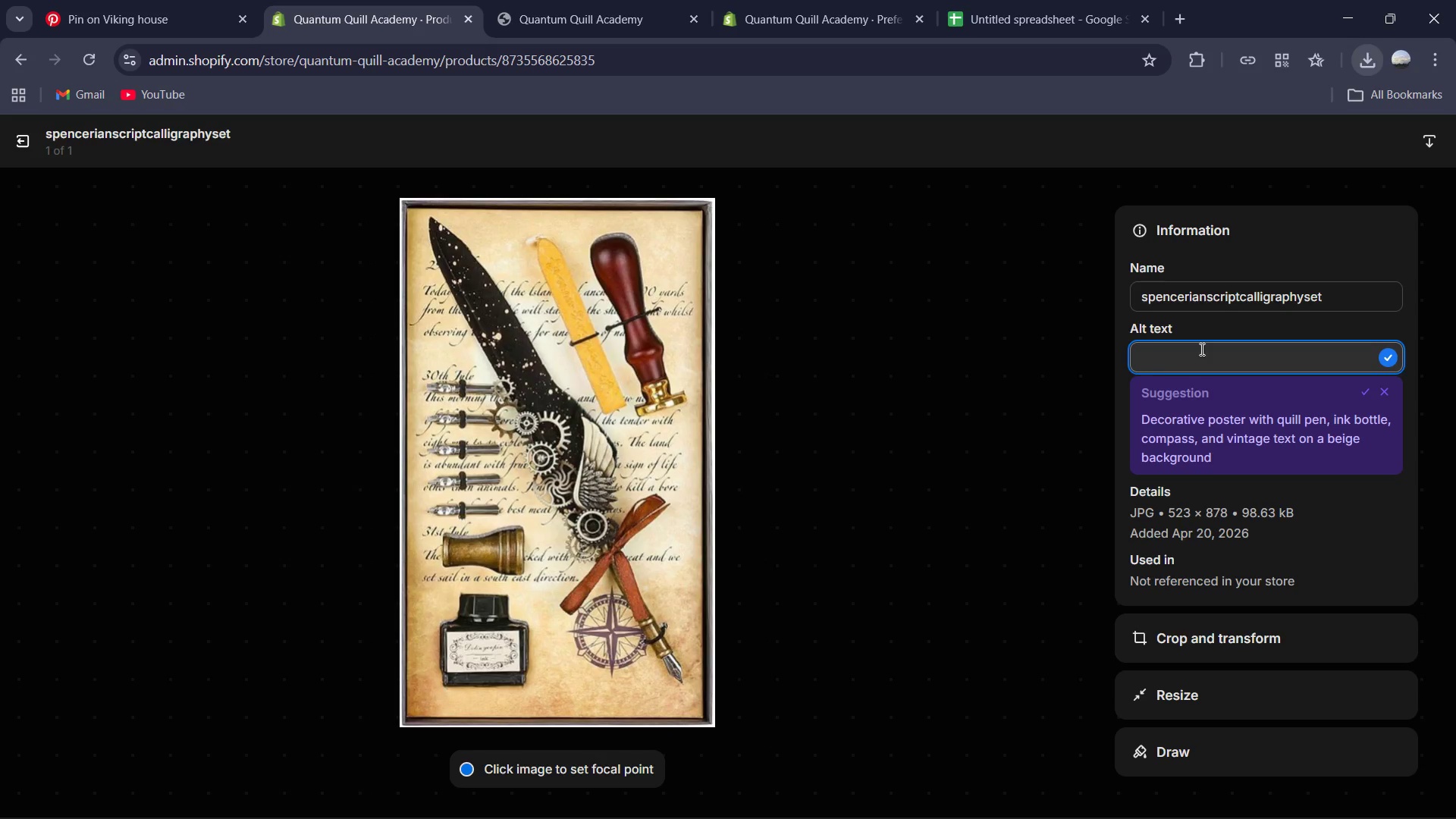 
type(Vintage 19-)
key(Backspace)
type(th- century v)
key(Backspace)
type(writing set with decorative nibs )
 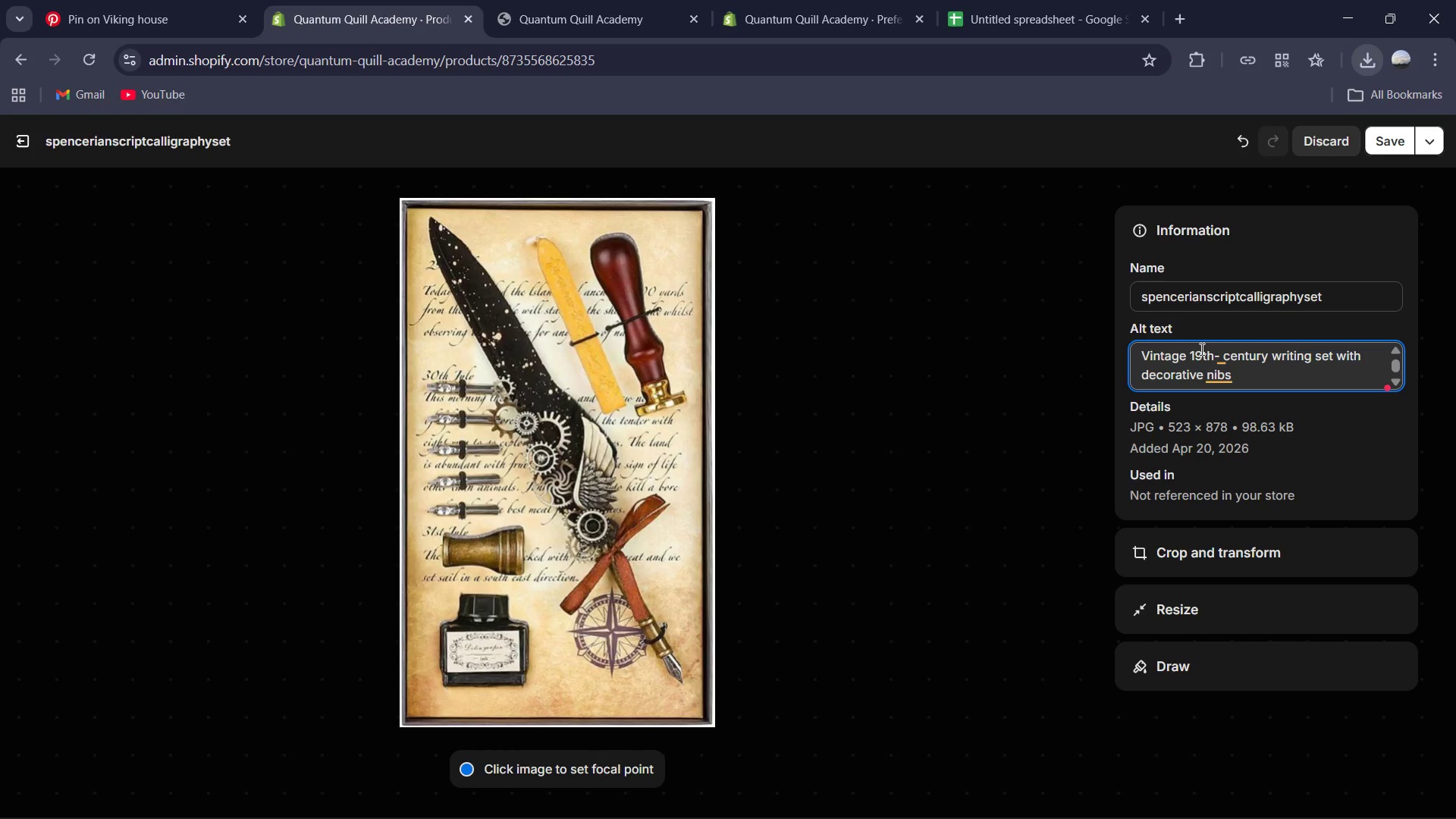 
type(bl)
key(Backspace)
key(Backspace)
key(Backspace)
type(, black ink and )
 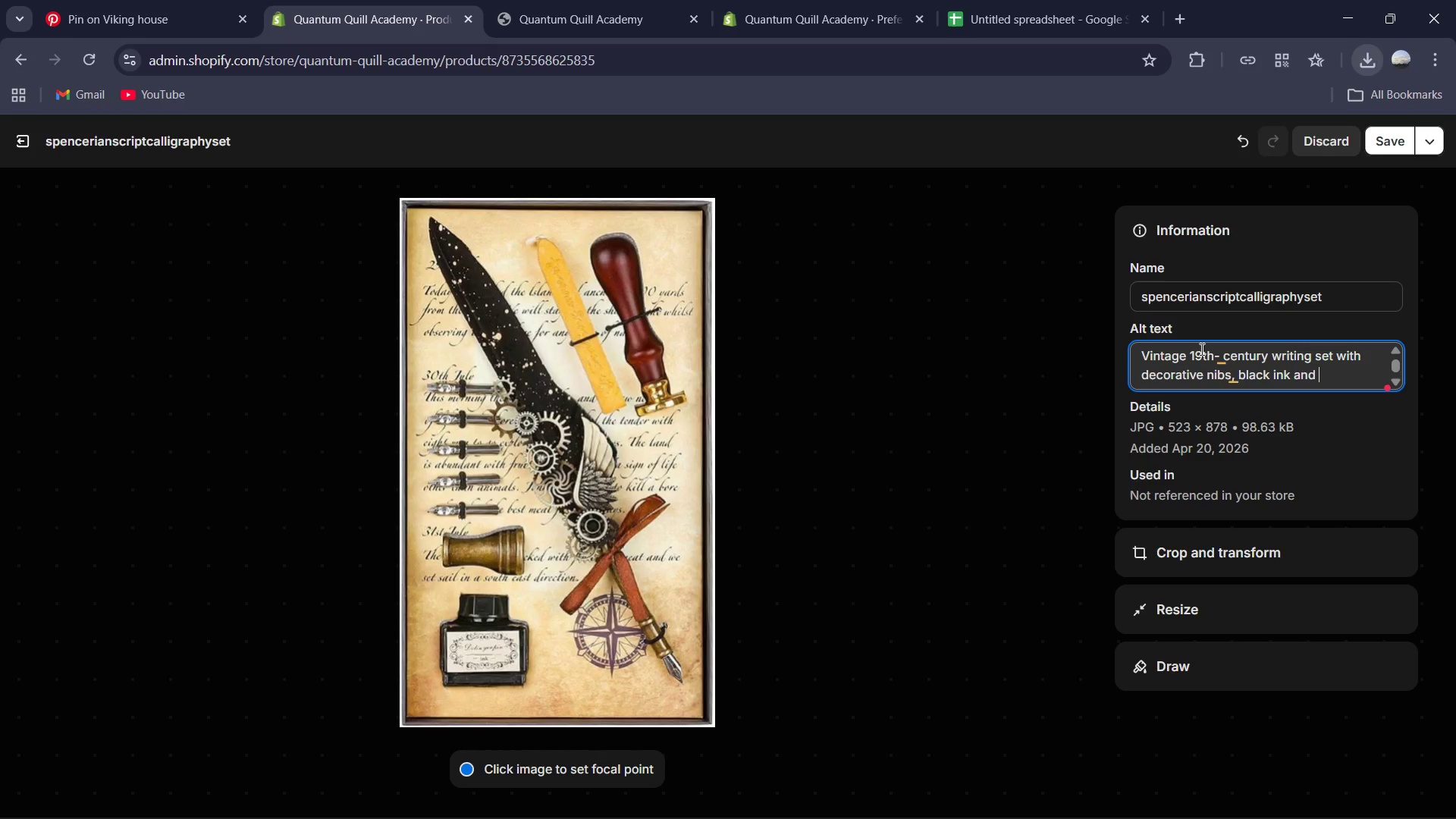 
type(handle placemnt replacable )
 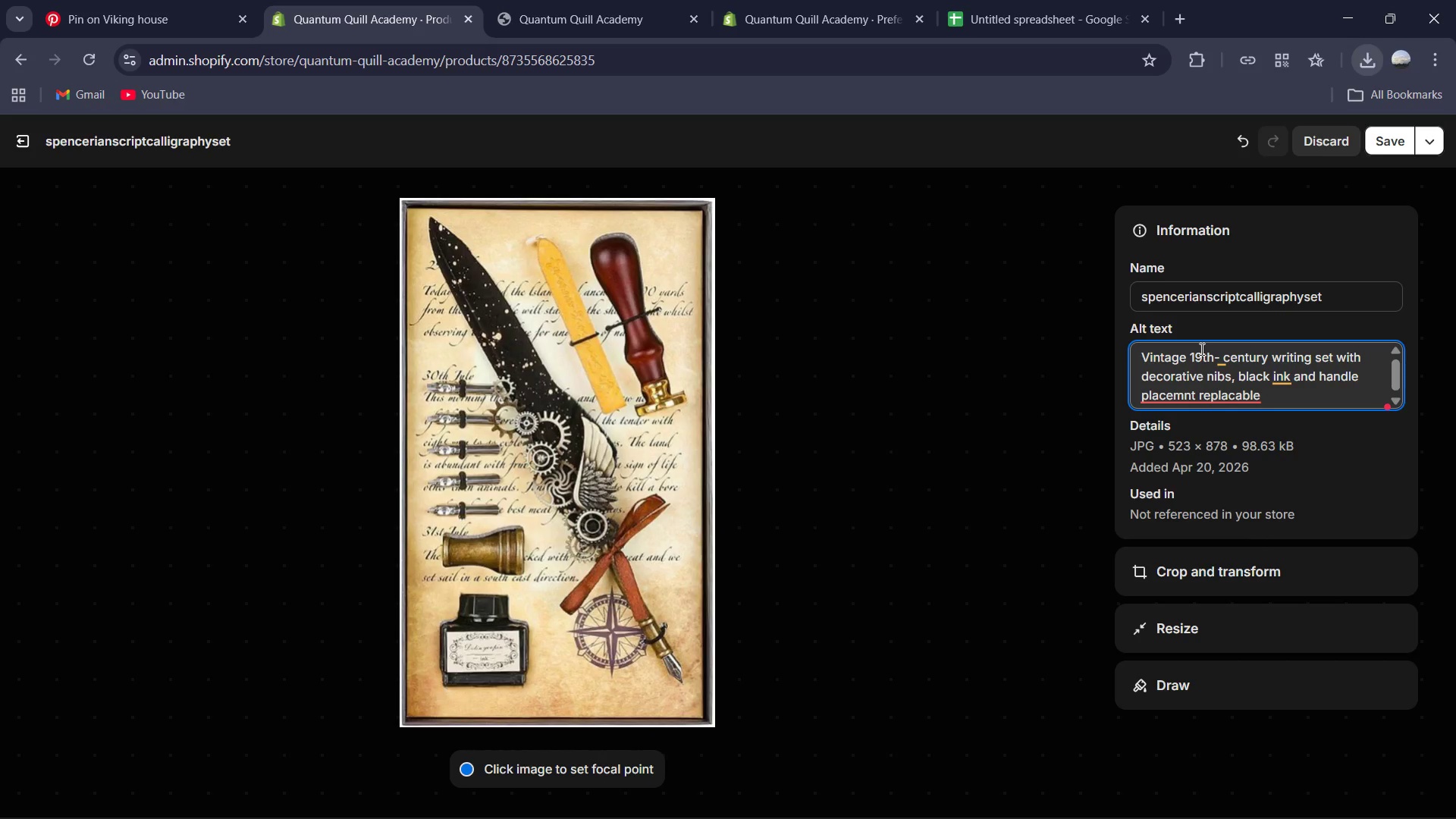 
type(that is pi)
key(Backspace)
type(ut above )
 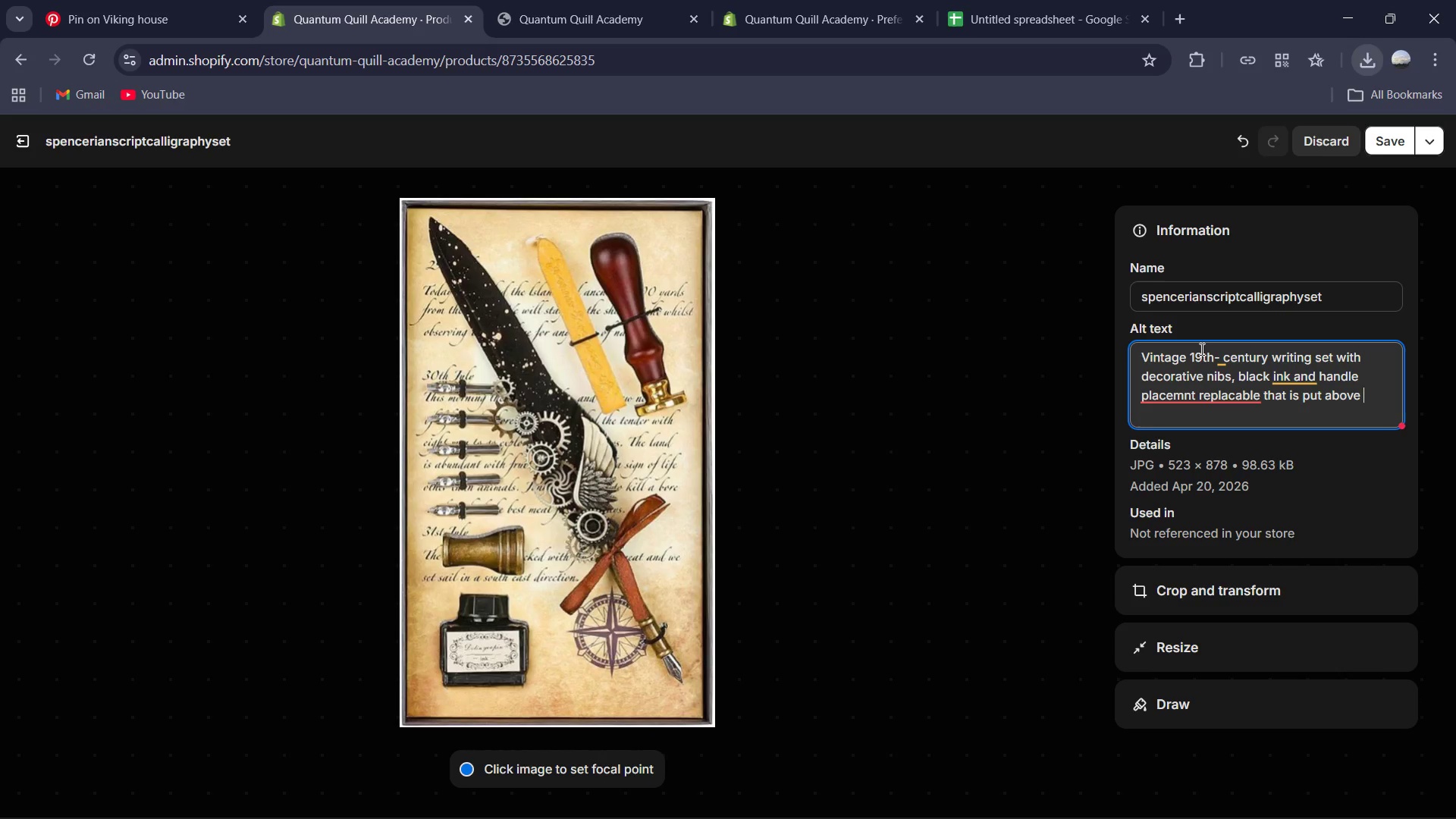 
type(a a)
key(Backspace)
type(wri)
key(Backspace)
key(Backspace)
key(Backspace)
type(letter paper )
key(Backspace)
type(. )
 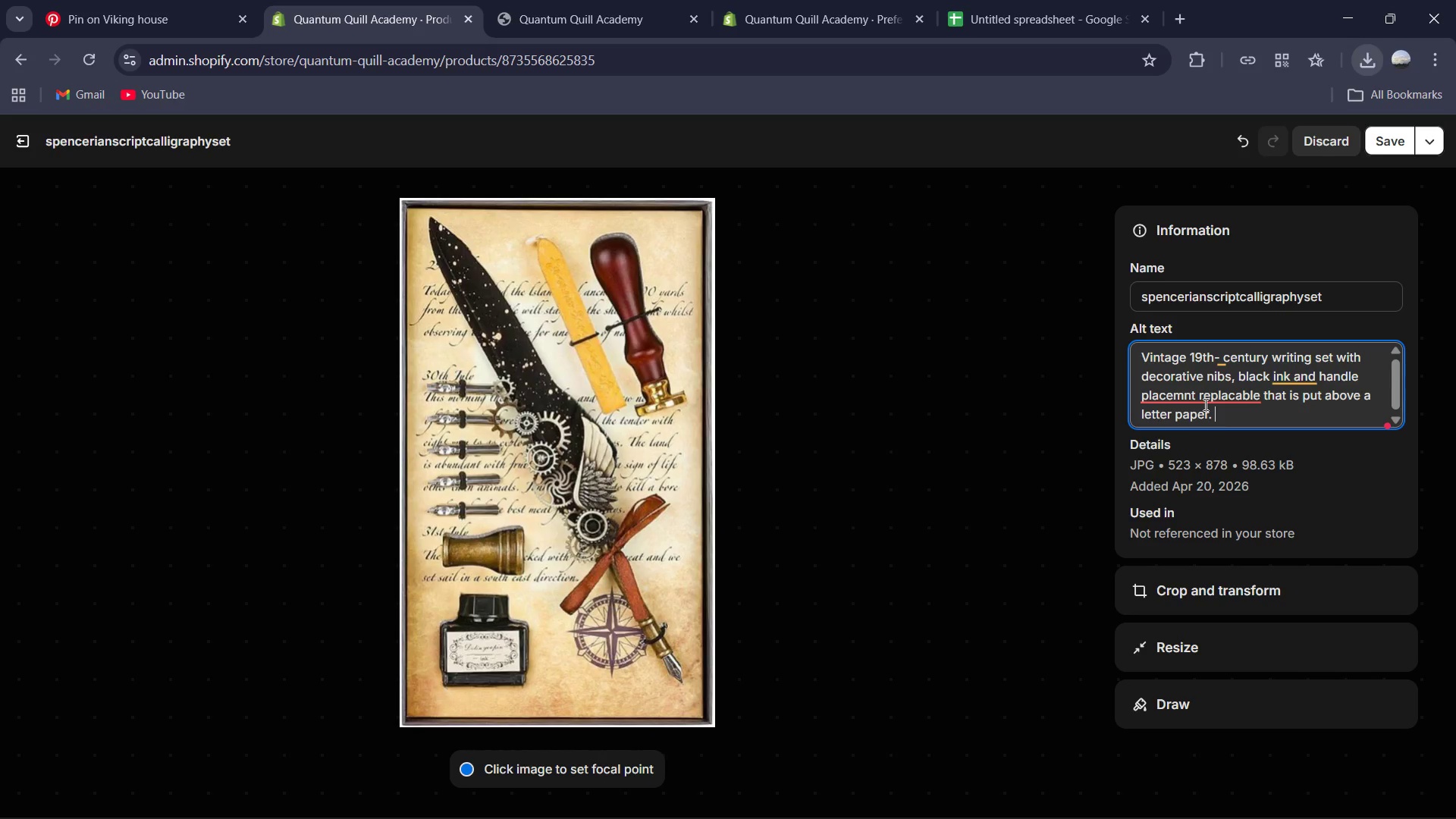 
left_click([1207, 395])
 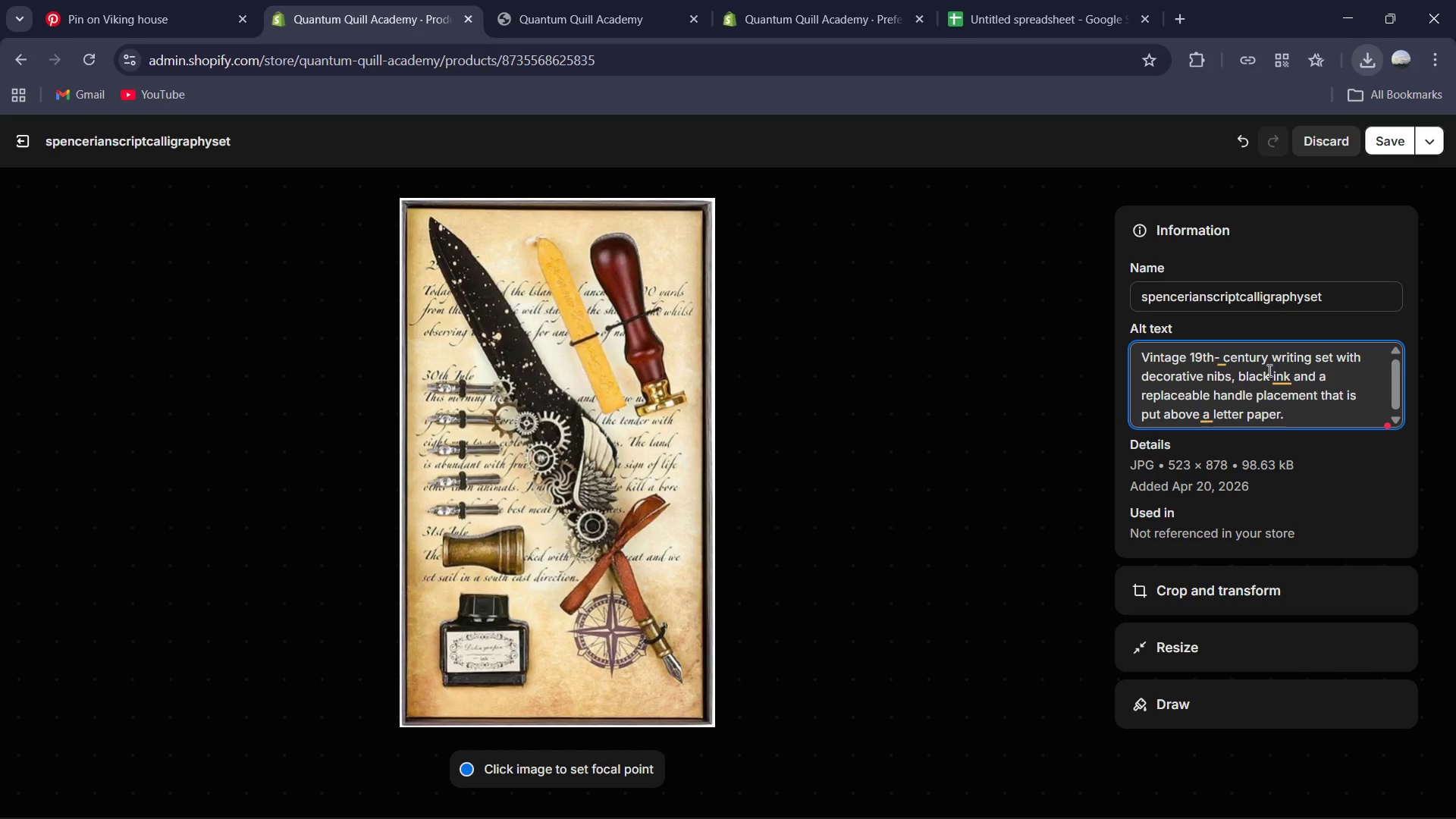 
left_click([1277, 378])
 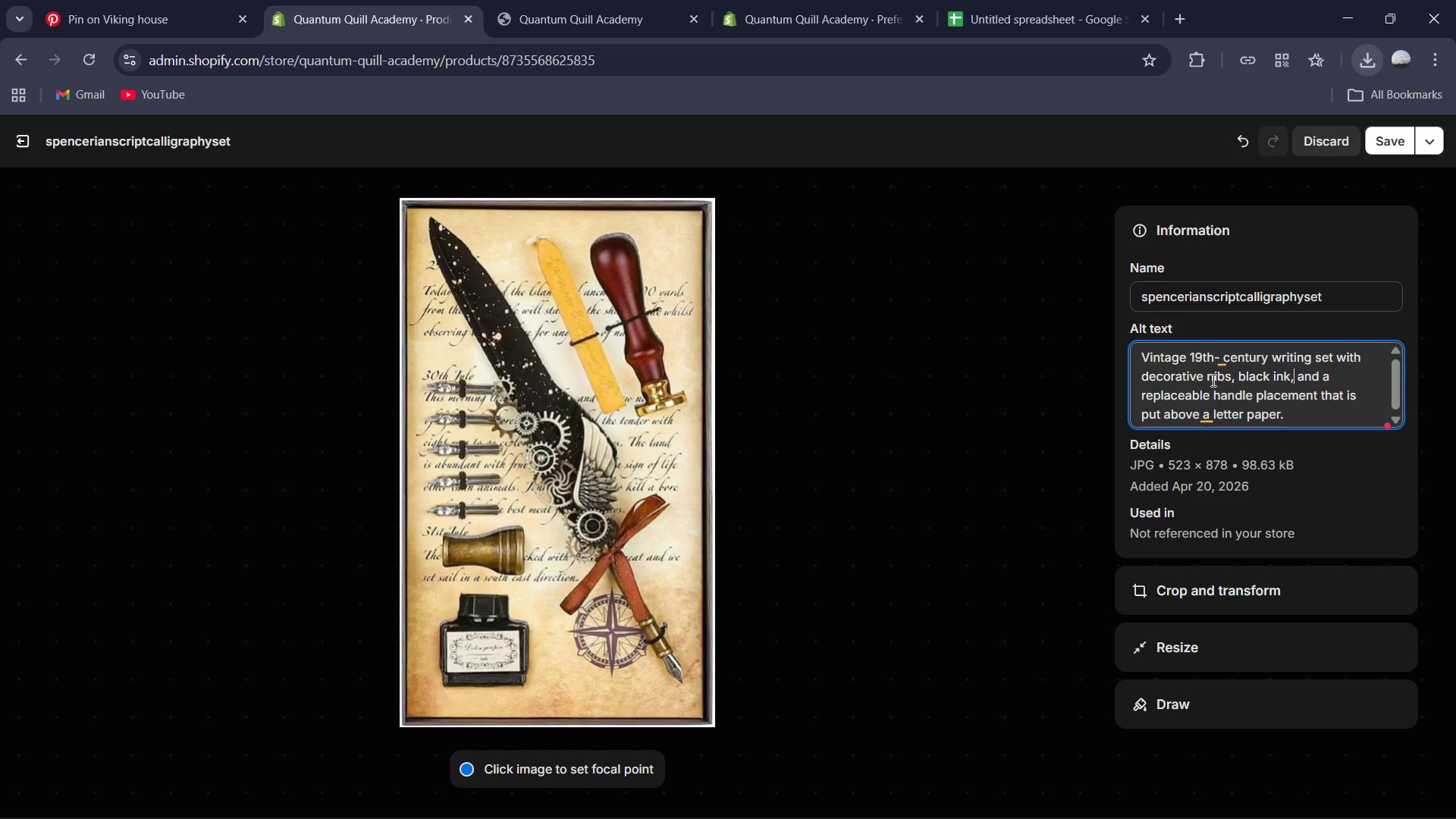 
left_click([1217, 362])
 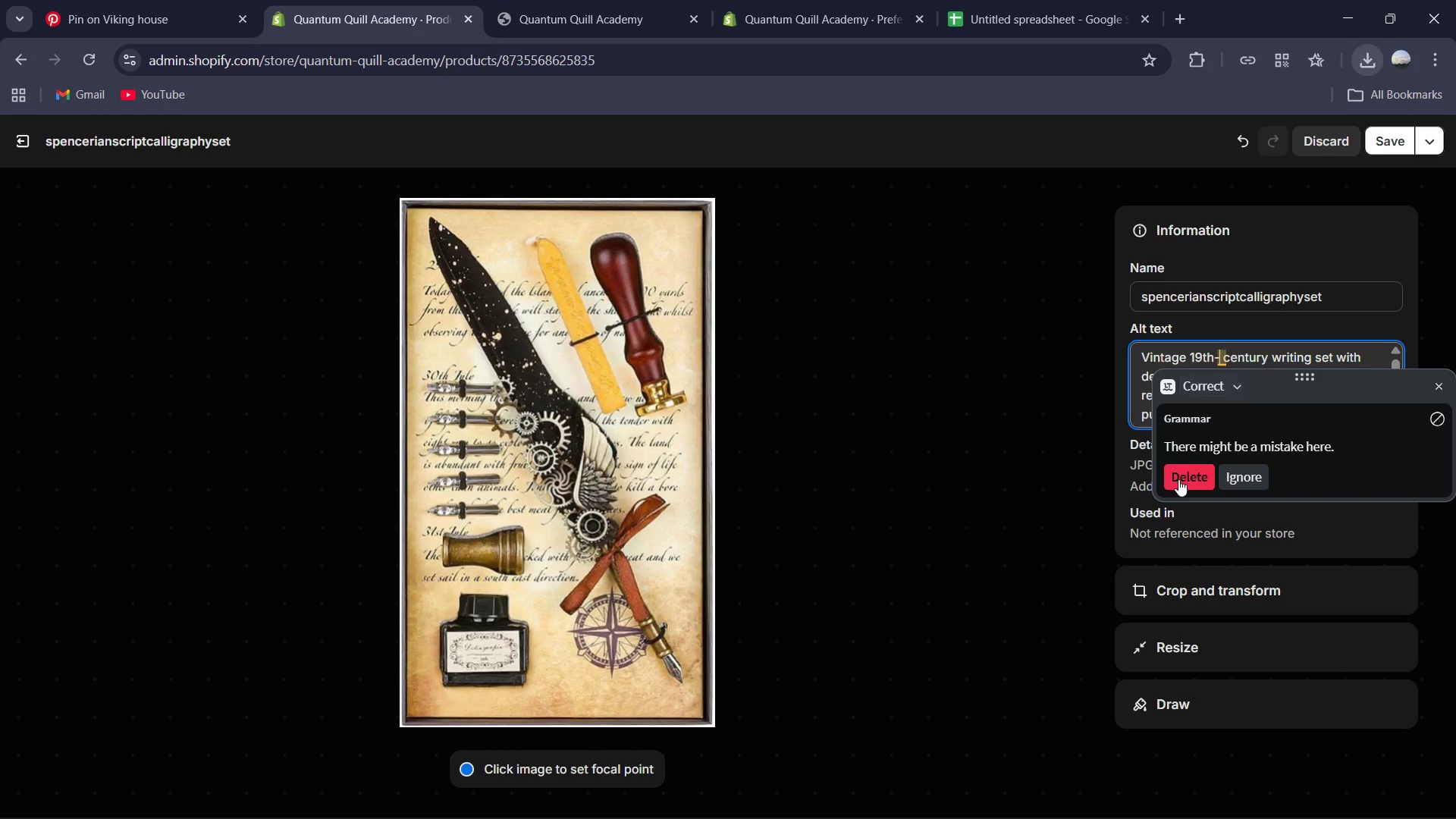 
left_click([1177, 482])
 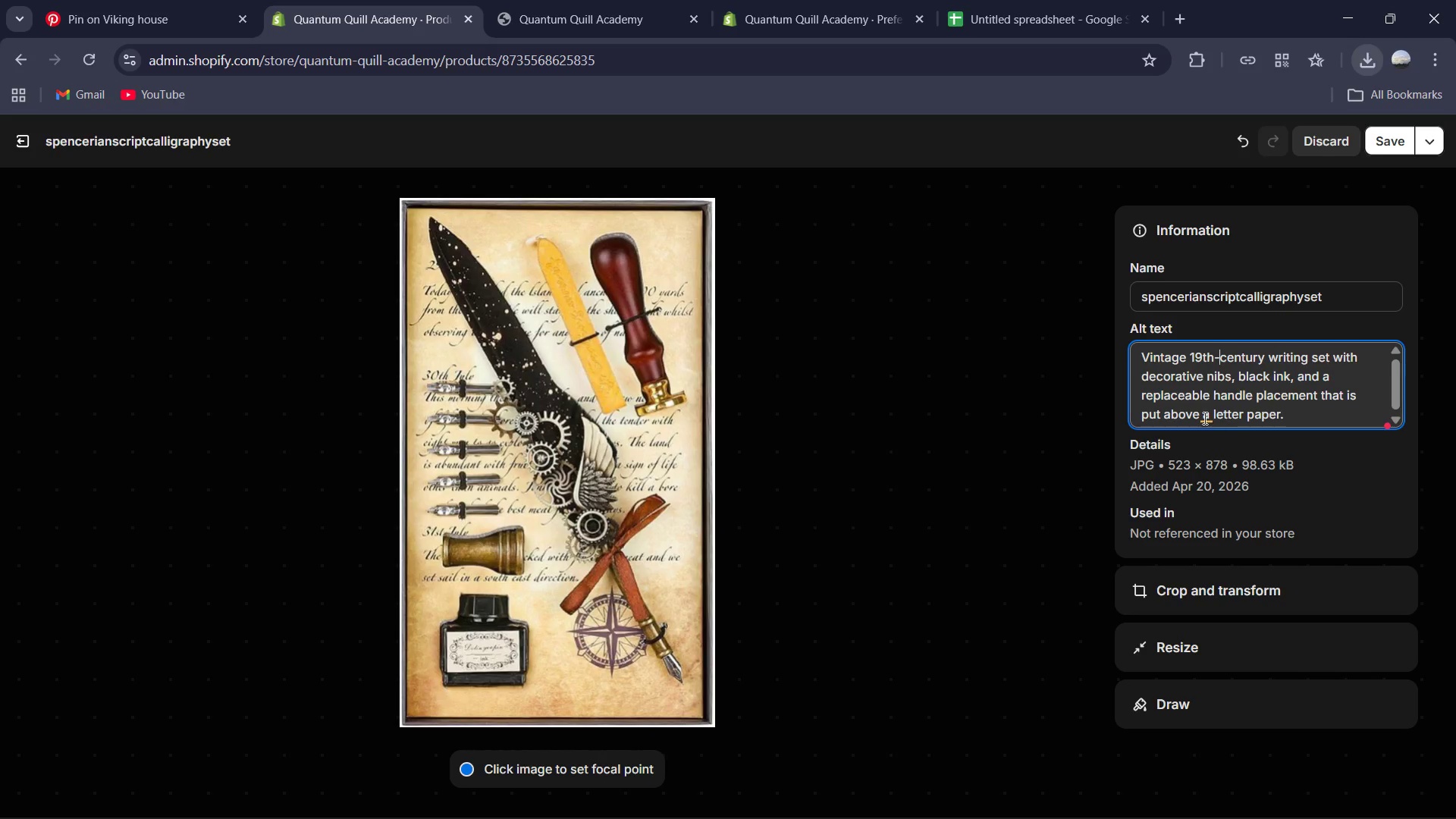 
left_click([1203, 416])
 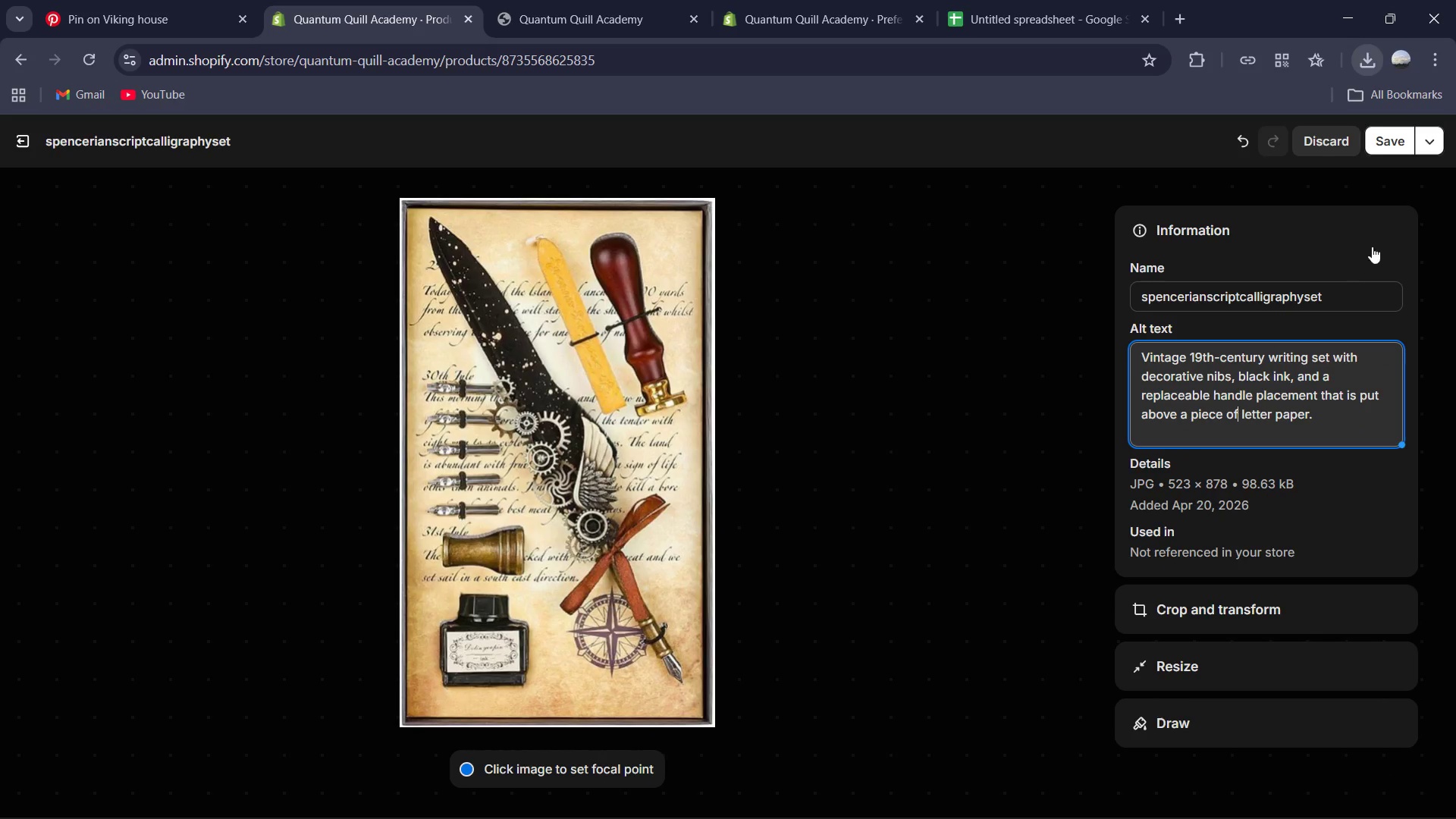 
left_click([1382, 149])
 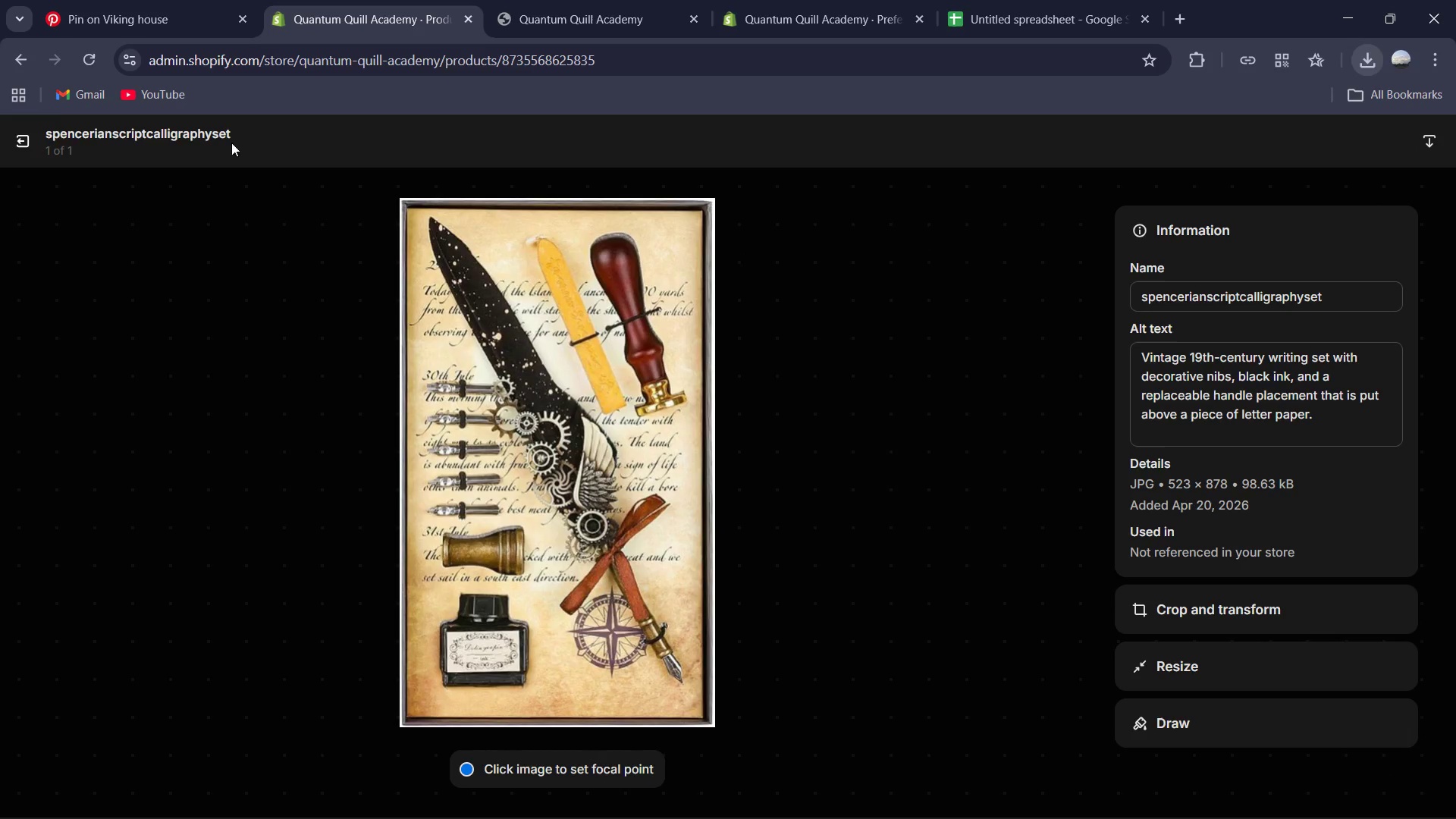 
left_click([19, 148])
 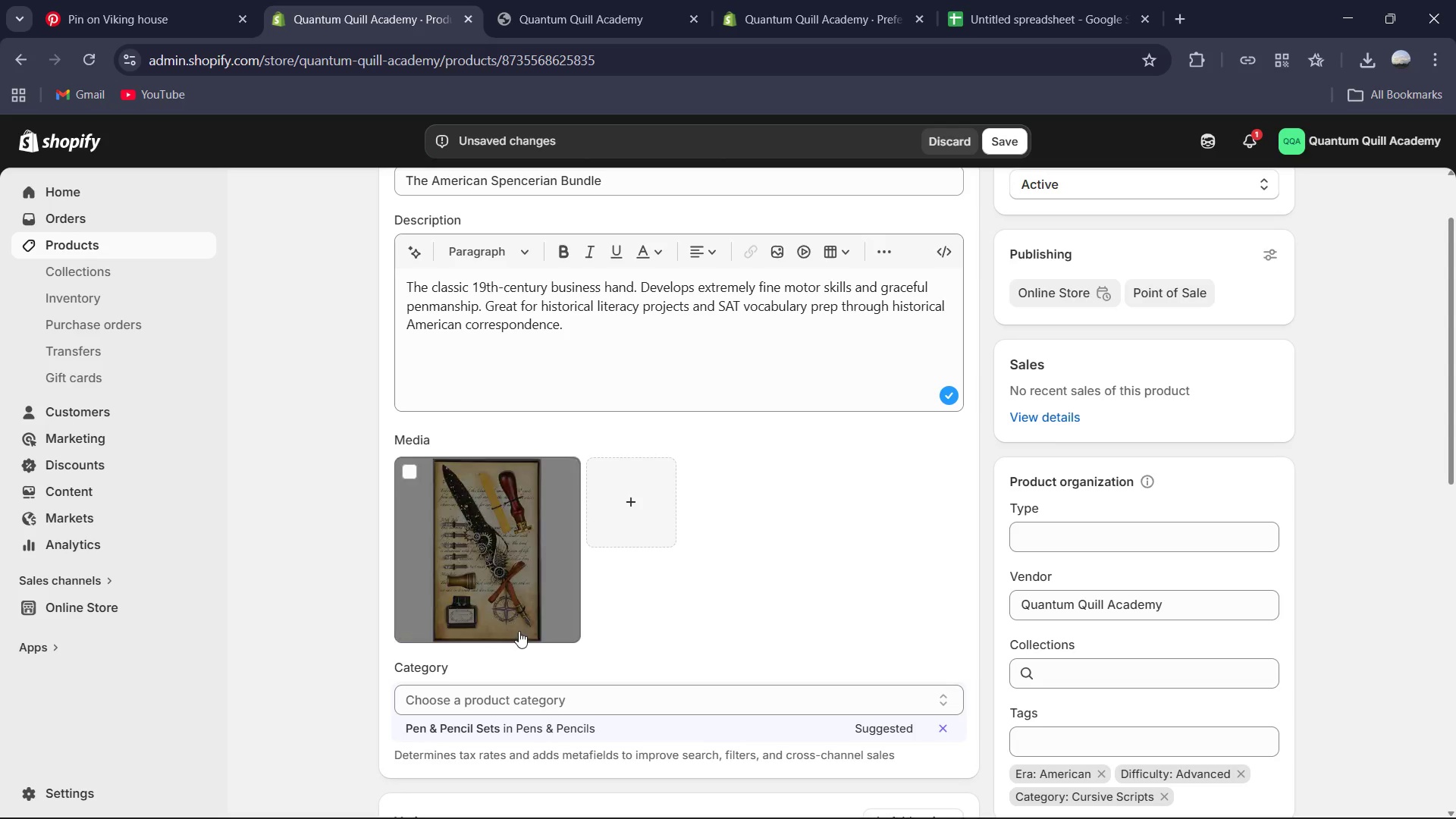 
scroll: coordinate [541, 582], scroll_direction: down, amount: 9.0
 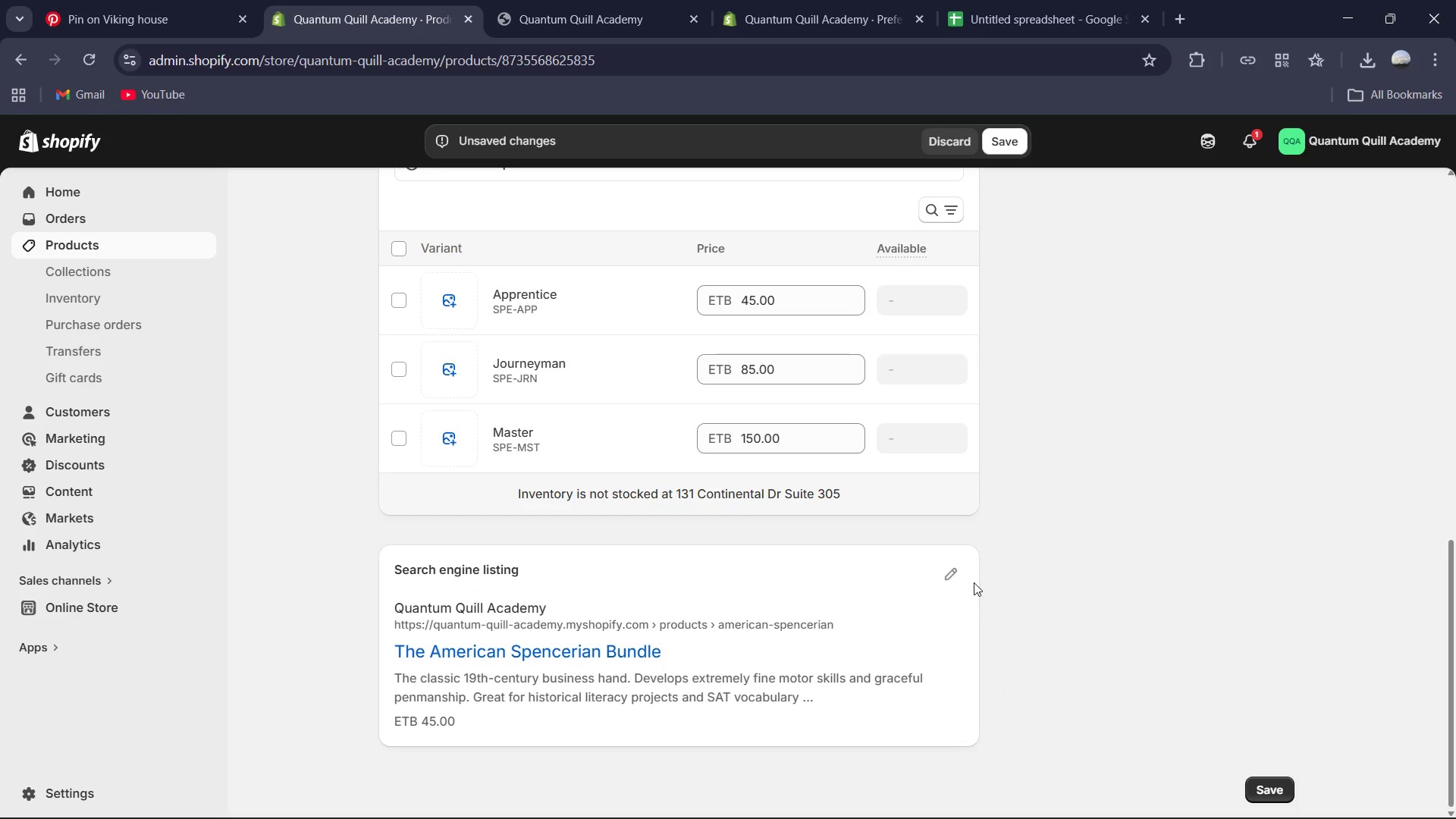 
left_click([954, 576])
 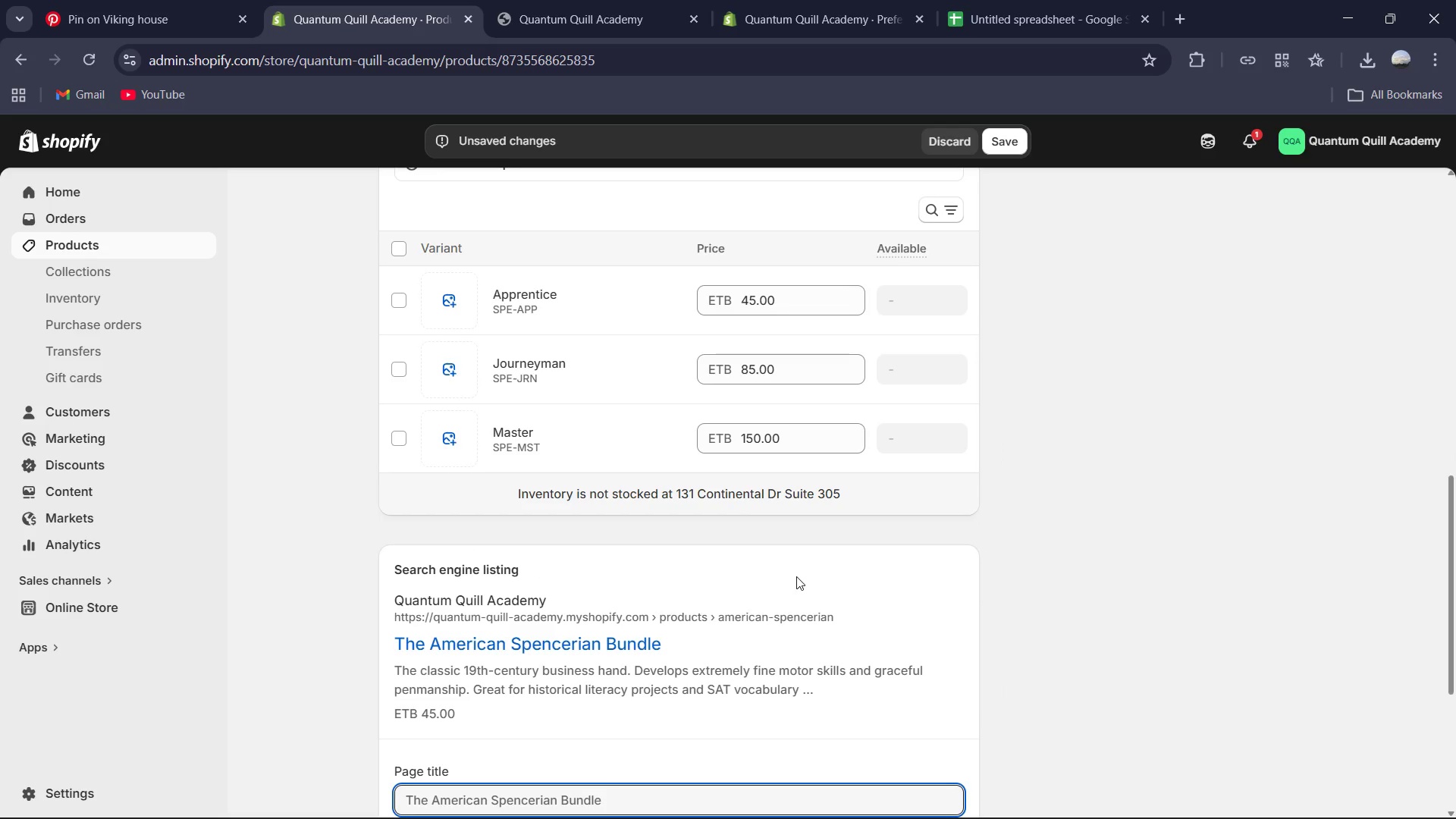 
scroll: coordinate [795, 573], scroll_direction: down, amount: 3.0
 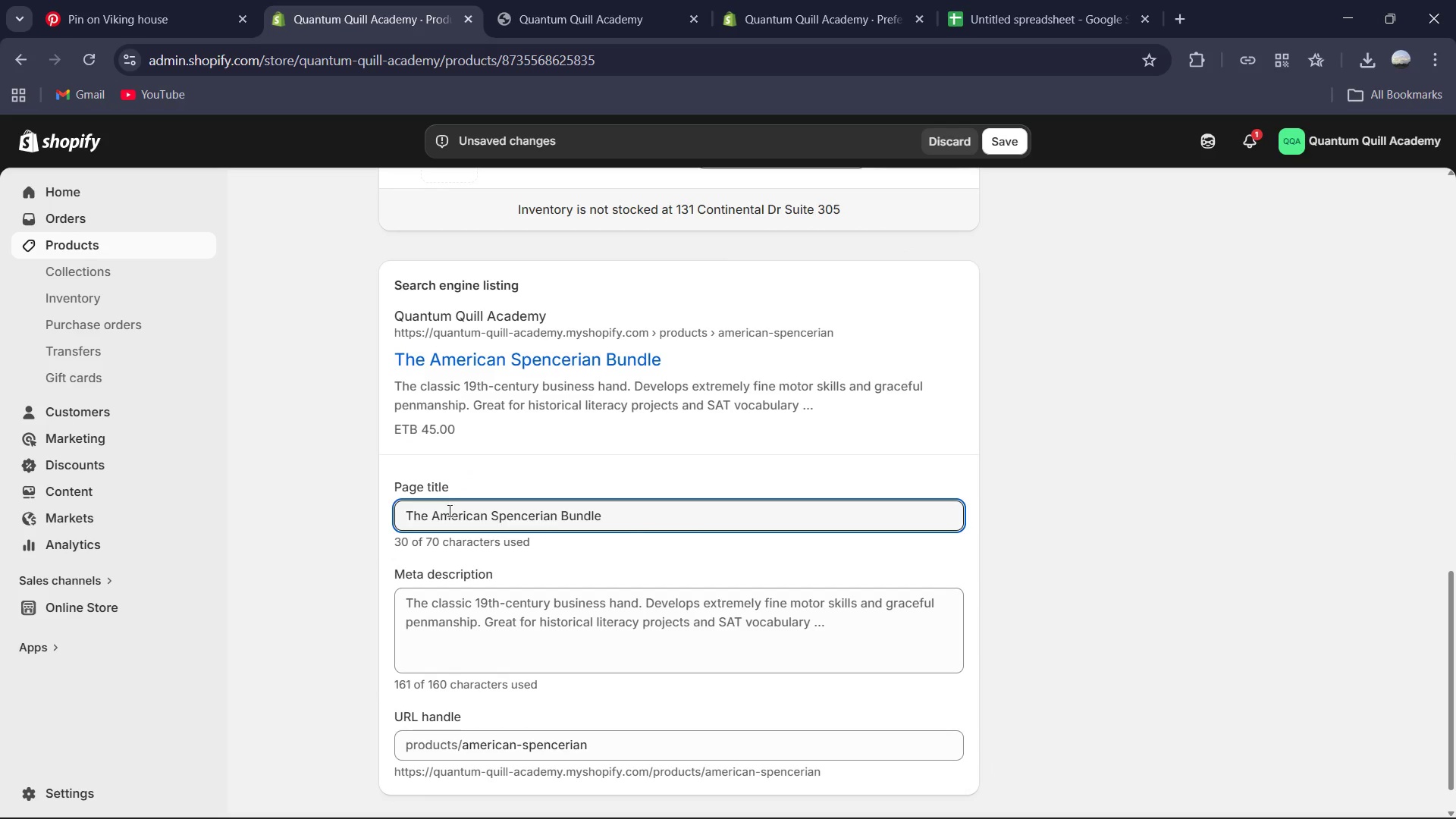 
left_click([429, 514])
 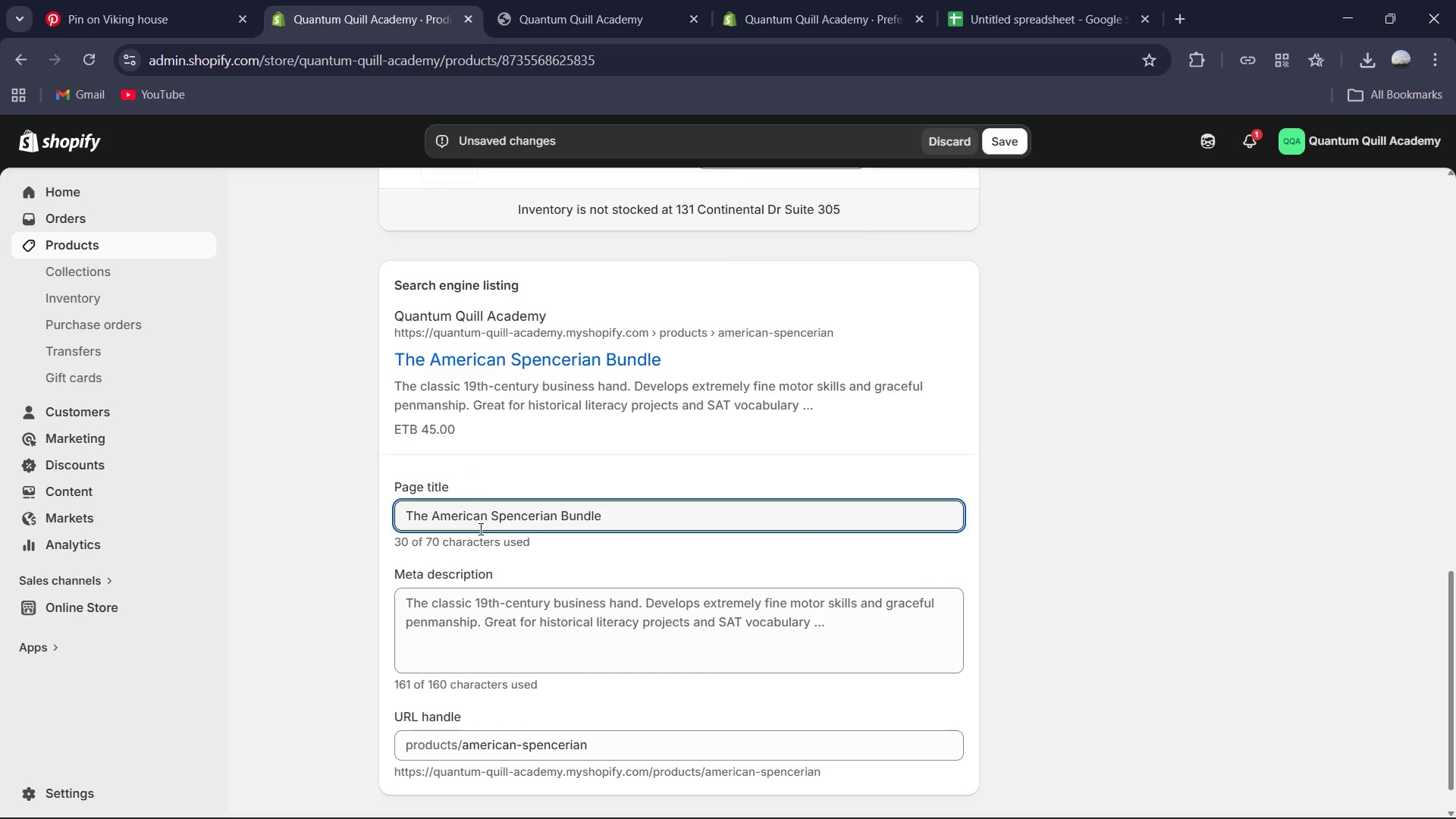 
key(ArrowRight)
 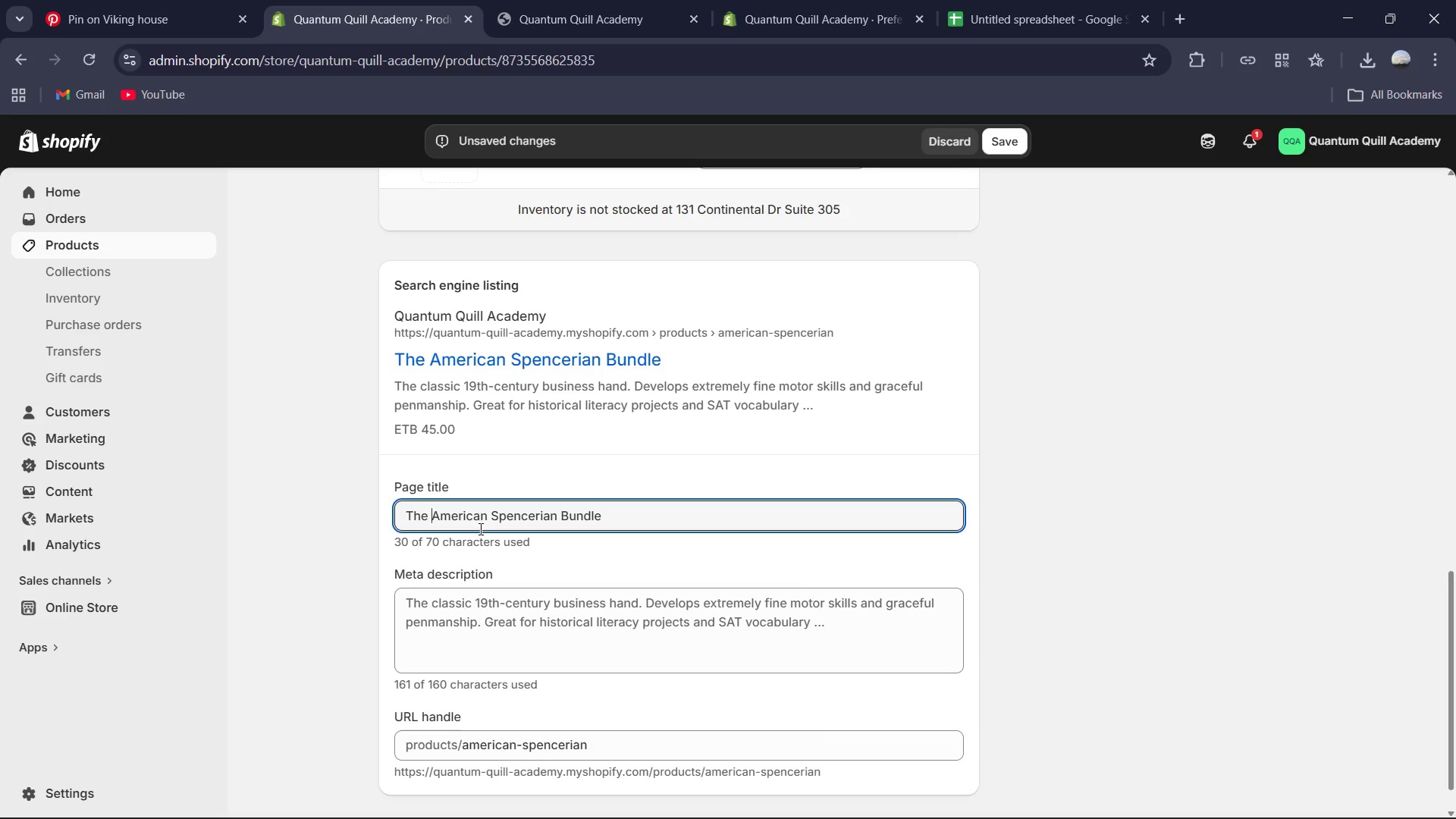 
key(Backspace)
 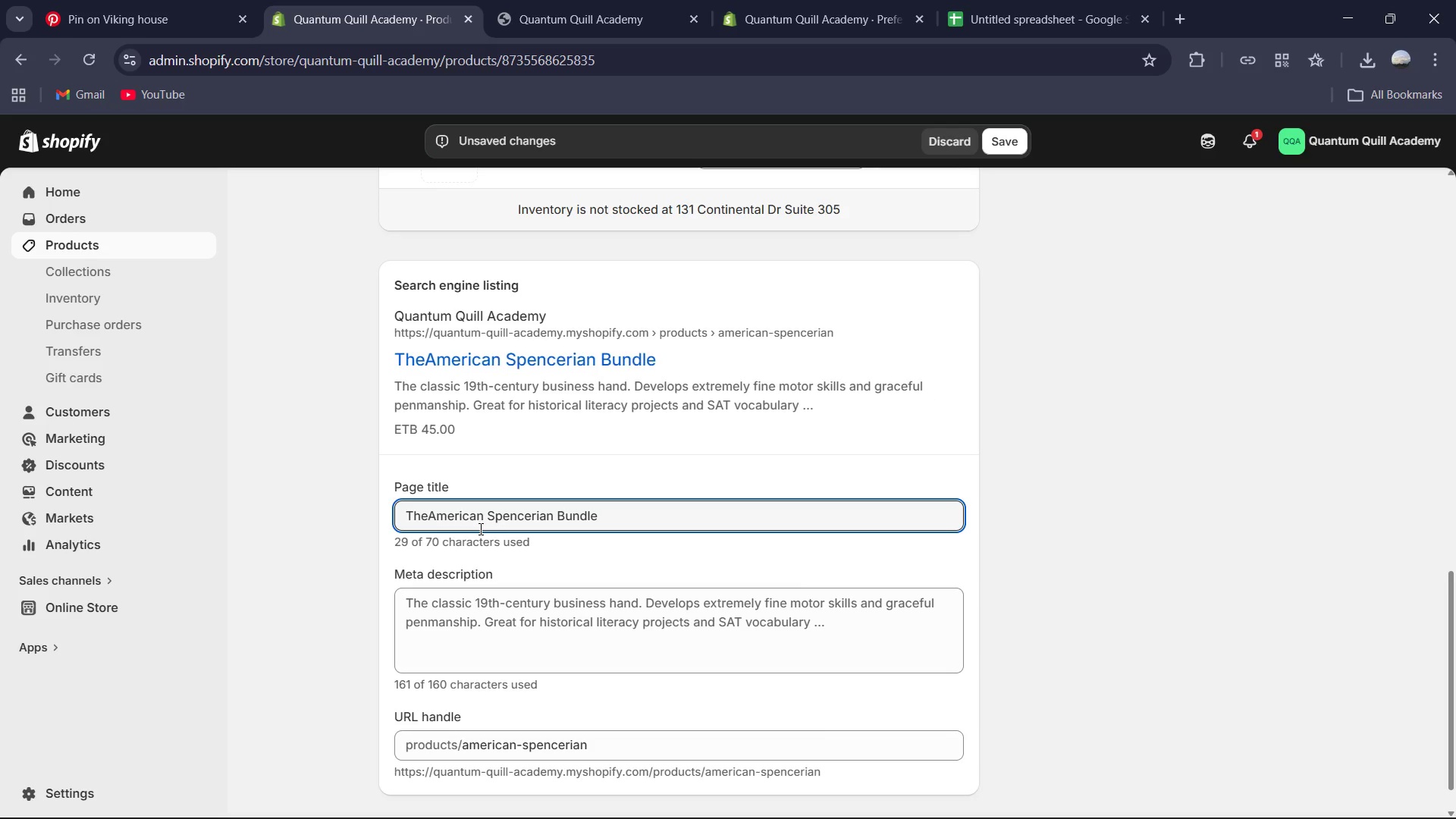 
key(Backspace)
 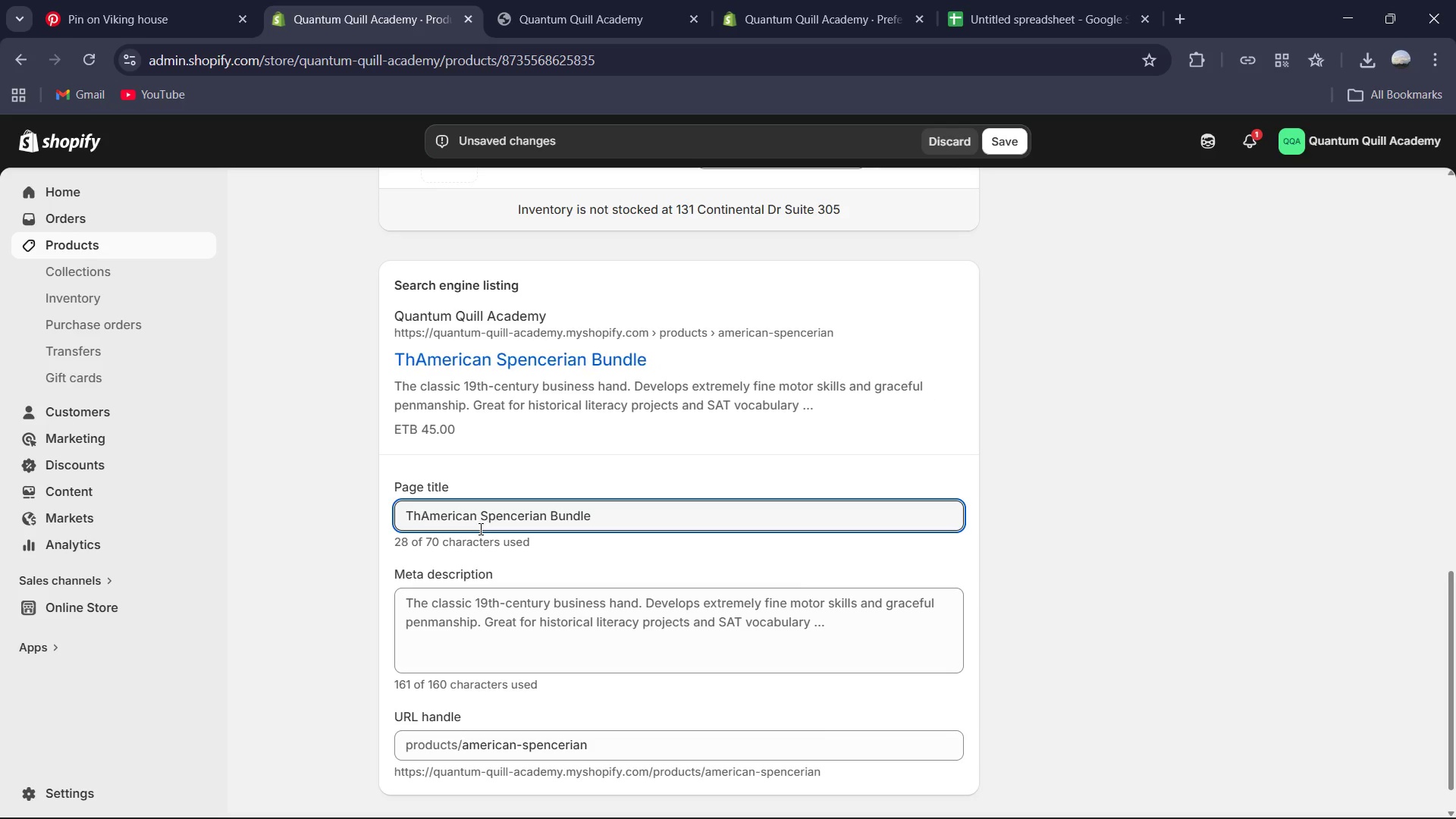 
key(Backspace)
 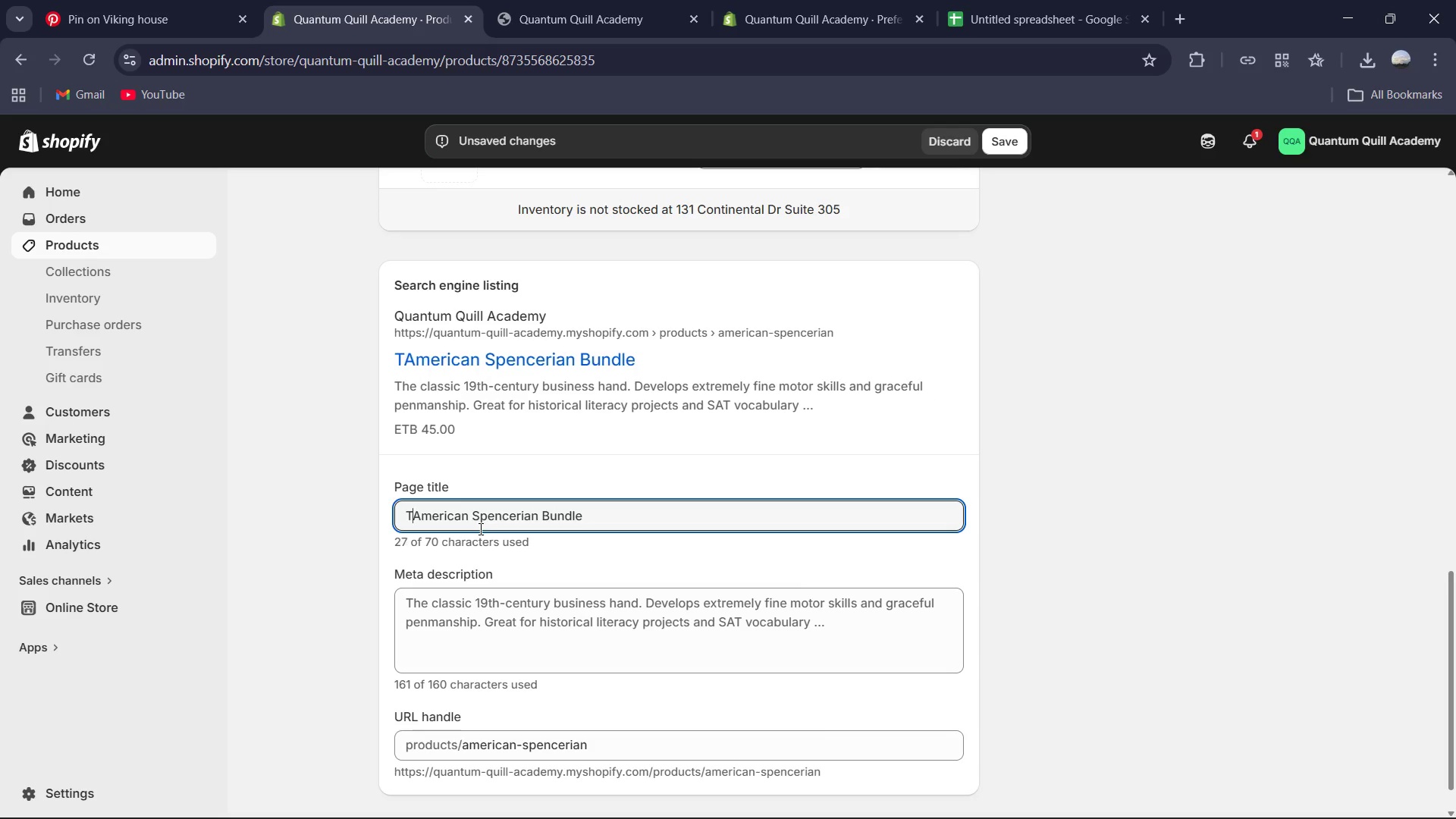 
key(Backspace)
 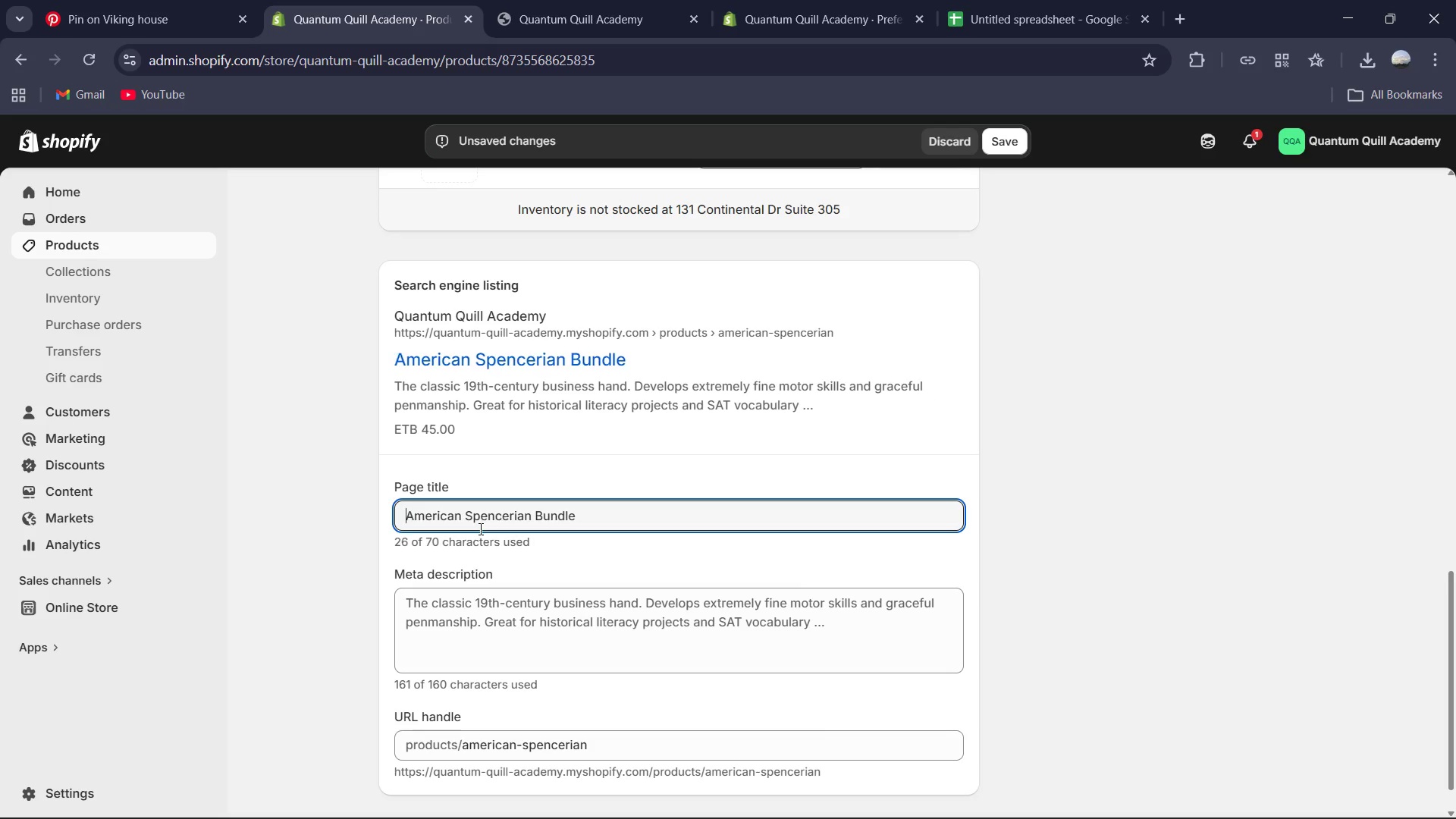 
key(Backspace)
 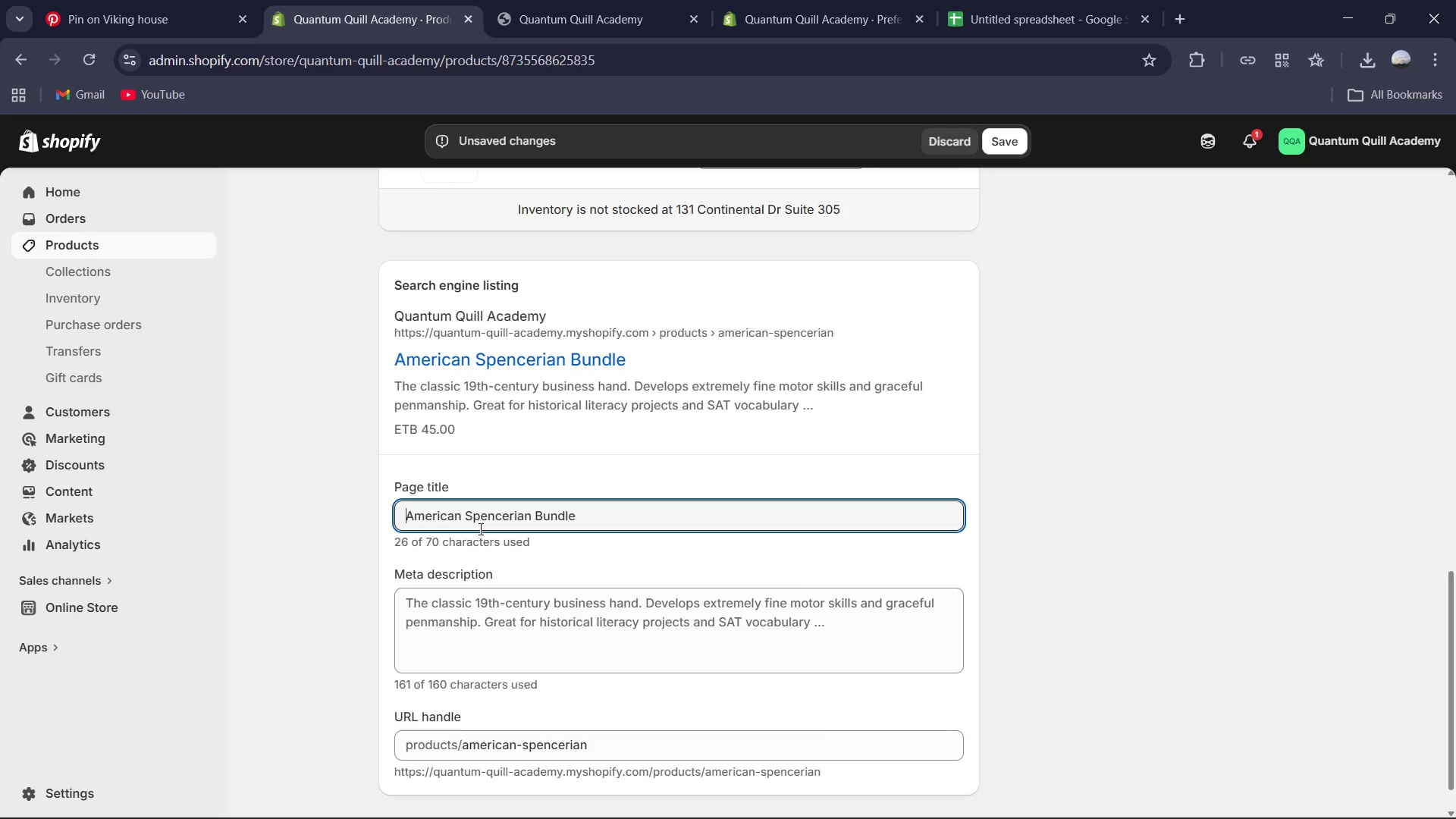 
key(Backspace)
 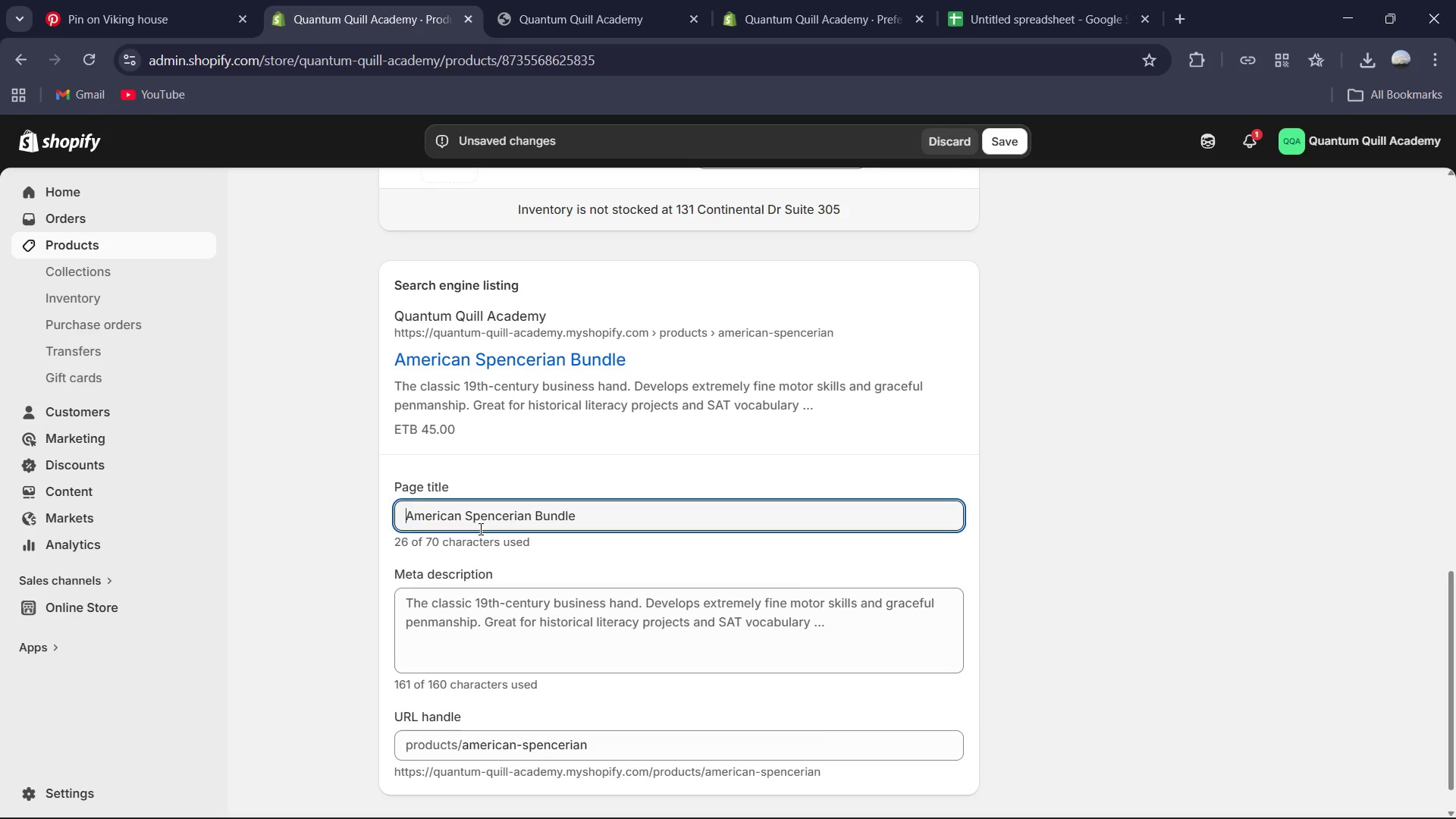 
key(Backspace)
 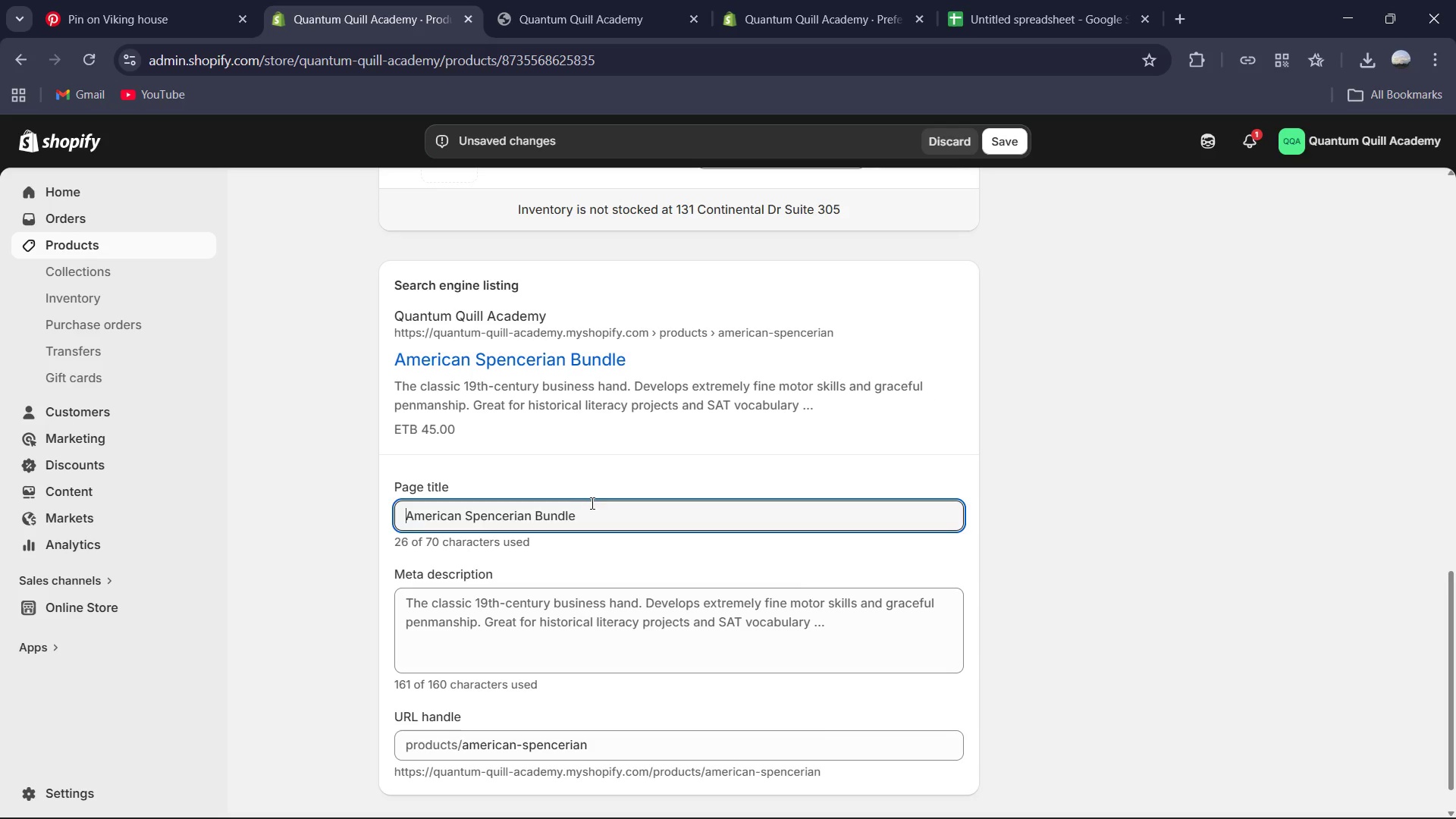 
left_click([594, 516])
 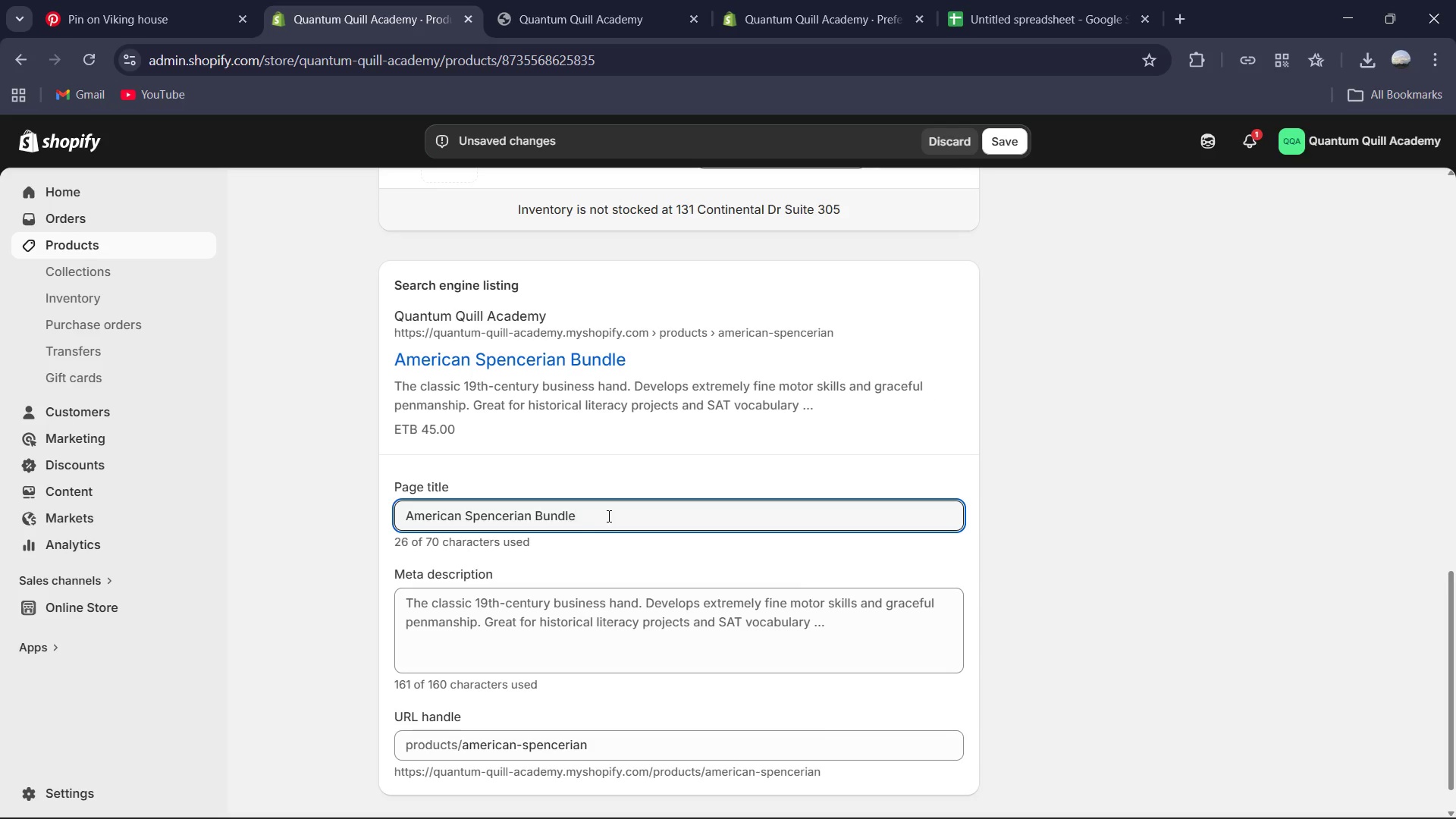 
type( | Vintage Penmanship)
 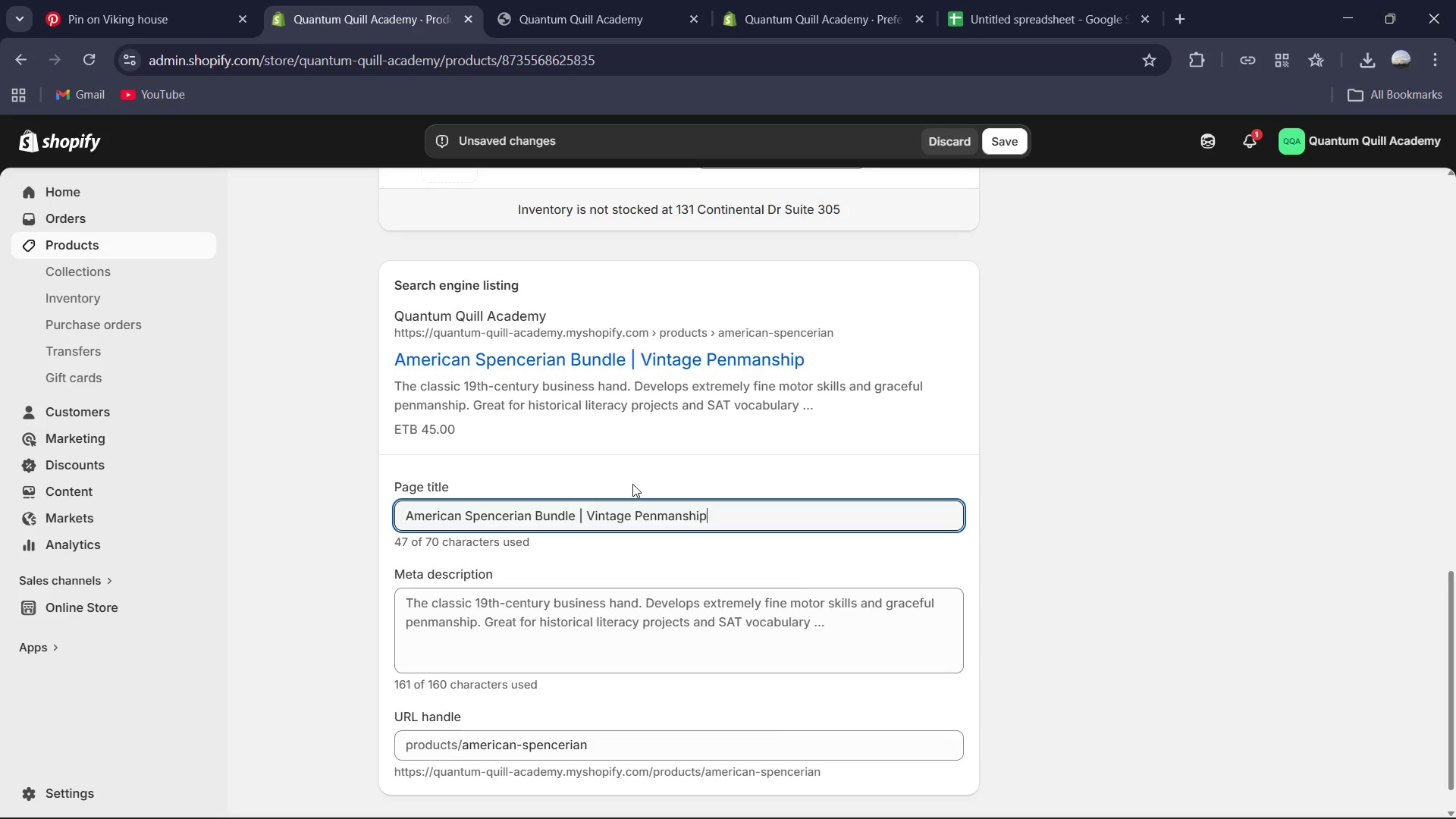 
left_click([629, 637])
 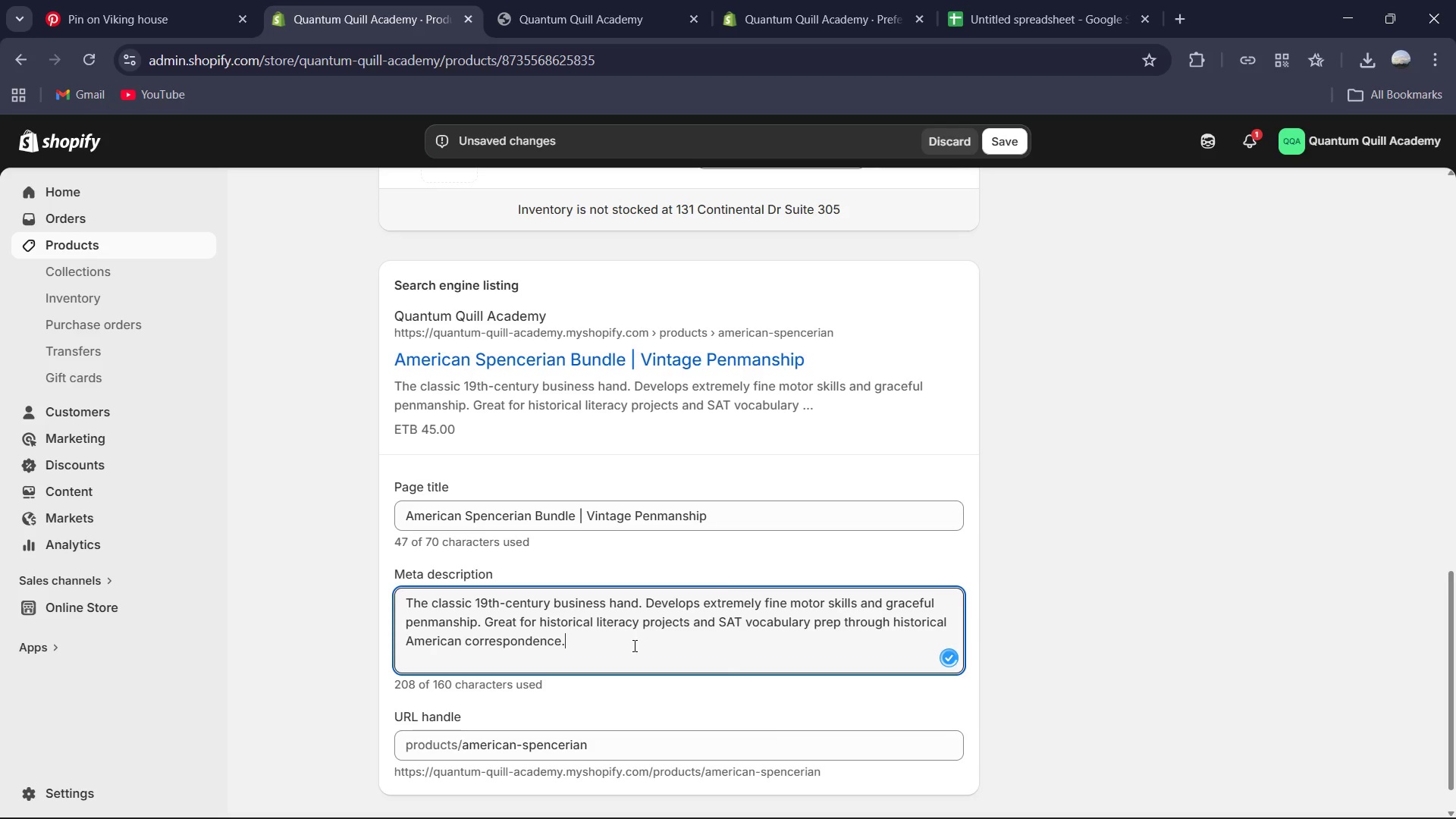 
key(Control+A)
 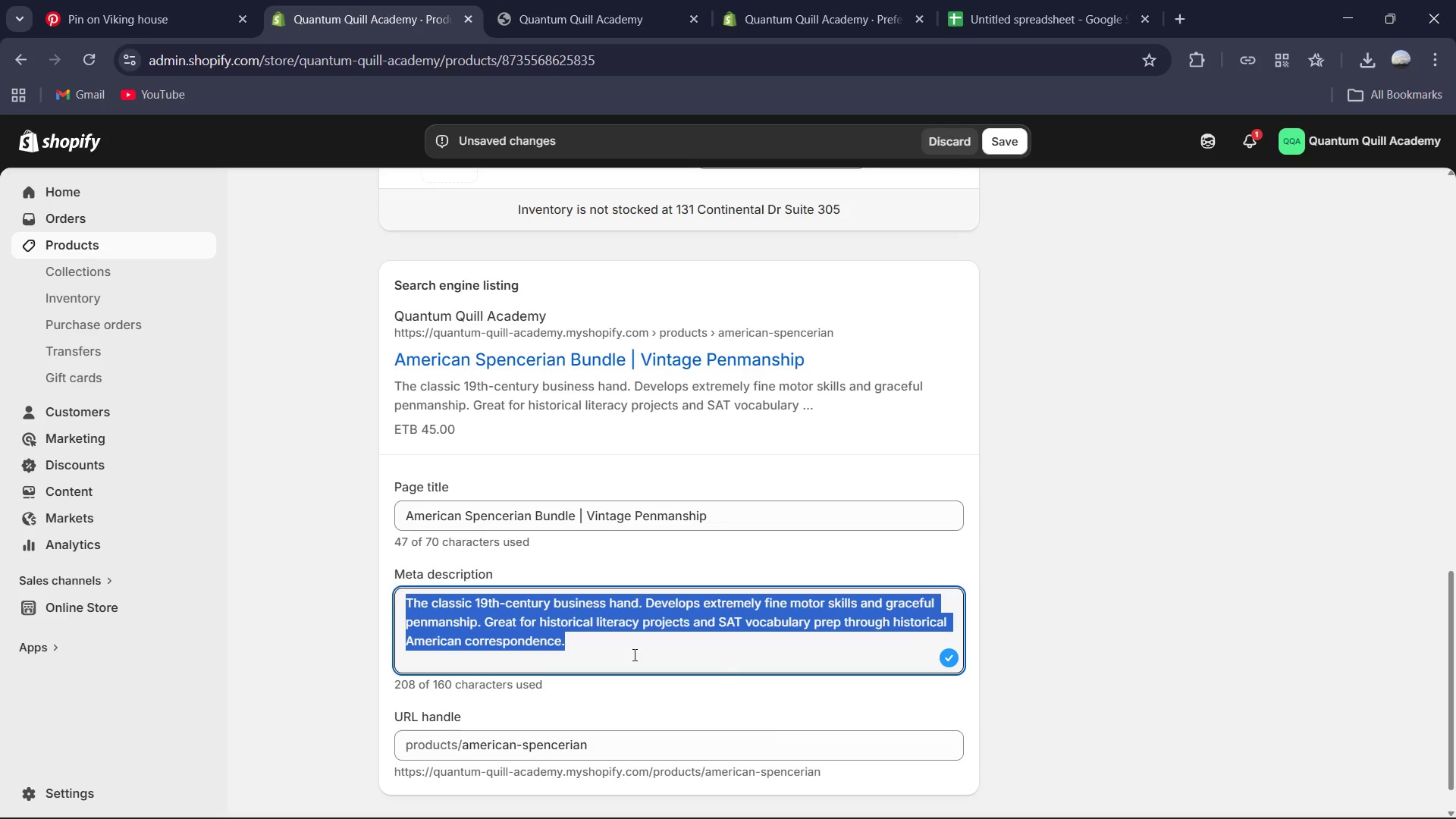 
hold_key(key=ShiftRight, duration=0.91)
 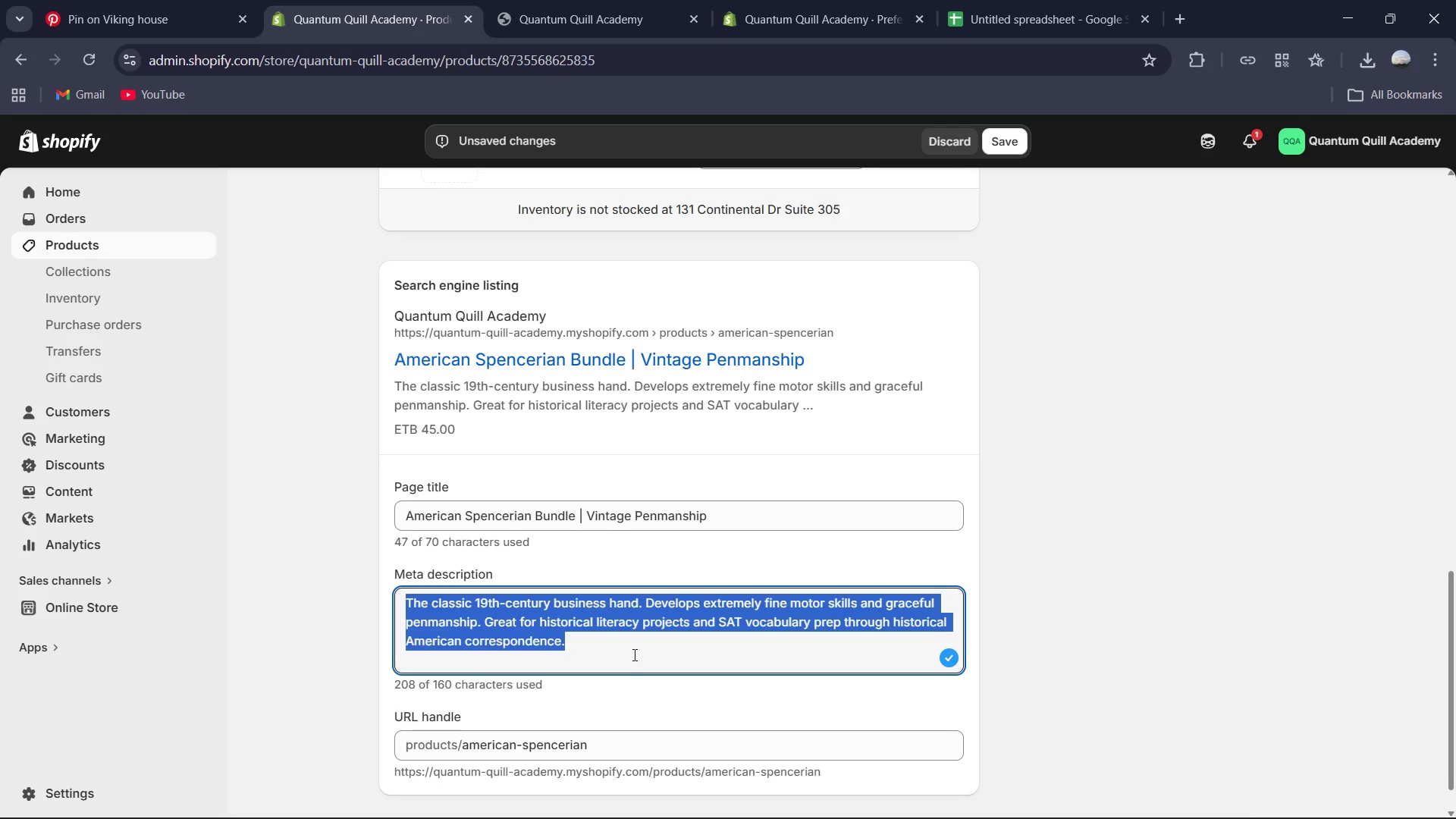 
type(m)
key(Backspace)
type(Master the 19-th )
key(Backspace)
key(Backspace)
key(Backspace)
key(Backspace)
type(th )
key(Backspace)
type(-century bussiness hand. Perfect for finr)
key(Backspace)
type(e motor skills development and SAT vocabua)
key(Backspace)
type(a)
key(Backspace)
type(lary pro)
key(Backspace)
type(ep through historical letters.)
 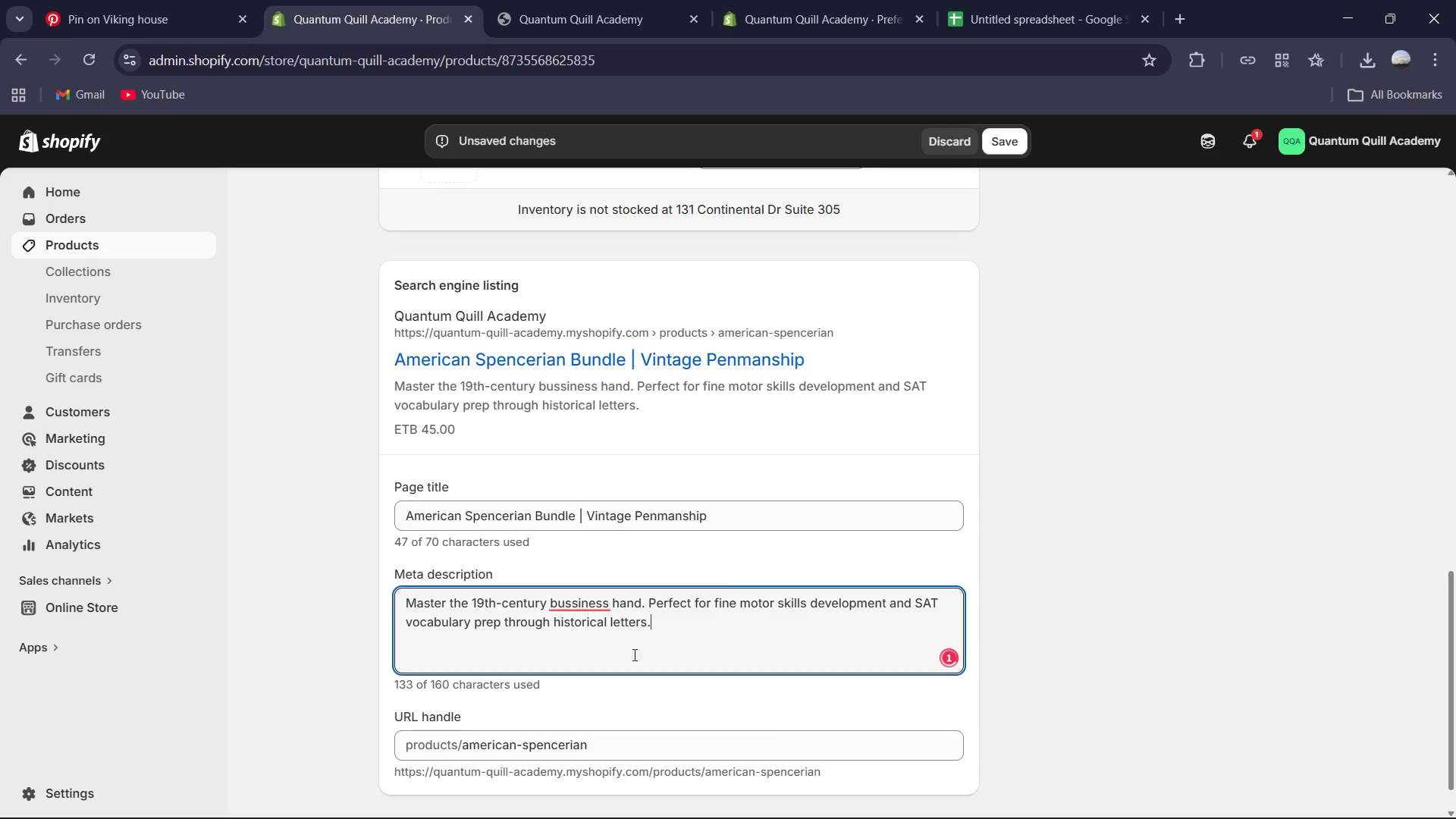 
double_click([600, 604])
 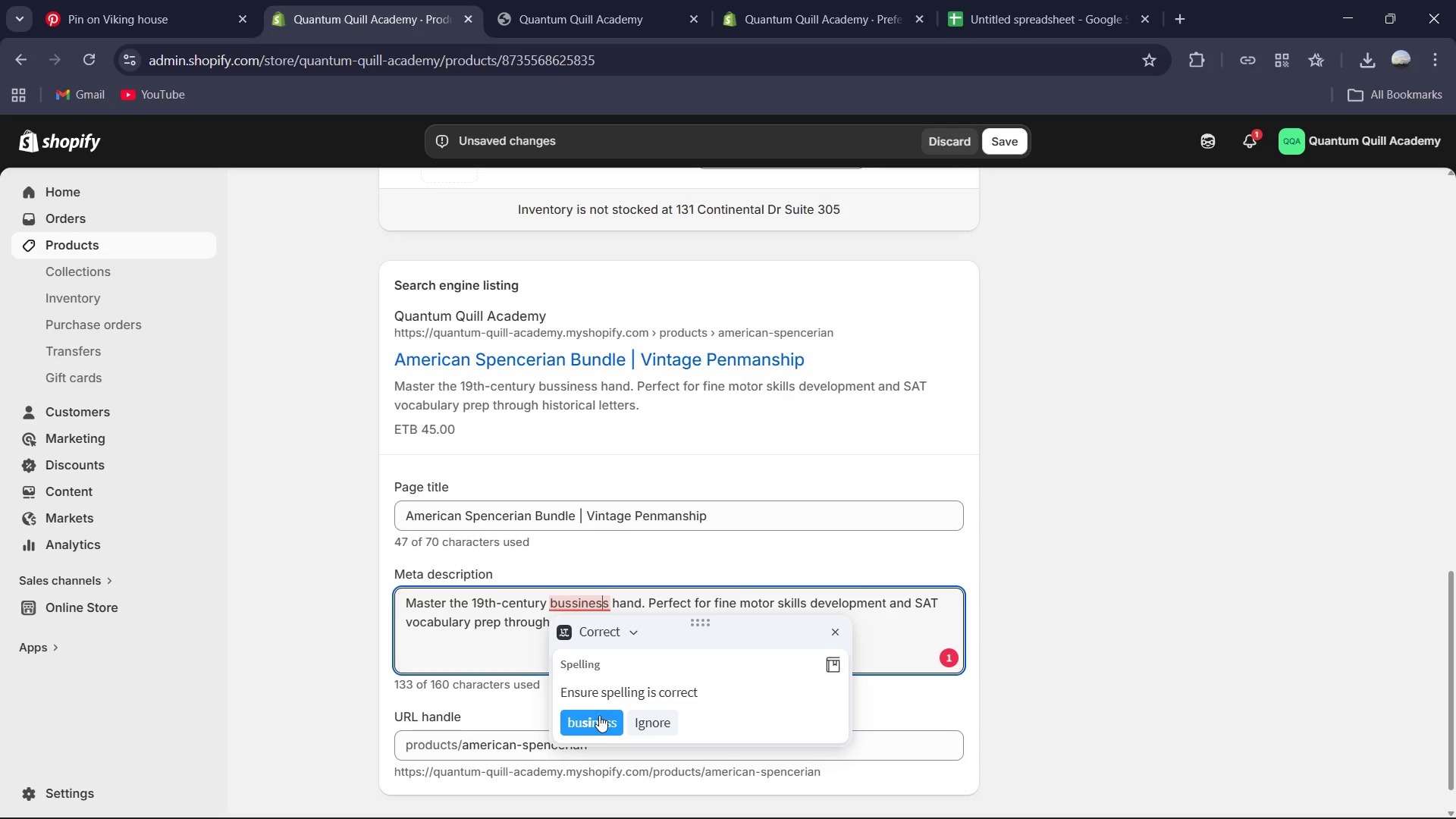 
left_click([598, 719])
 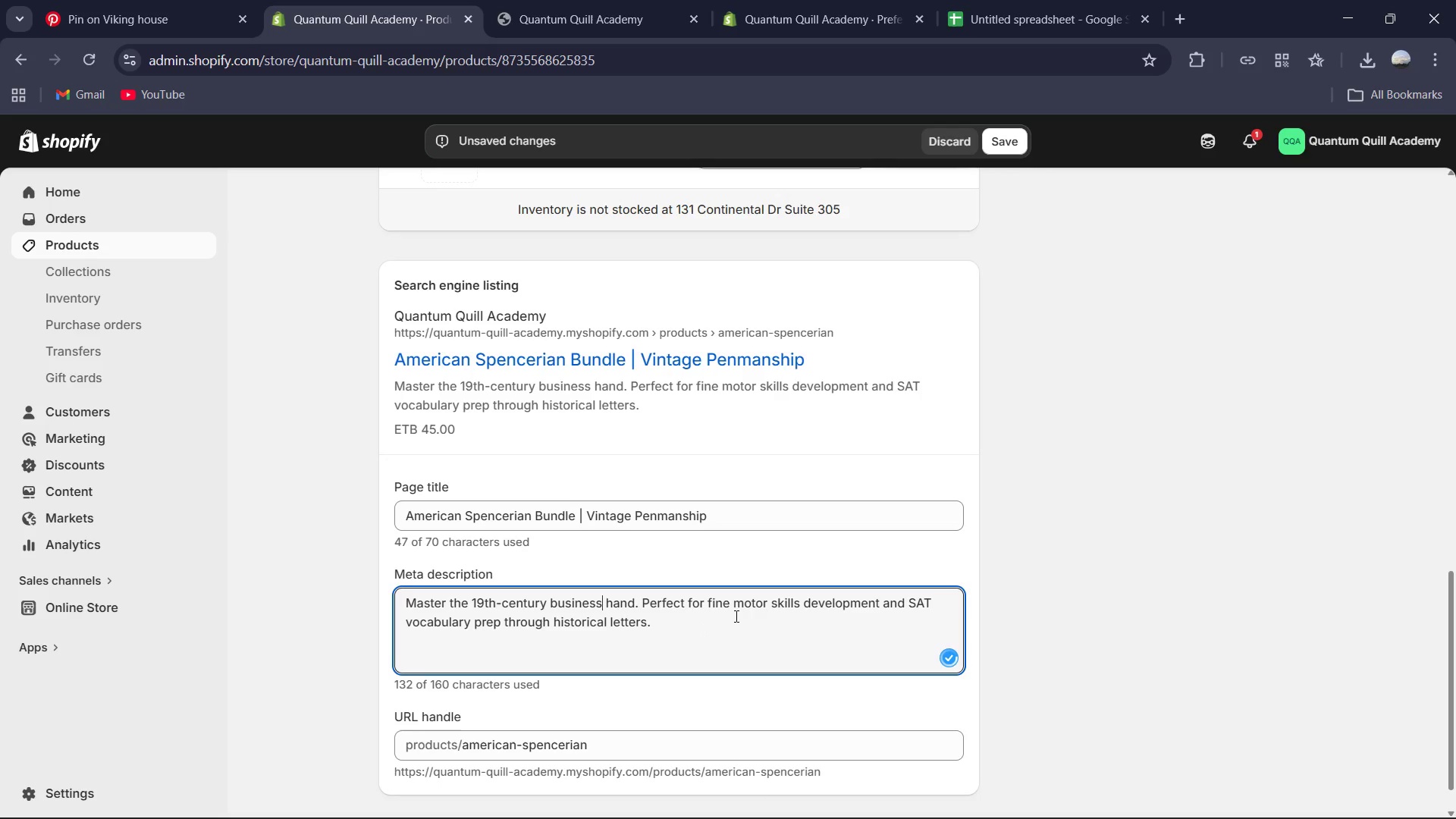 
scroll: coordinate [740, 617], scroll_direction: down, amount: 1.0
 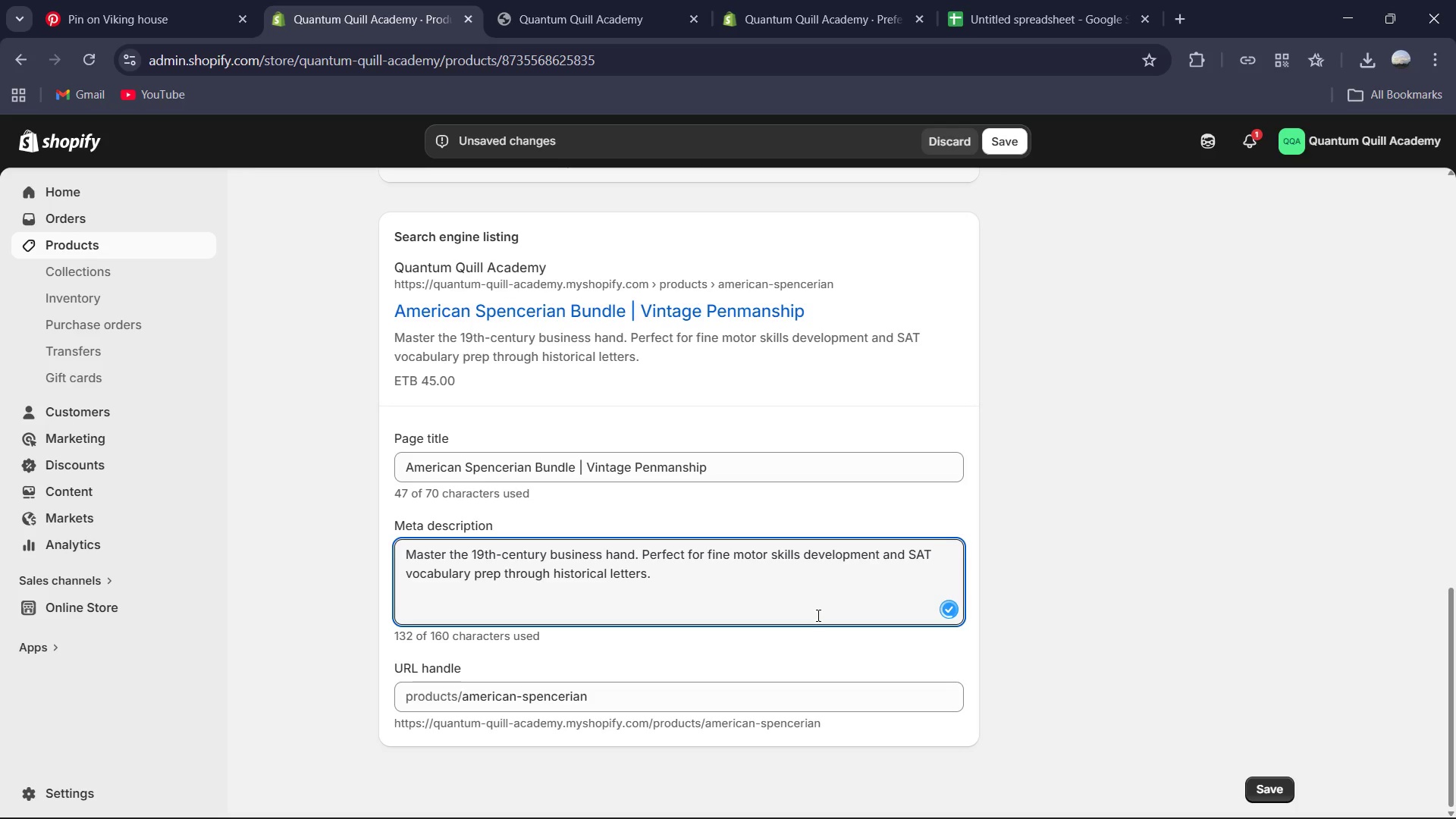 
scroll: coordinate [833, 610], scroll_direction: up, amount: 5.0
 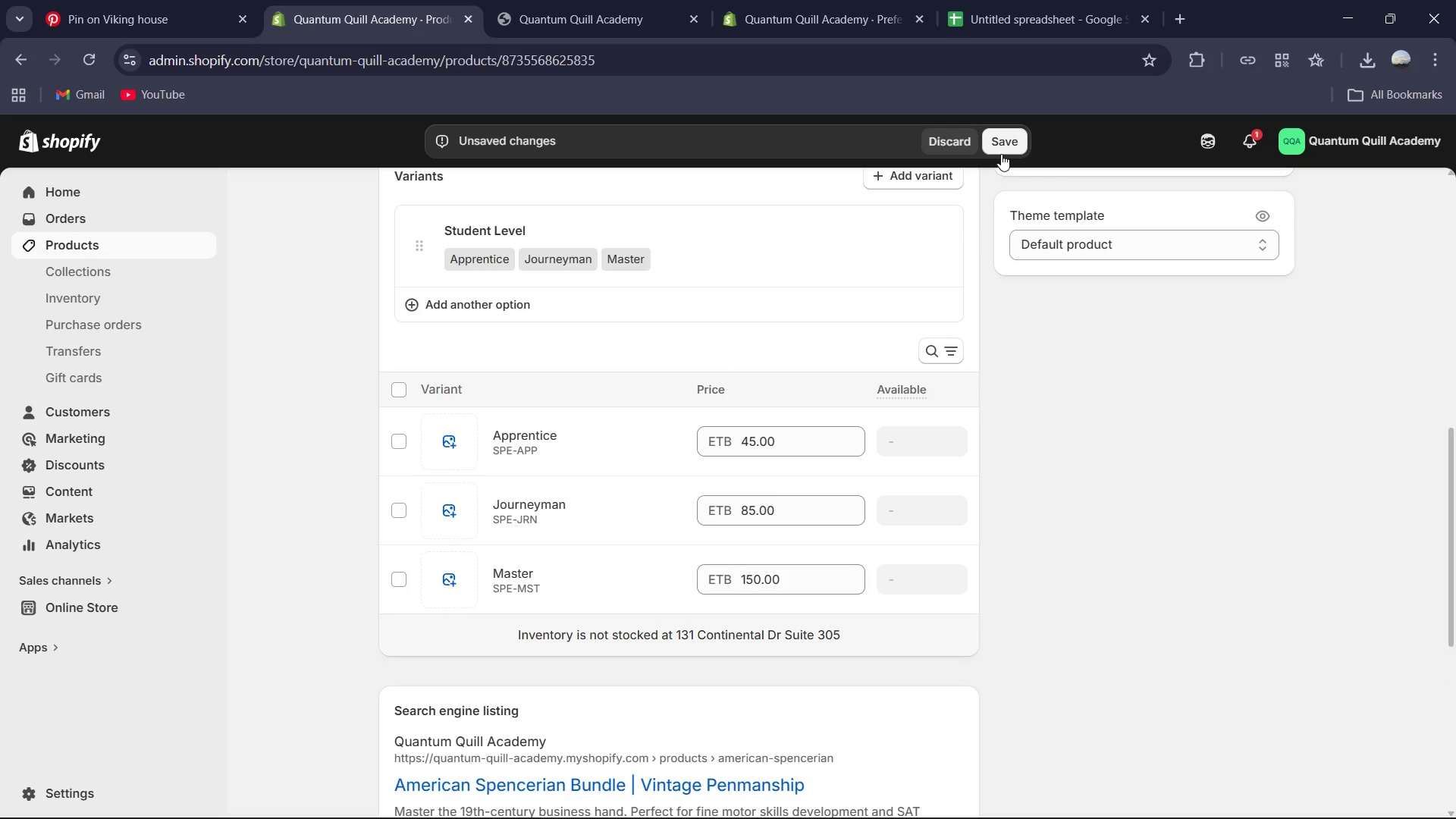 
left_click([1002, 148])
 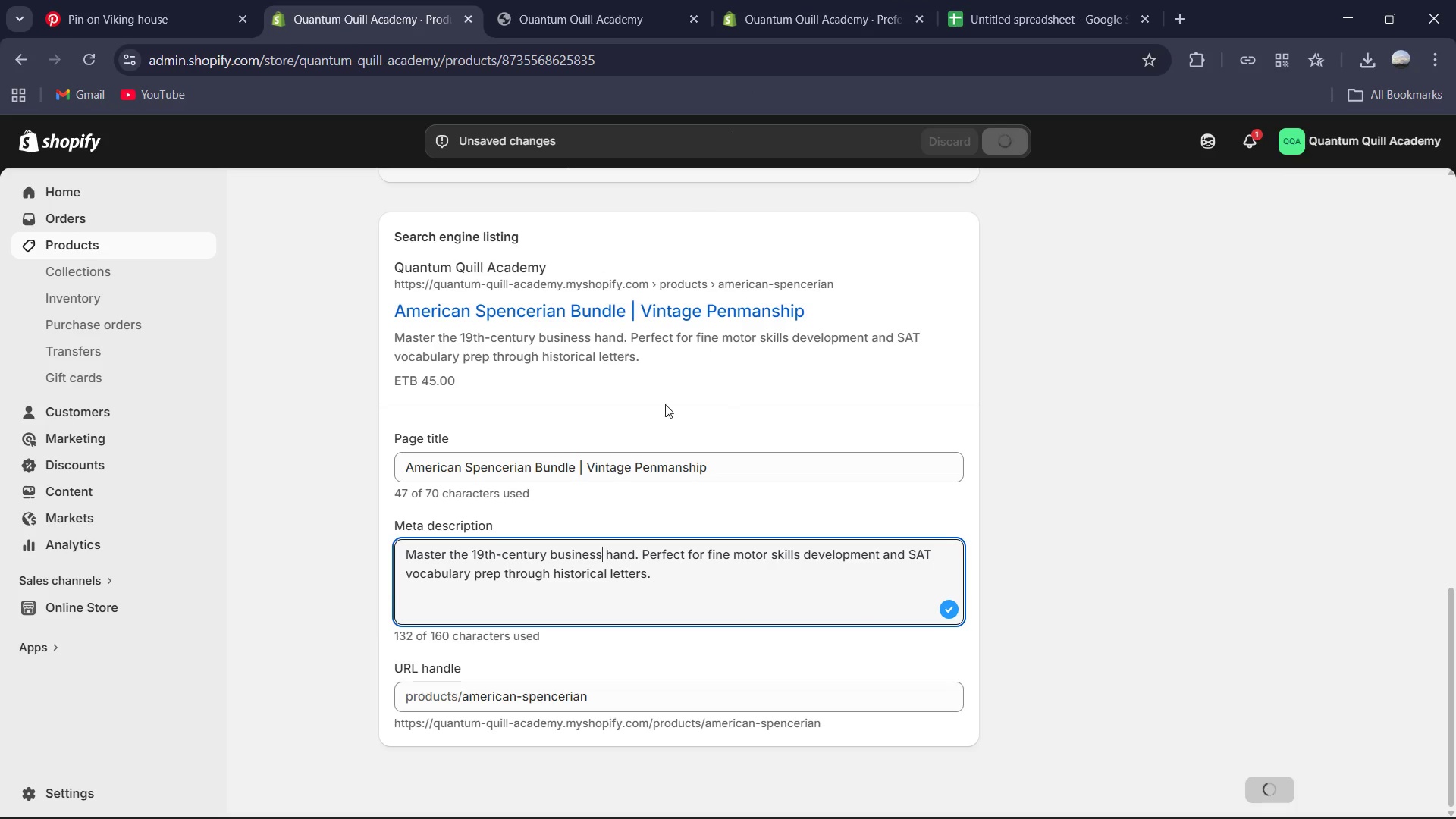 
scroll: coordinate [670, 447], scroll_direction: up, amount: 4.0
 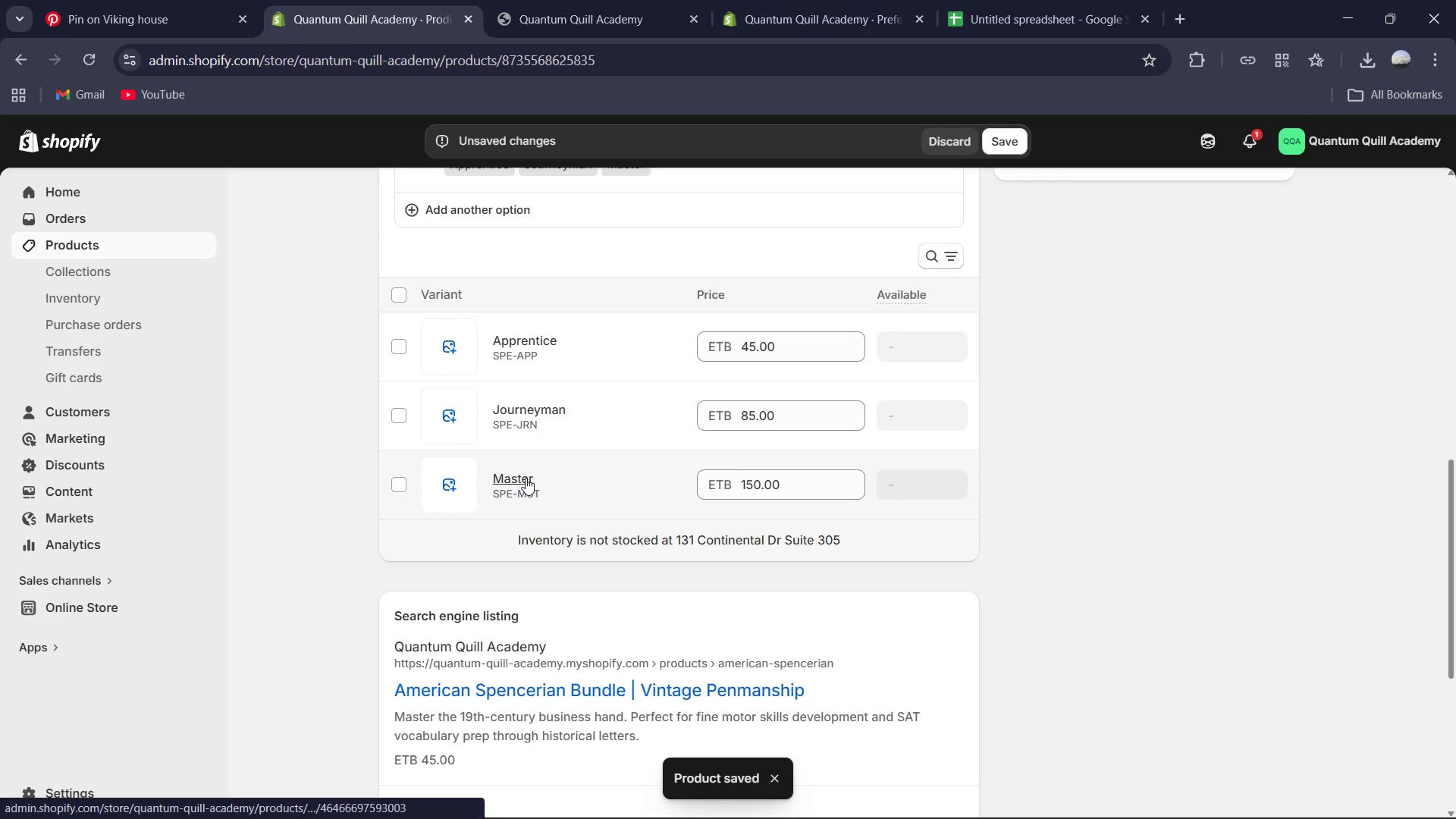 
left_click([514, 477])
 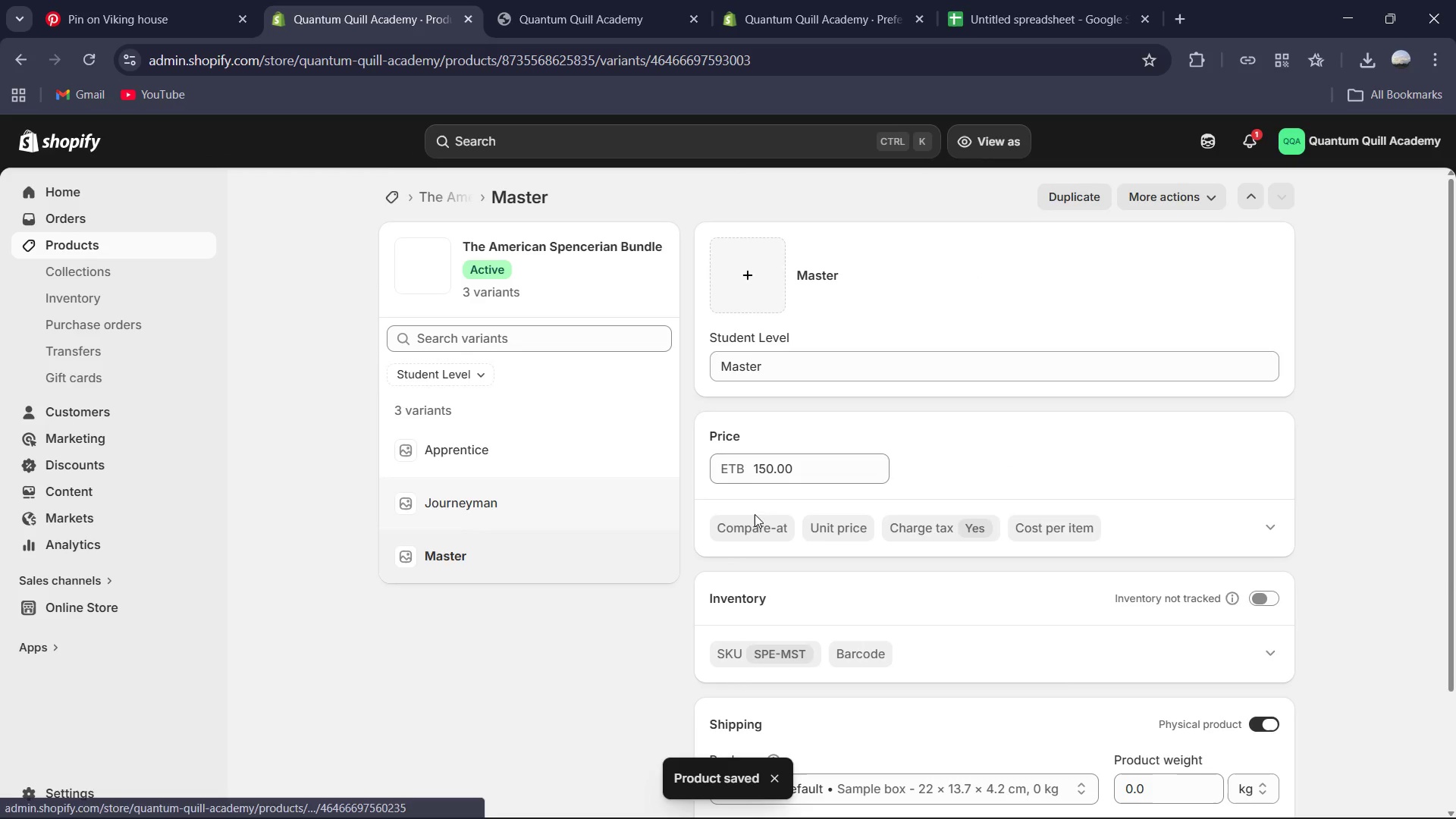 
scroll: coordinate [1024, 540], scroll_direction: down, amount: 5.0
 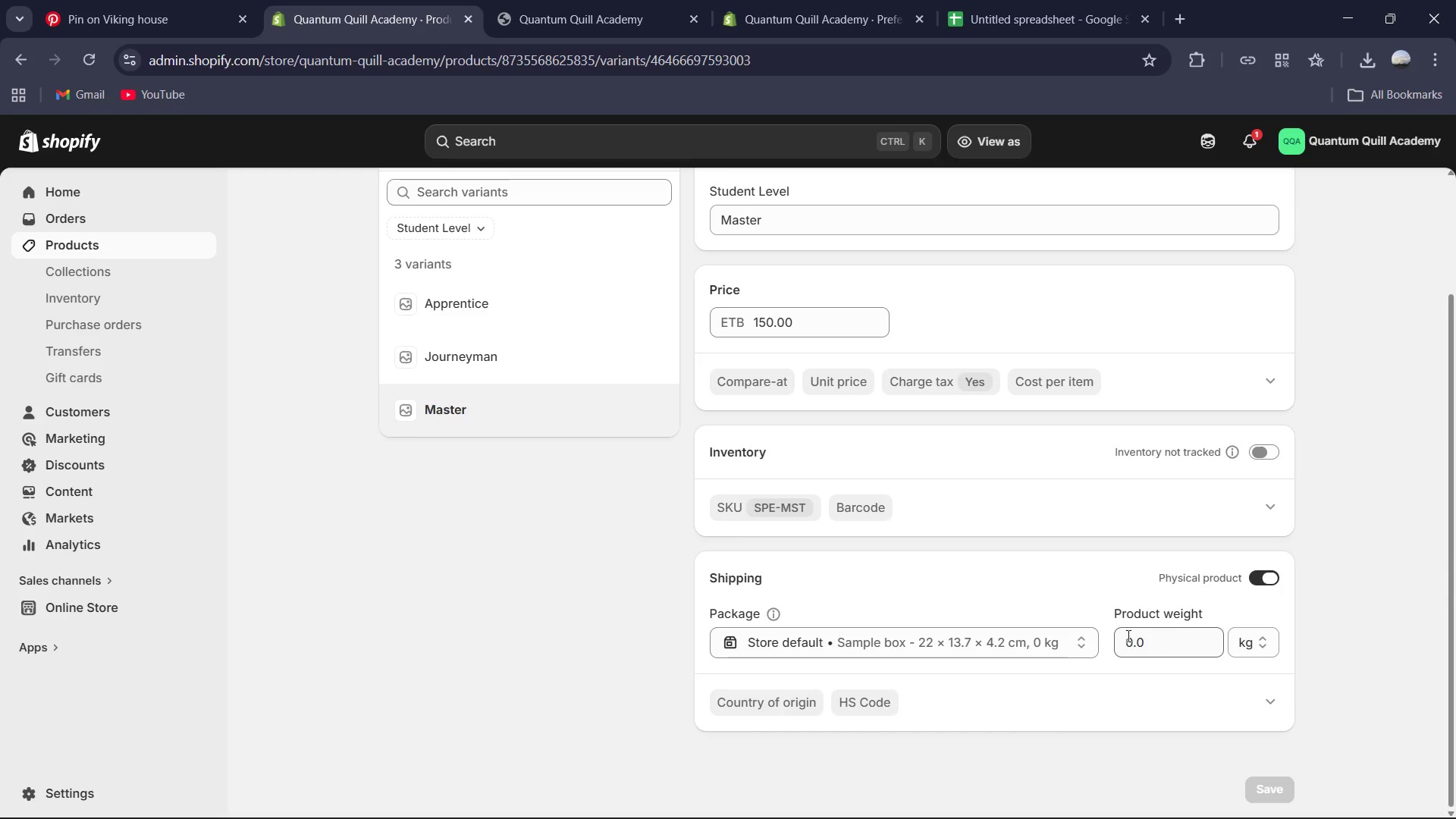 
left_click([1133, 638])
 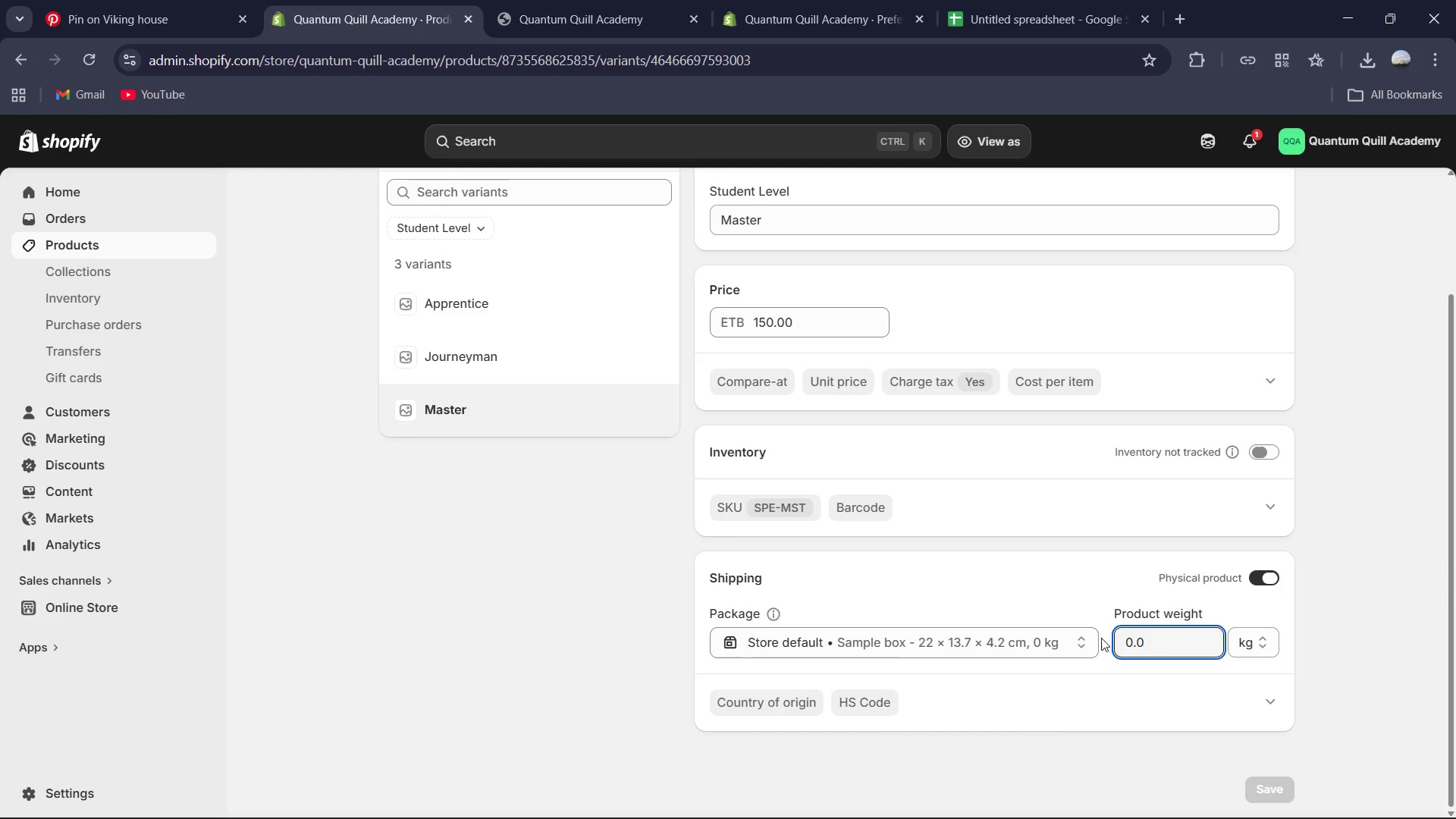 
key(Control+ControlLeft)
 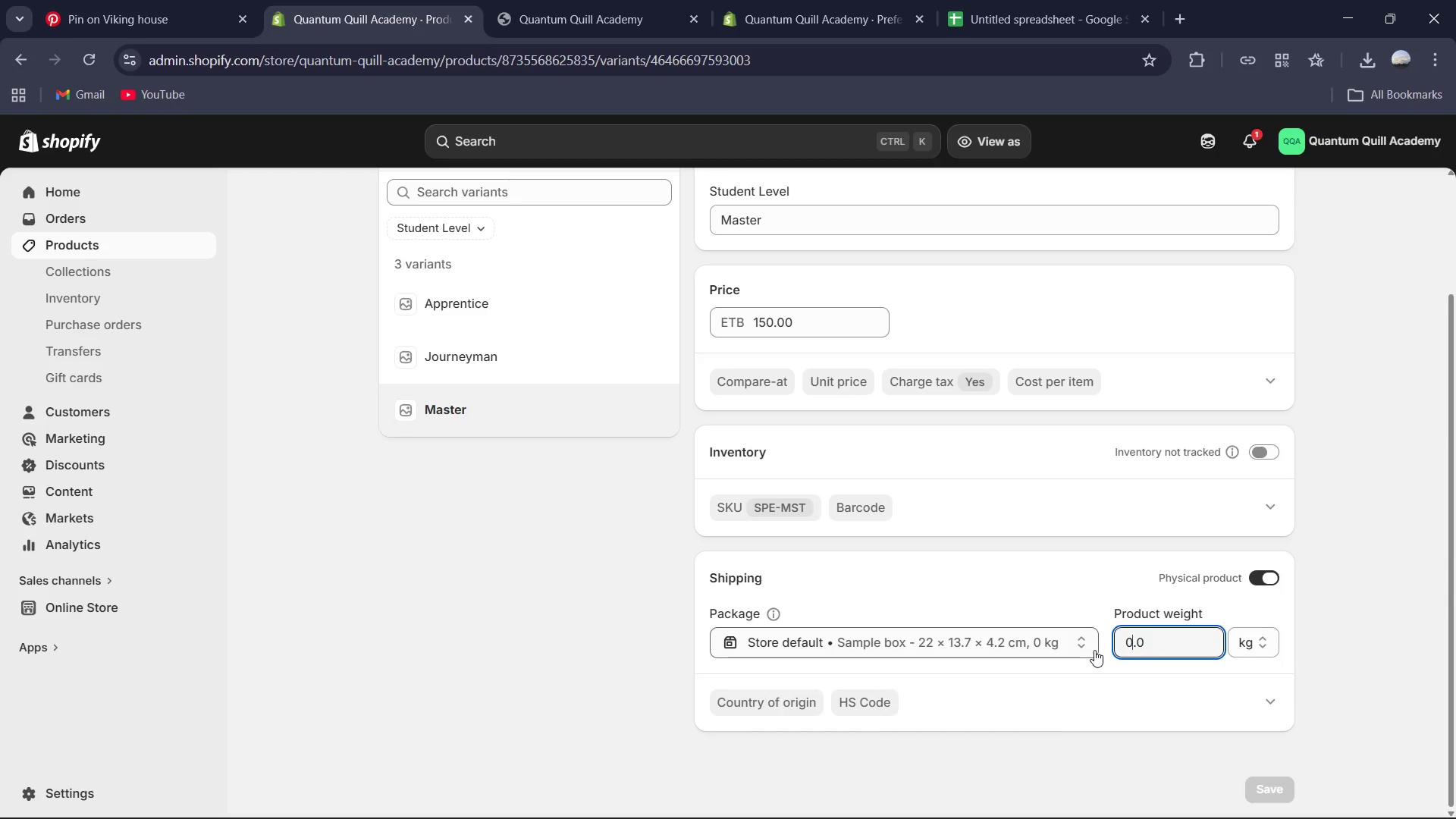 
key(Control+A)
 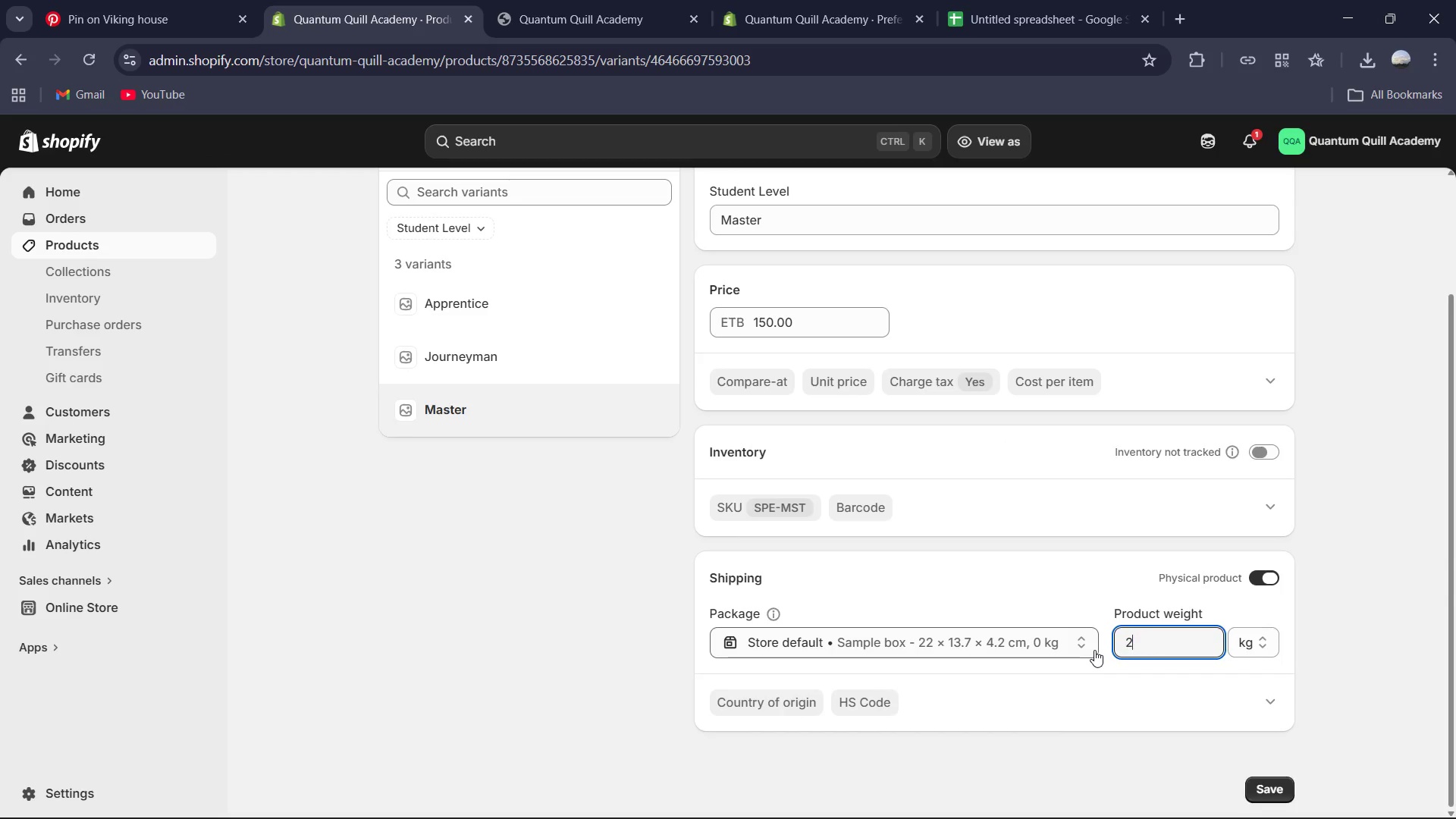 
key(Numpad2)
 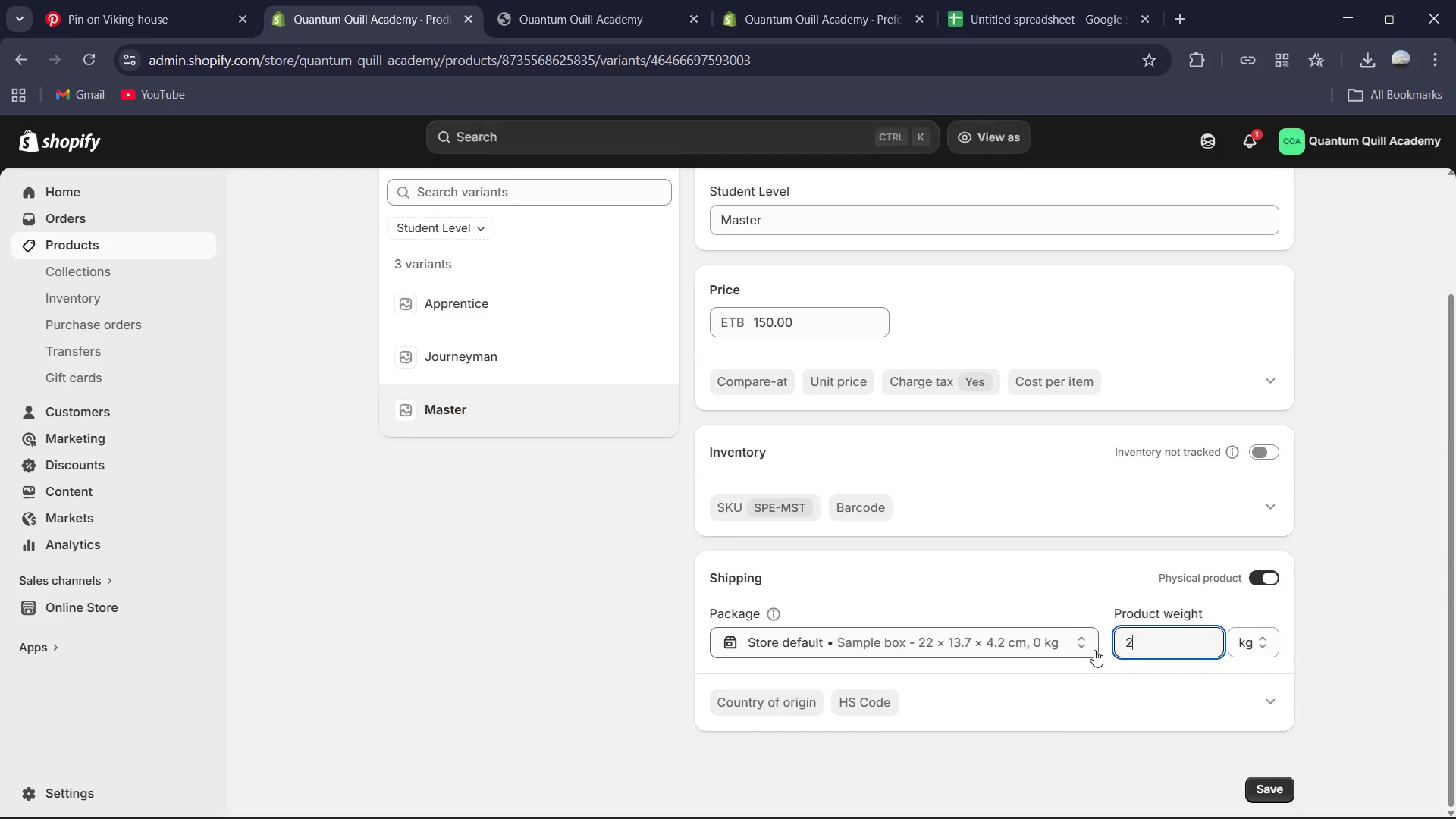 
key(NumpadDecimal)
 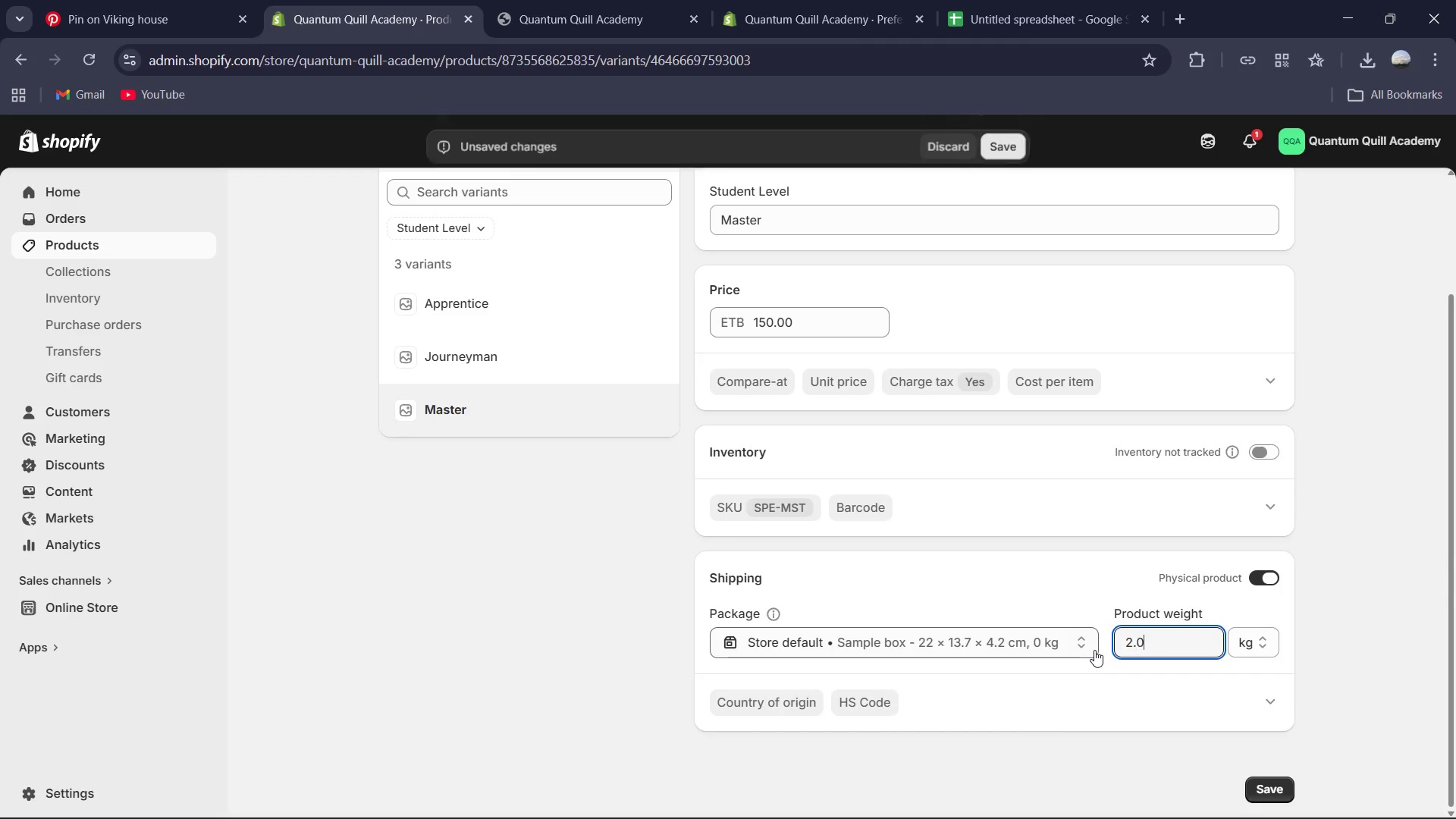 
key(Numpad0)
 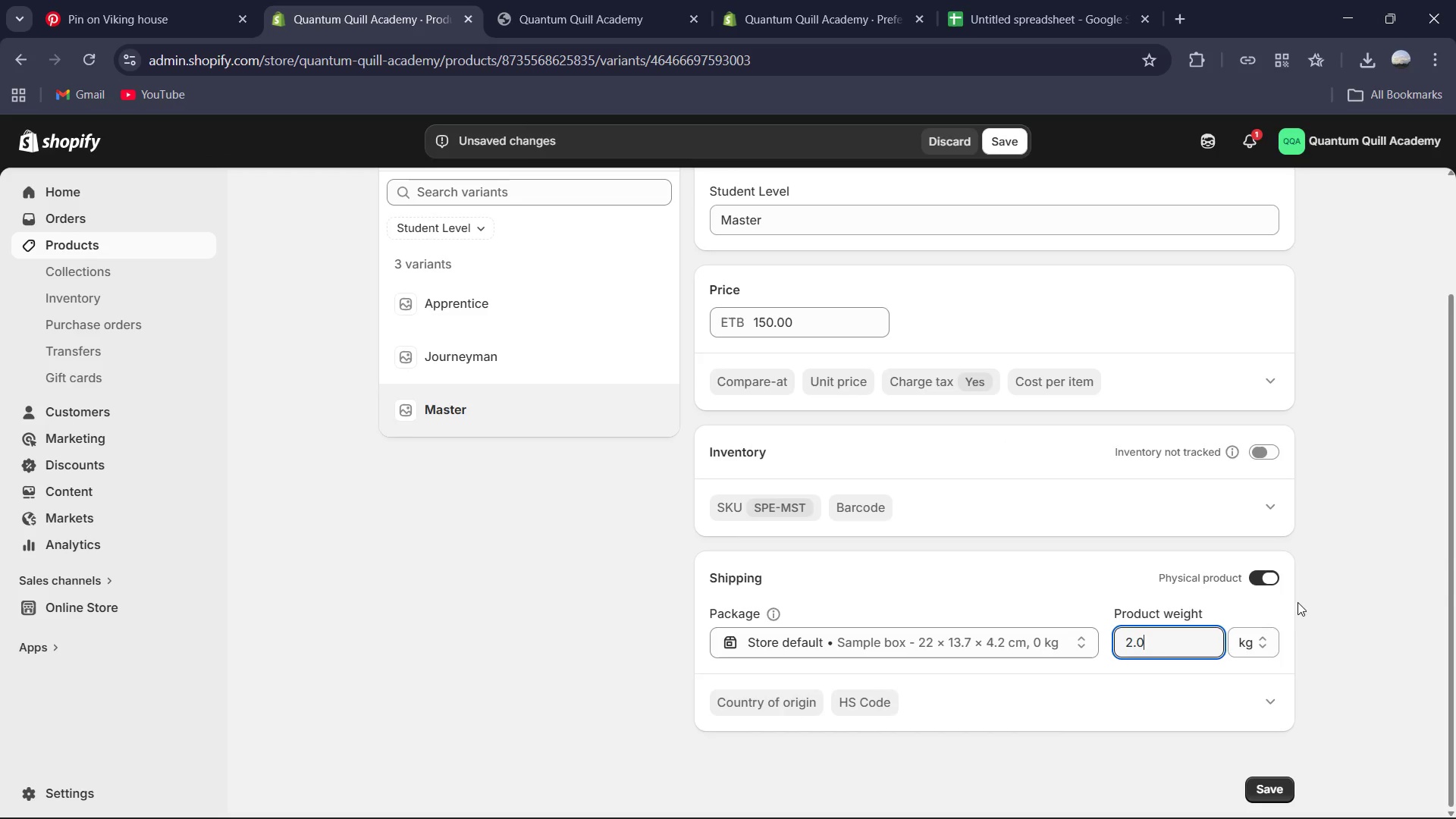 
left_click([1255, 636])
 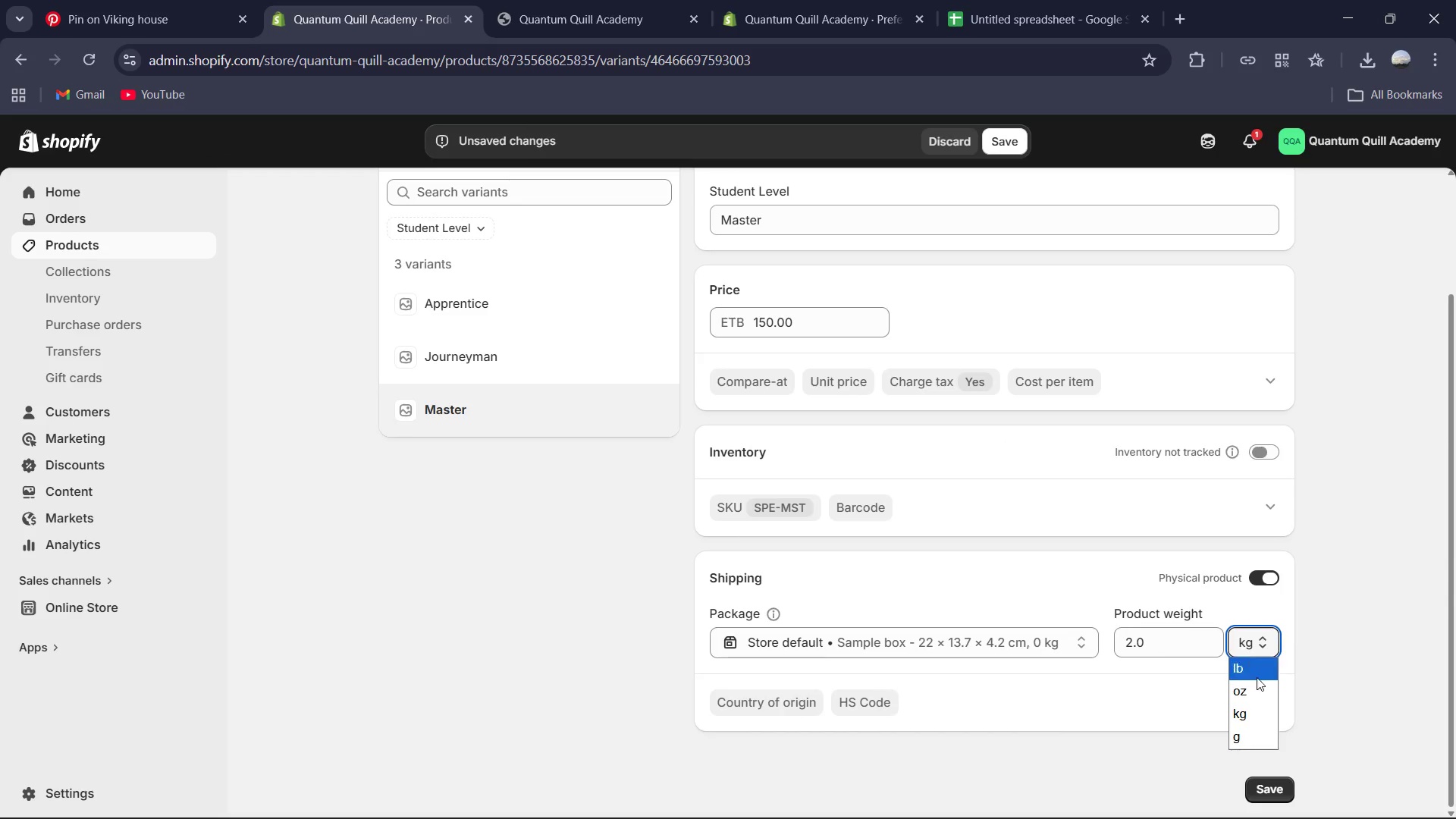 
left_click([1257, 670])
 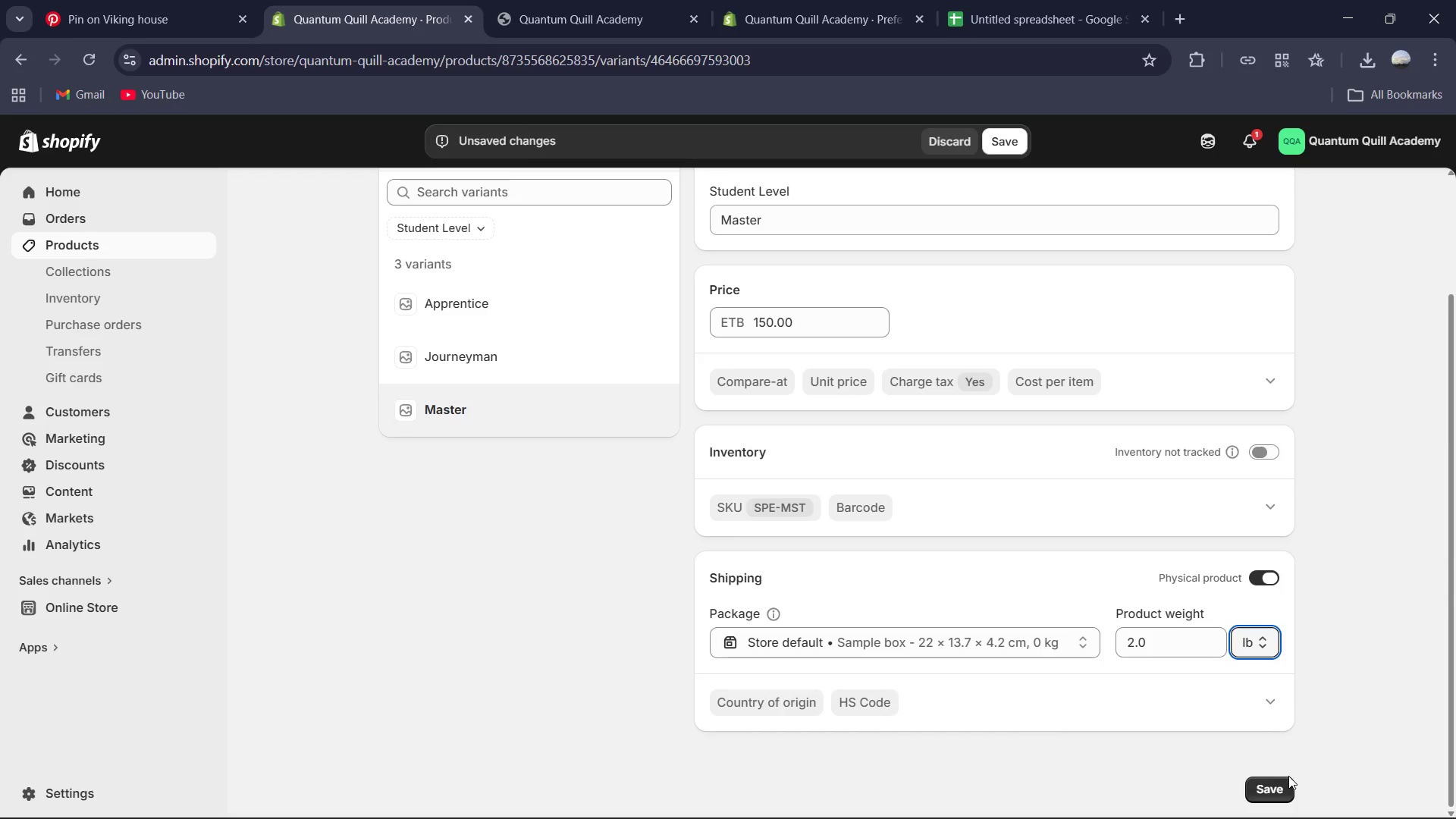 
left_click_drag(start_coordinate=[1288, 776], to_coordinate=[1286, 781])
 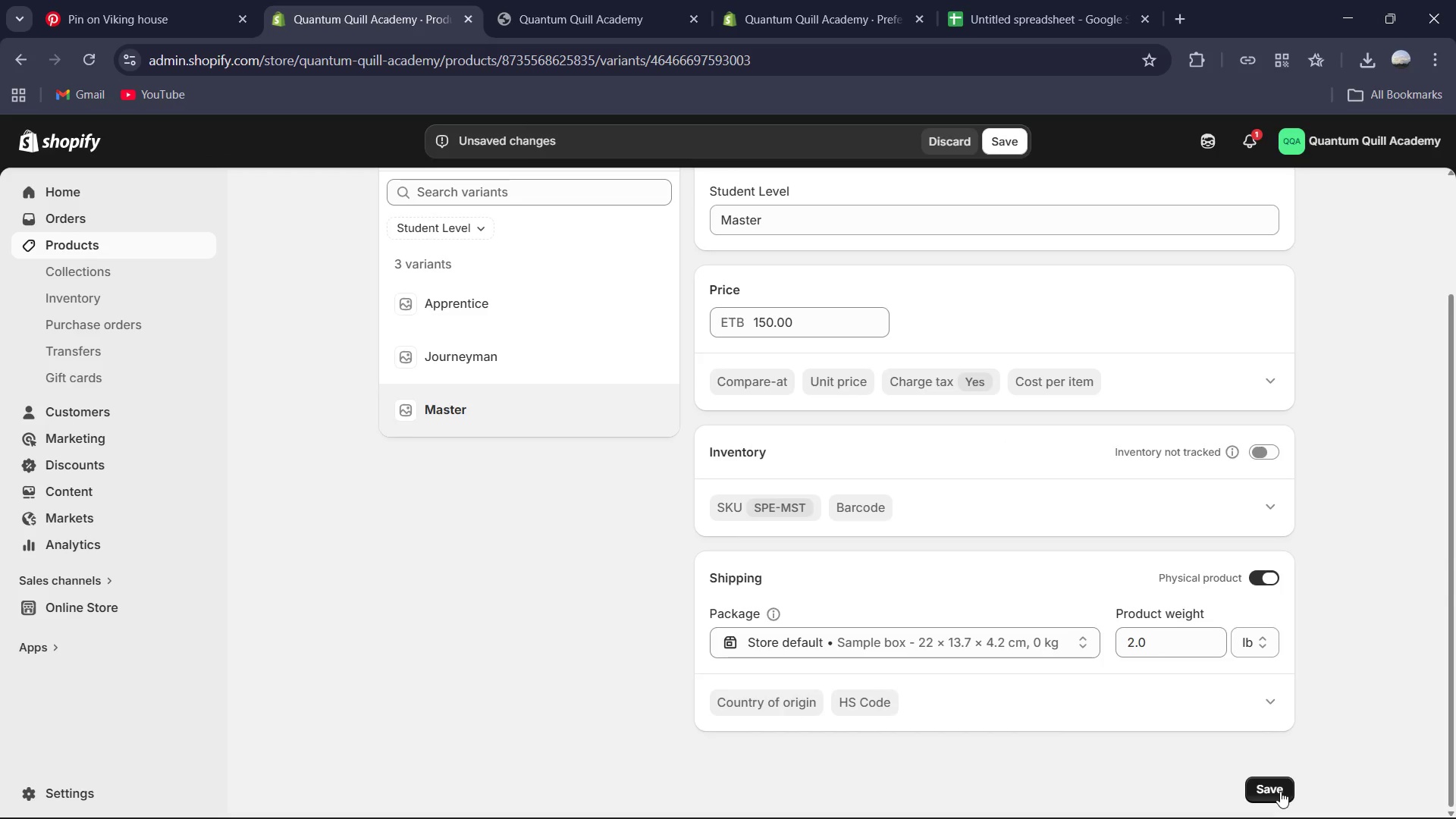 
left_click_drag(start_coordinate=[1280, 791], to_coordinate=[1278, 787])
 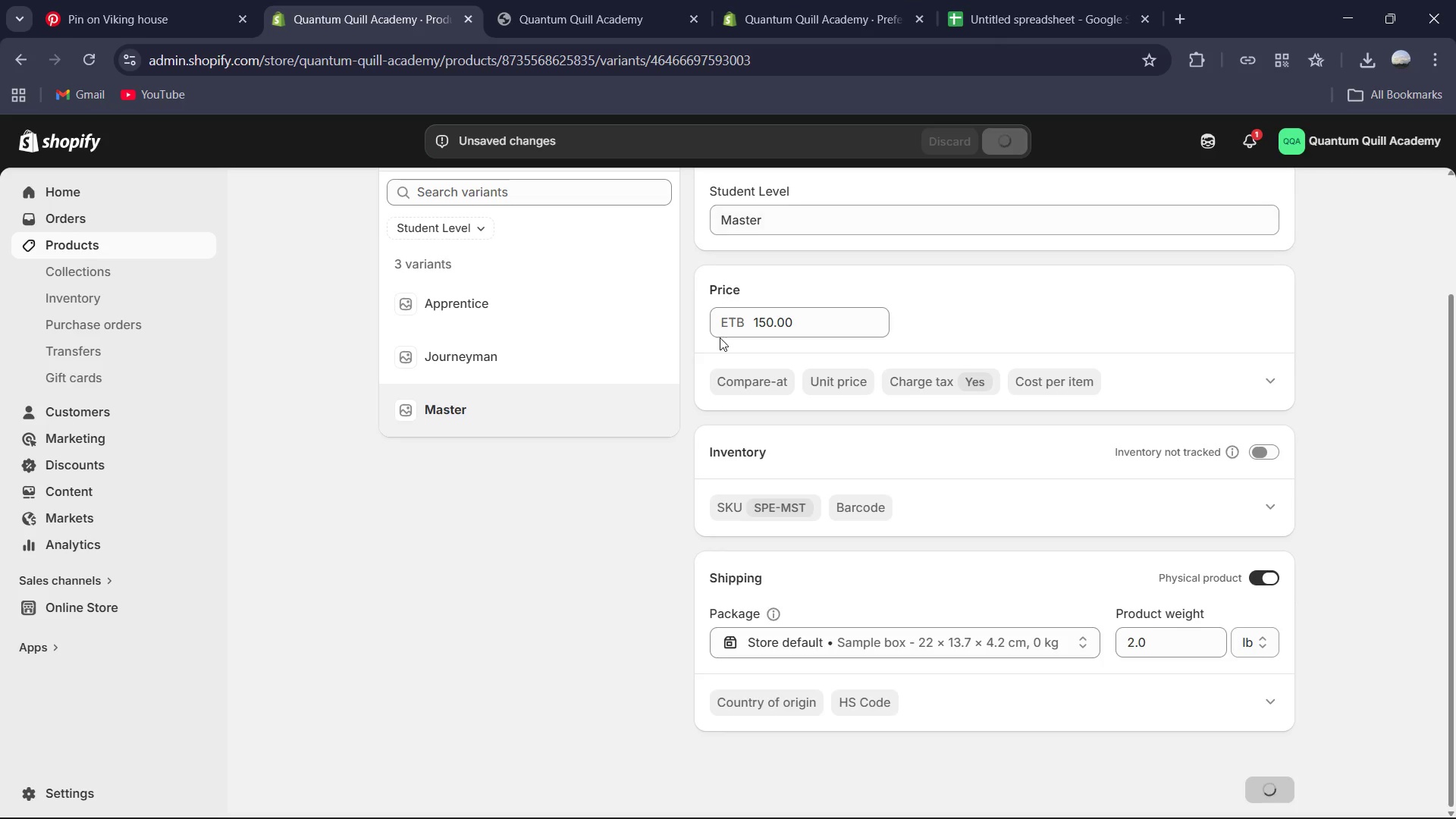 
scroll: coordinate [740, 323], scroll_direction: up, amount: 3.0
 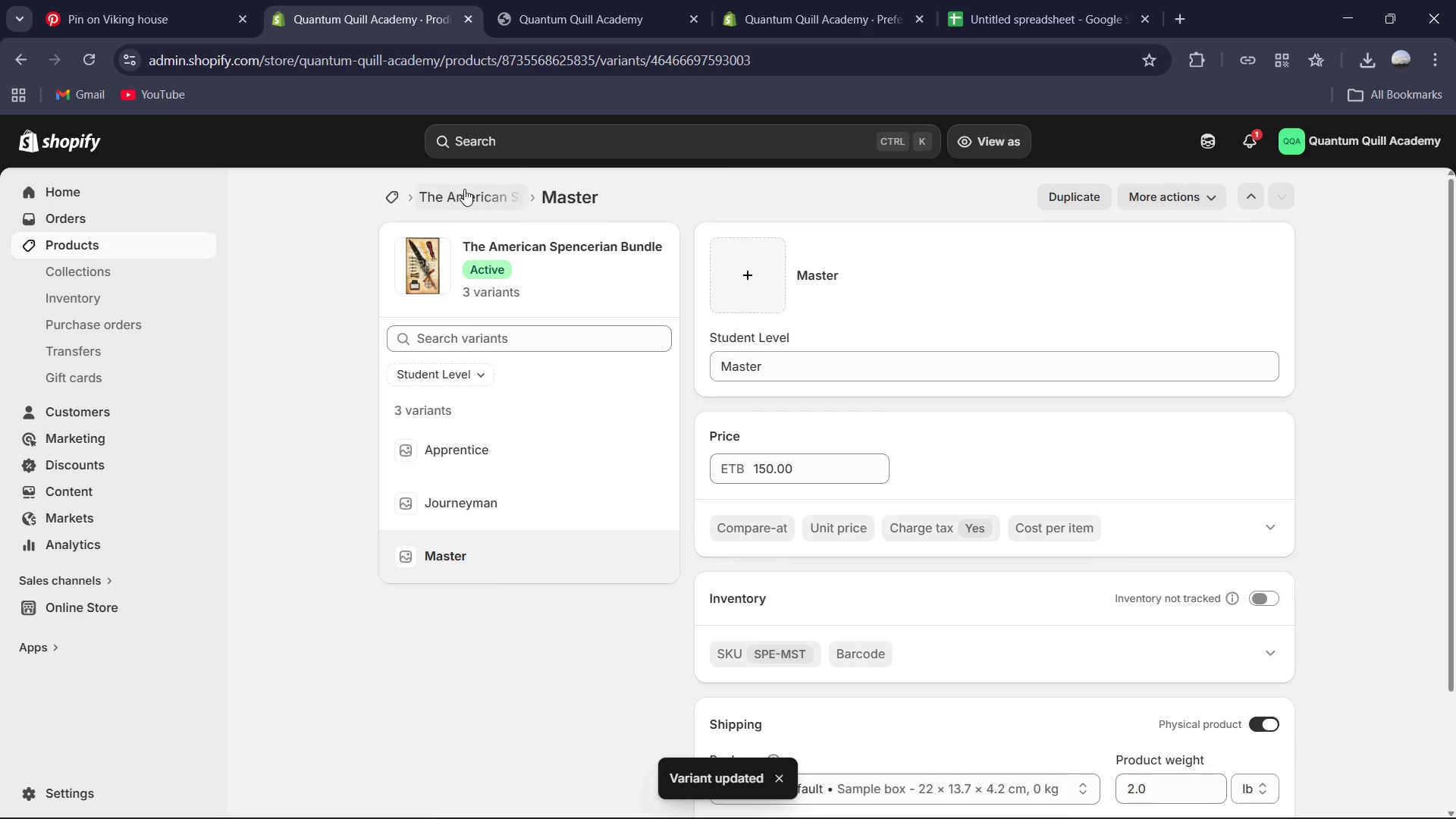 
left_click([464, 189])
 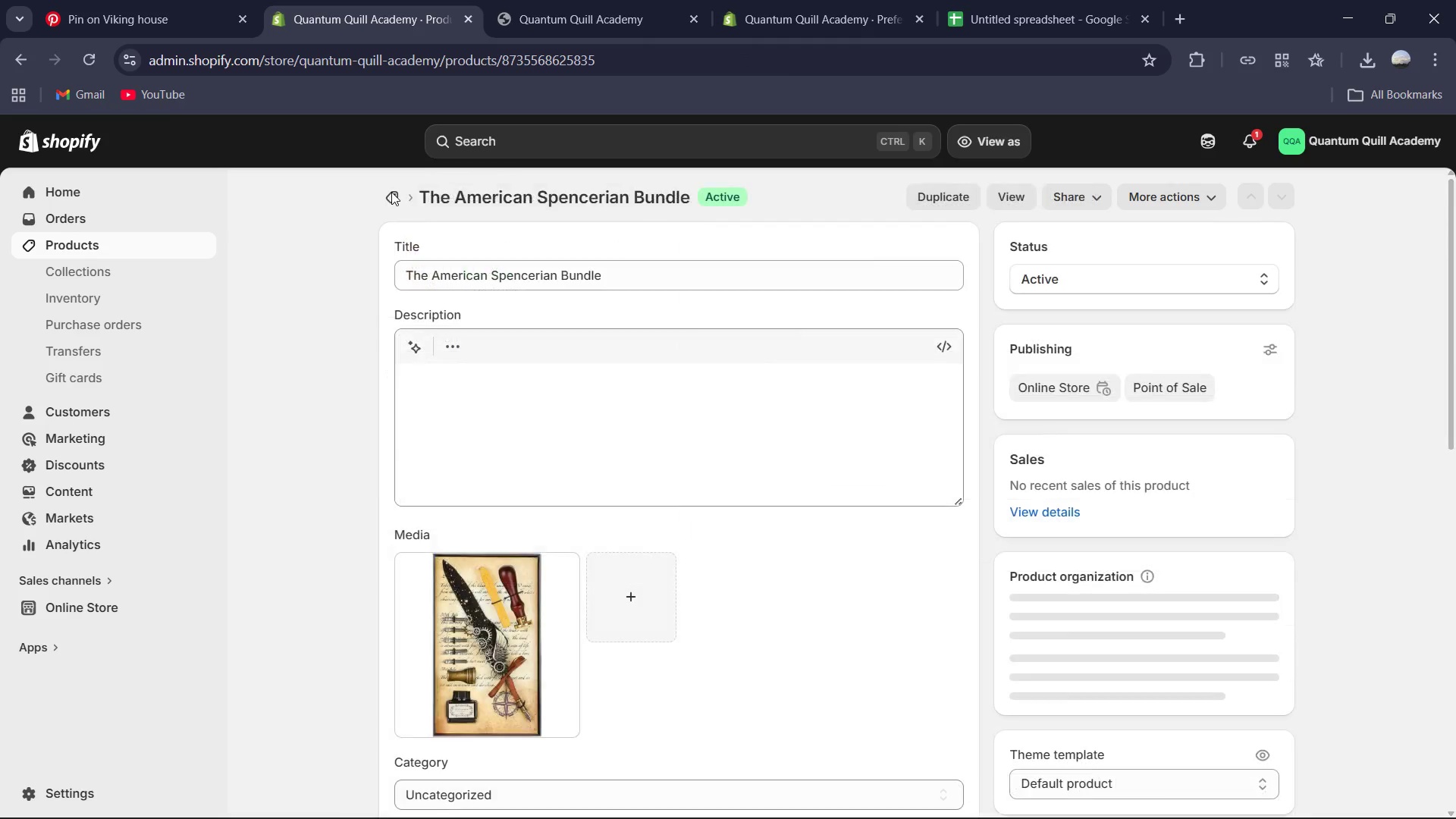 
left_click([391, 192])
 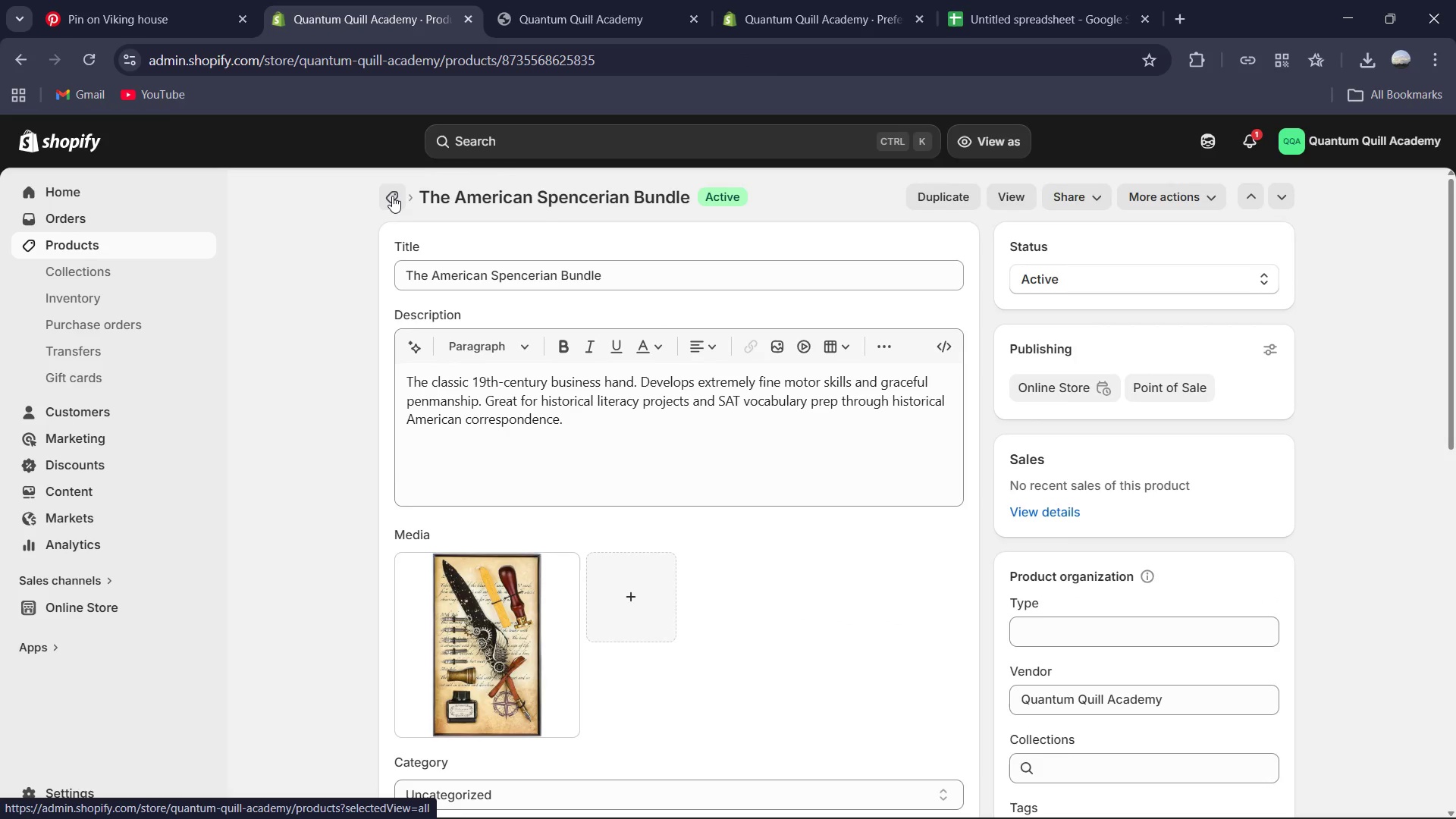 
scroll: coordinate [561, 377], scroll_direction: down, amount: 17.0
 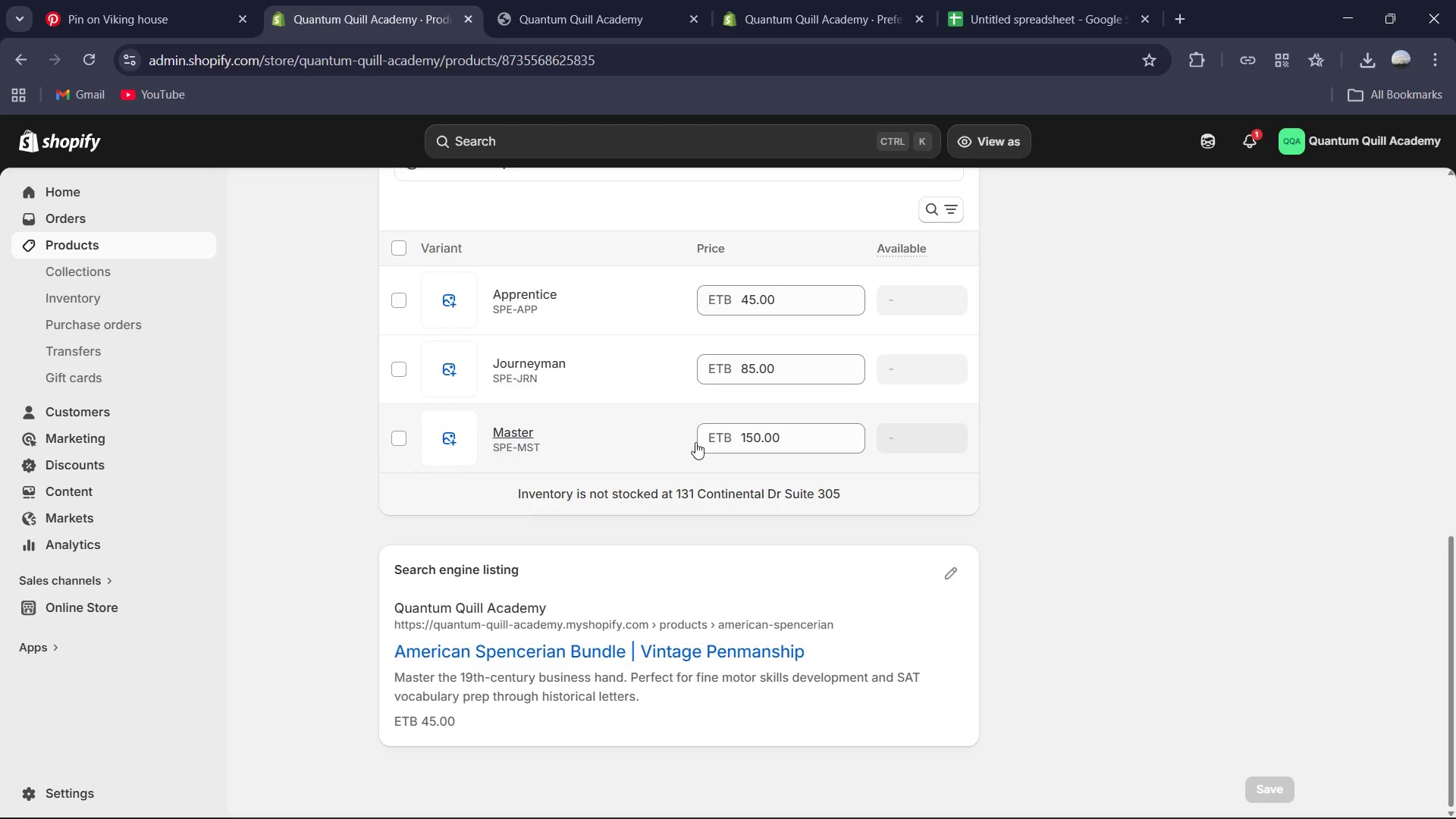 
left_click([514, 436])
 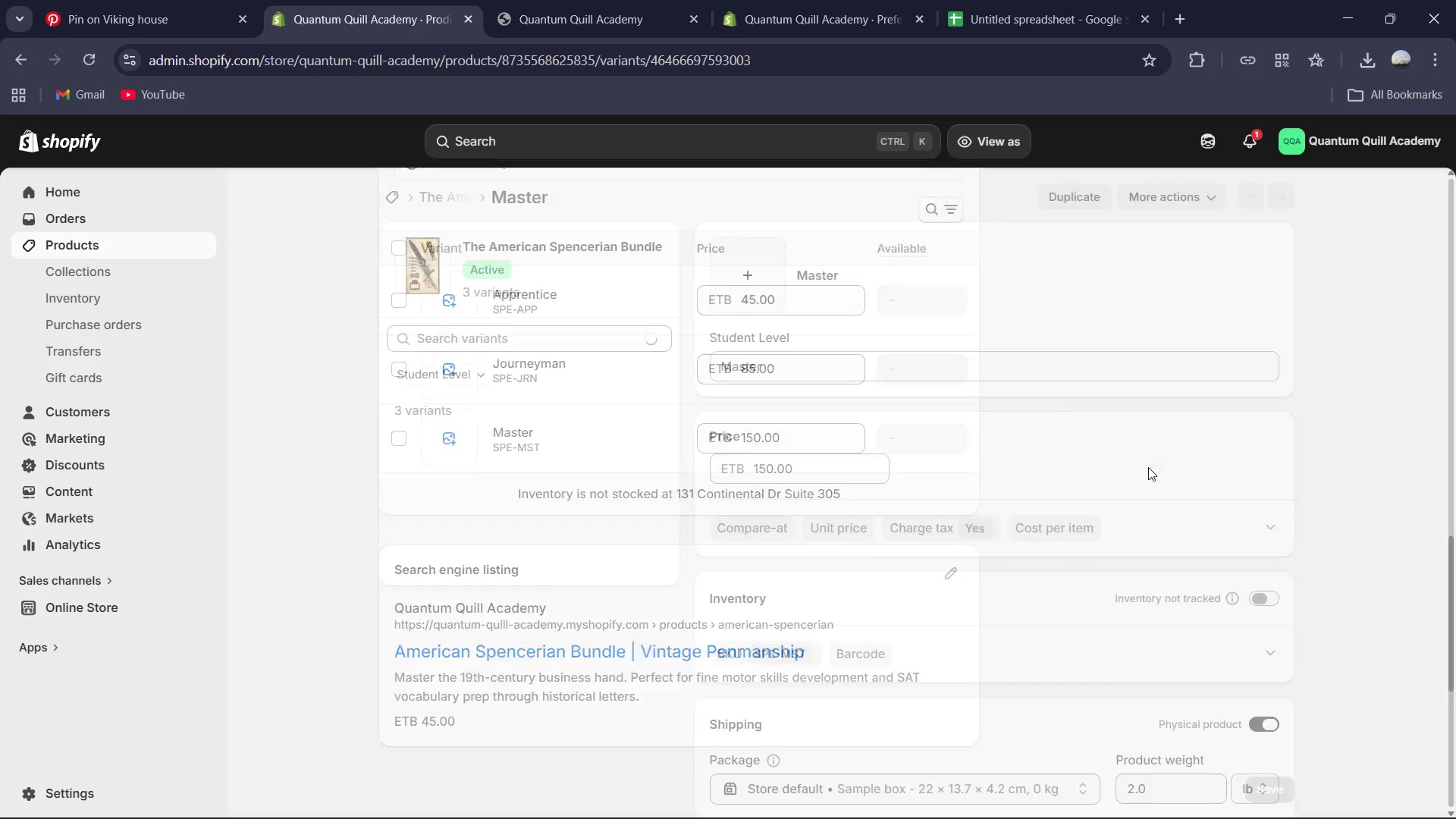 
scroll: coordinate [1154, 475], scroll_direction: down, amount: 3.0
 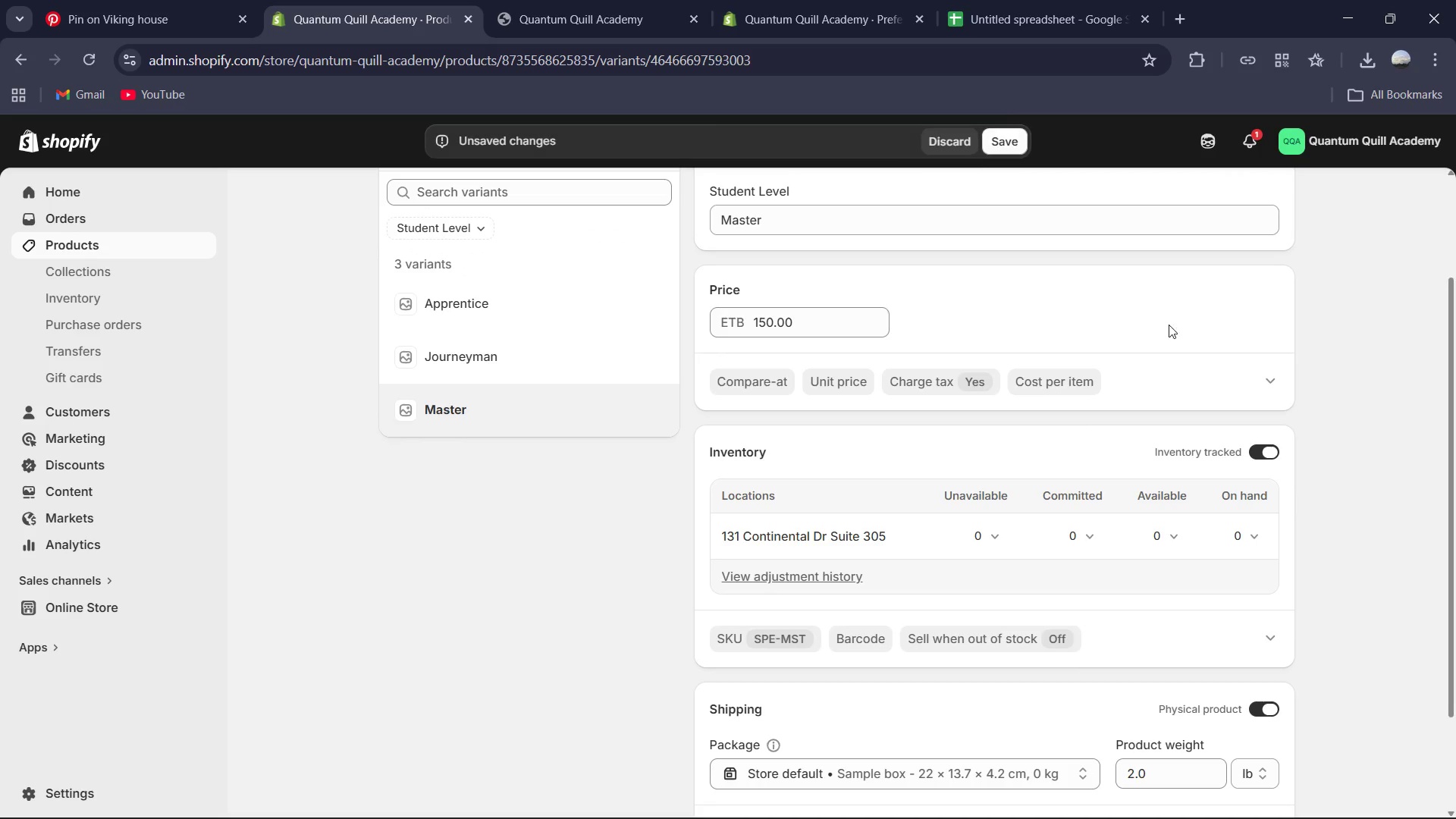 
scroll: coordinate [911, 287], scroll_direction: up, amount: 4.0
 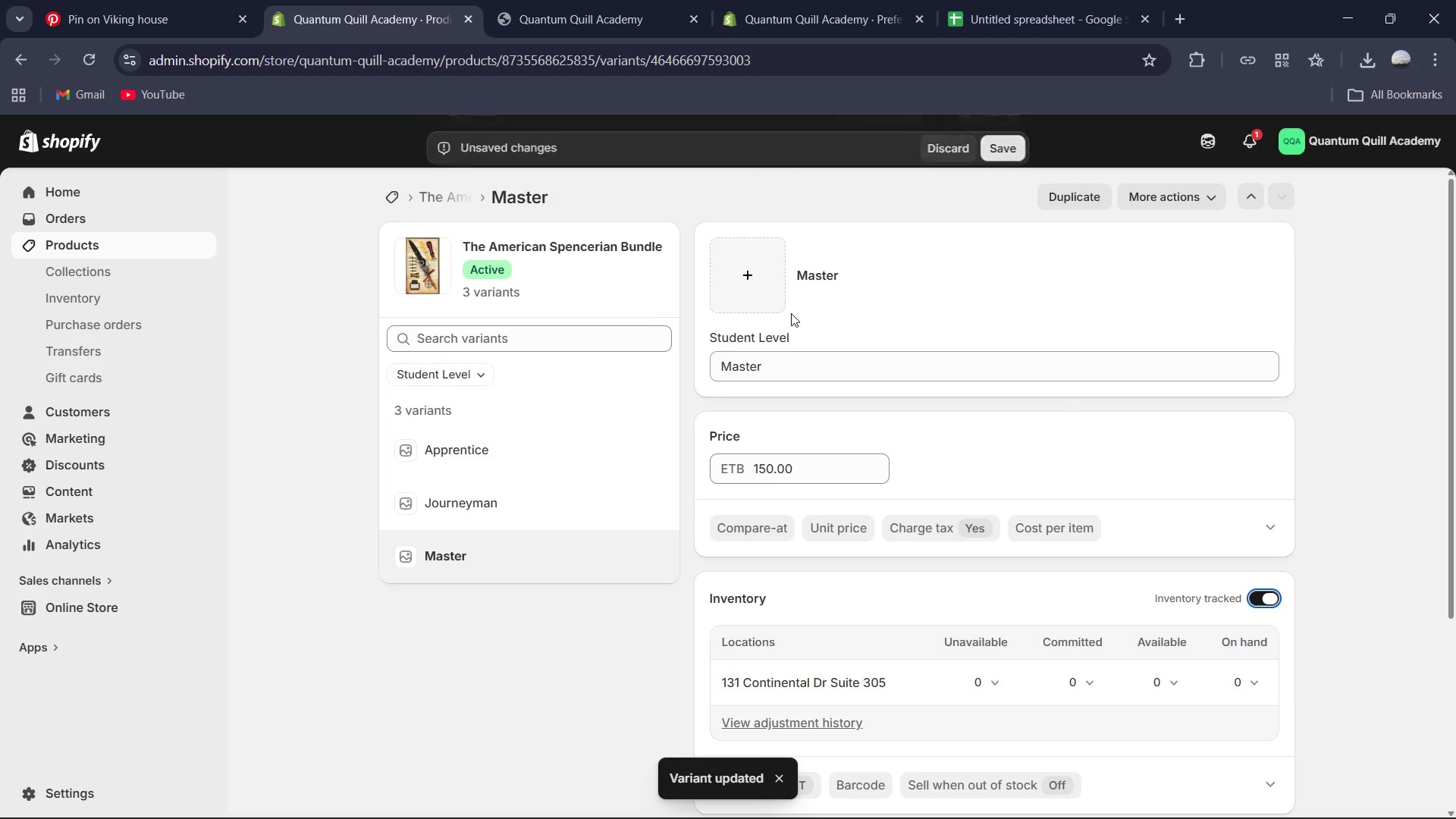 
left_click([428, 203])
 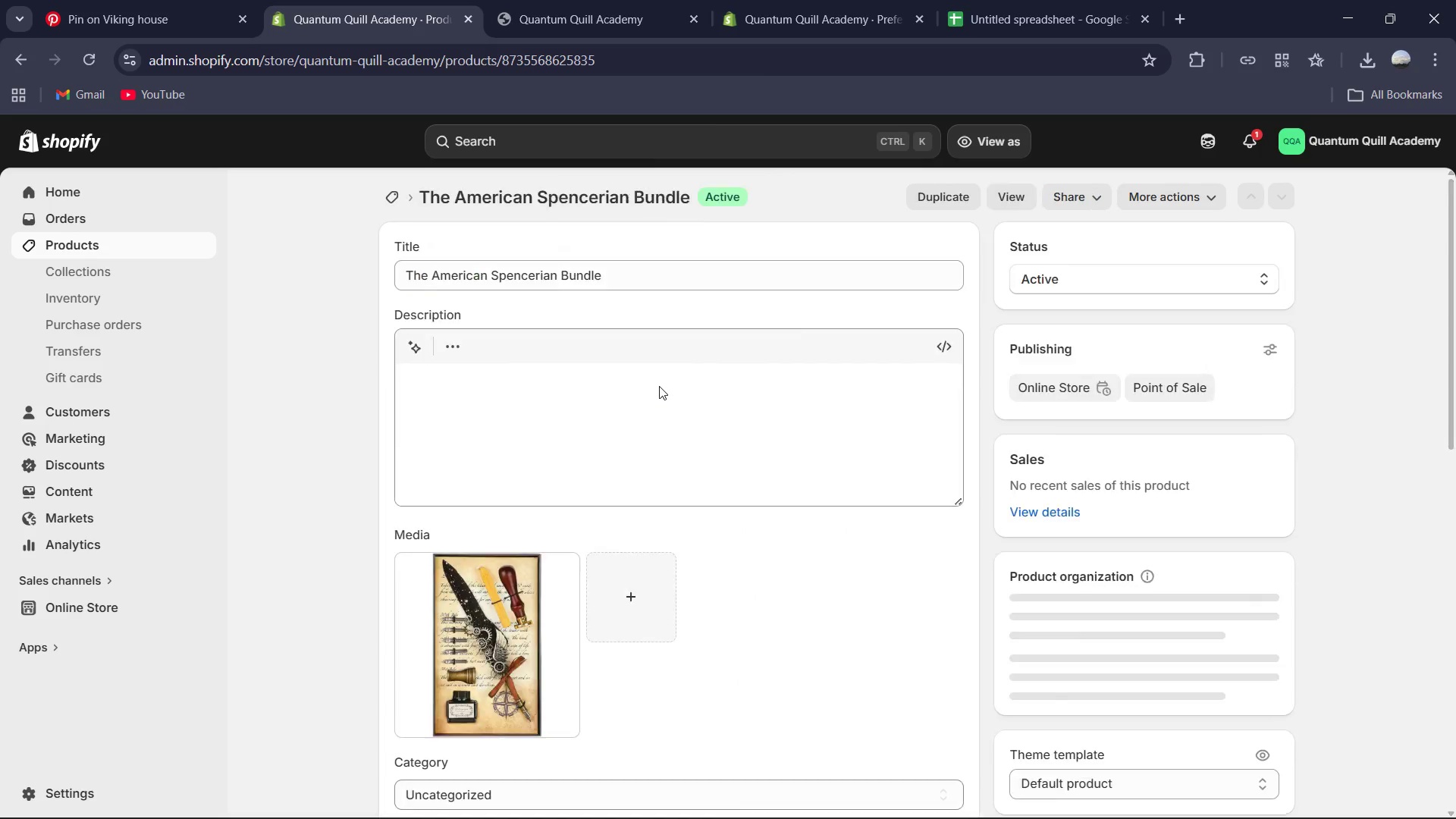 
scroll: coordinate [726, 525], scroll_direction: down, amount: 16.0
 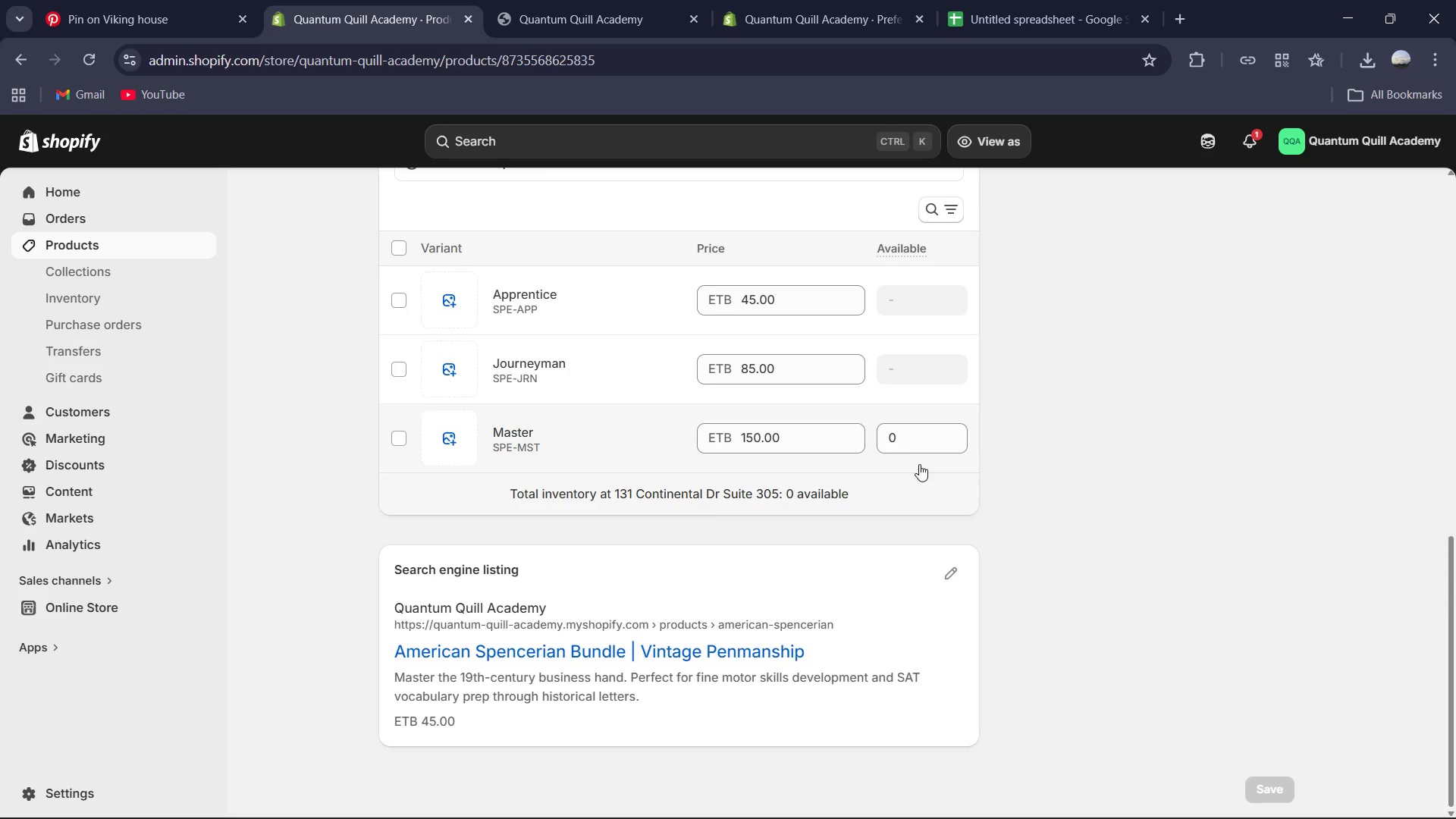 
left_click([912, 442])
 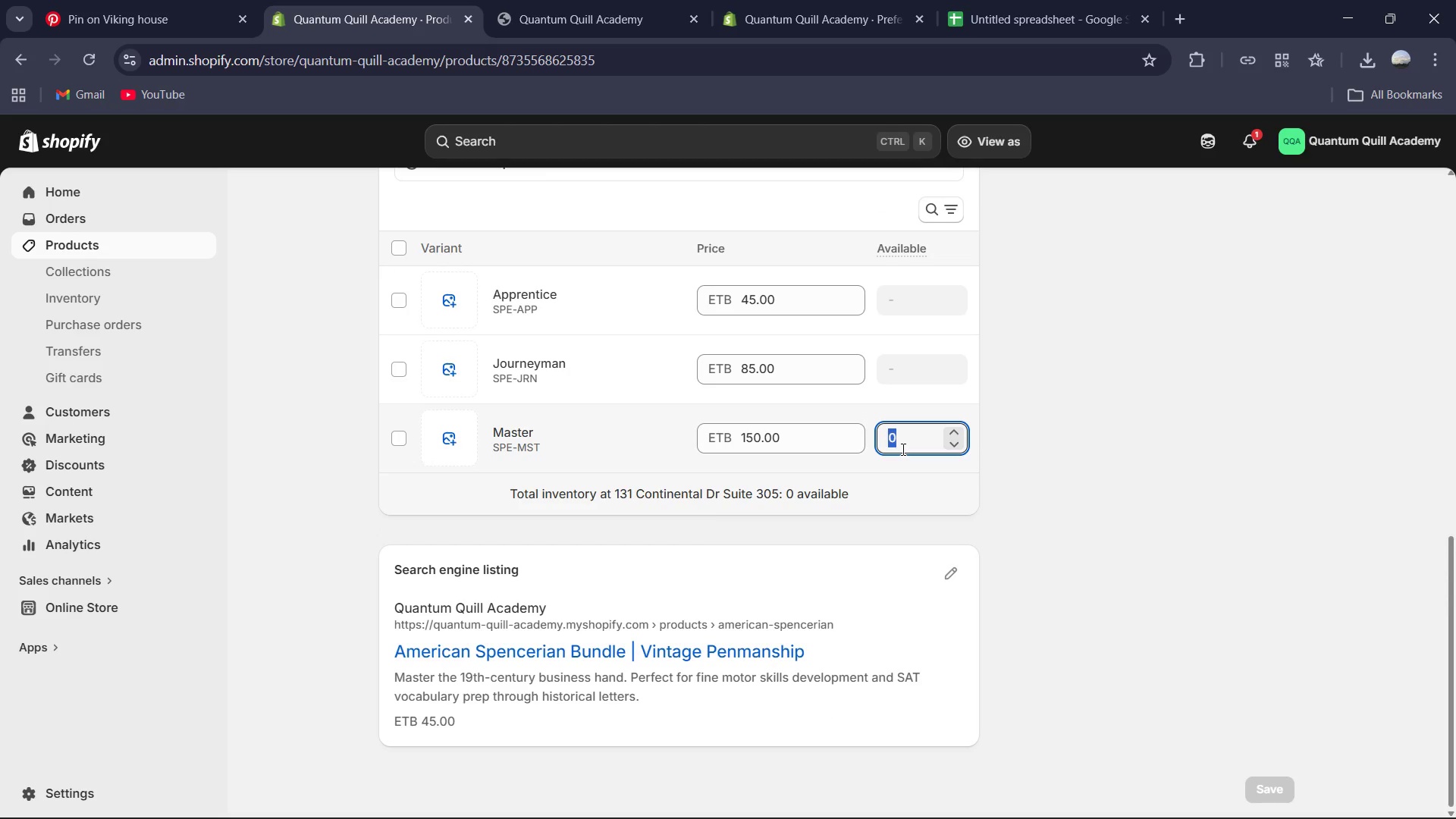 
key(Numpad6)
 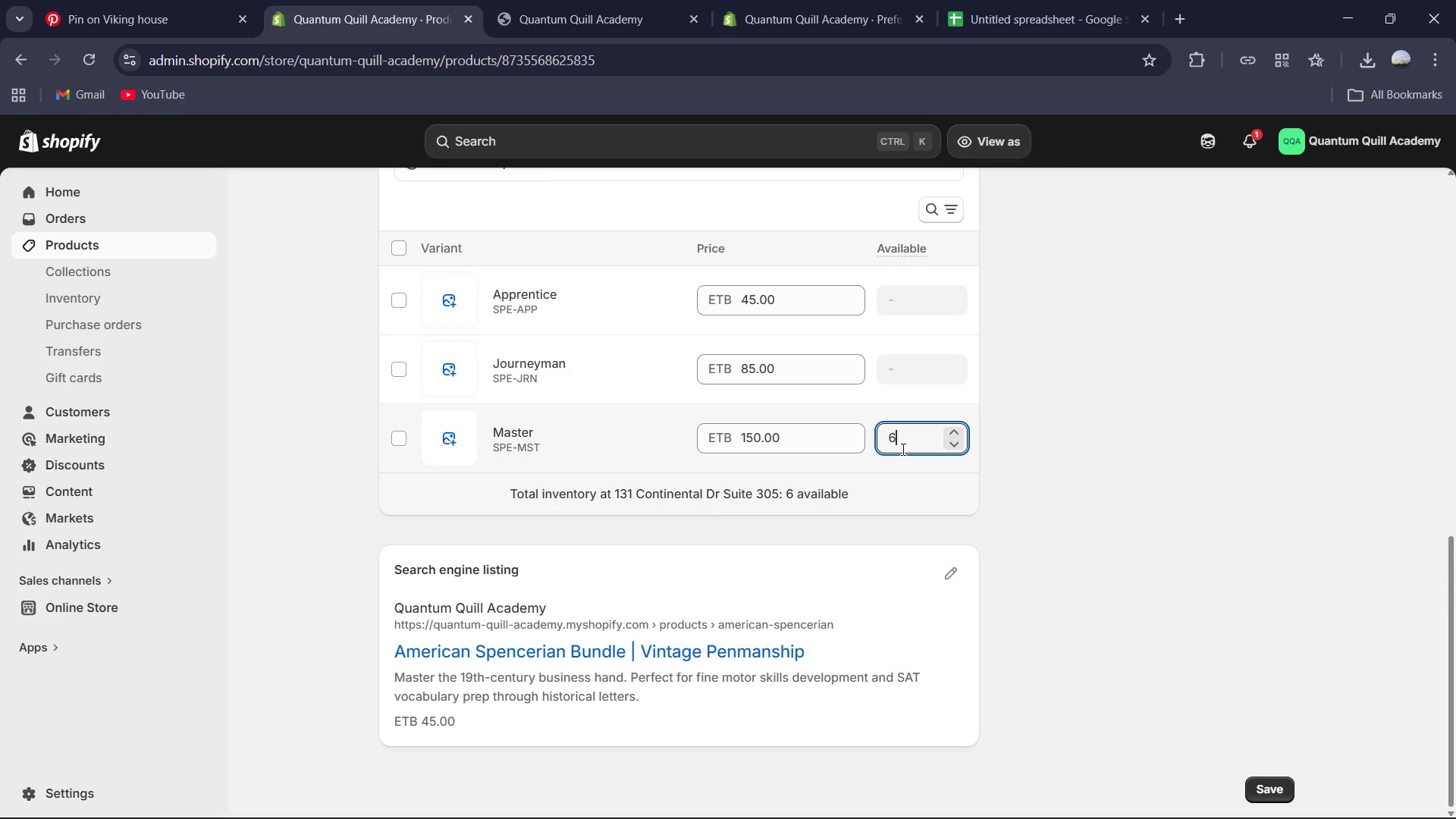 
key(Numpad7)
 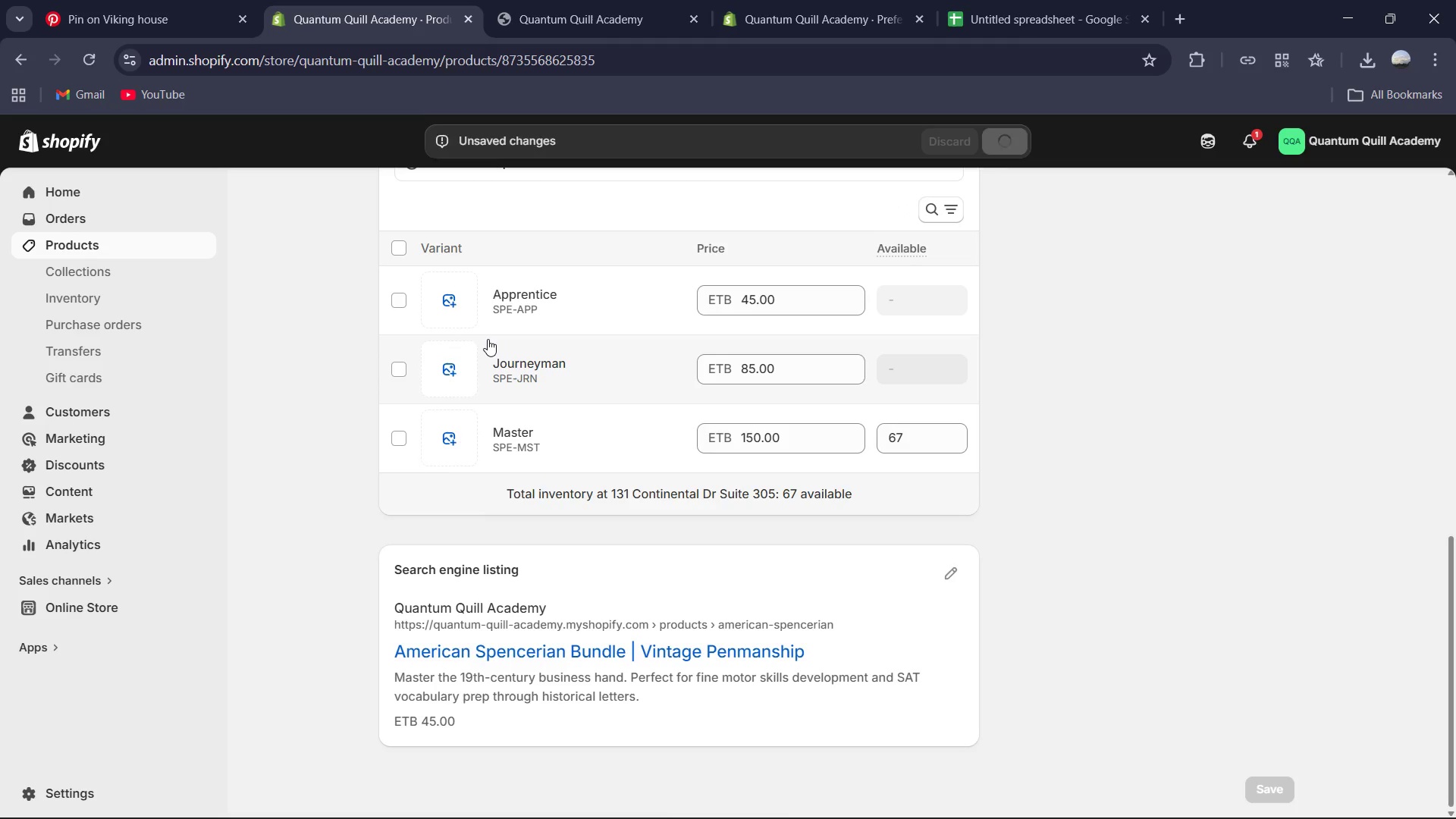 
wait(6.94)
 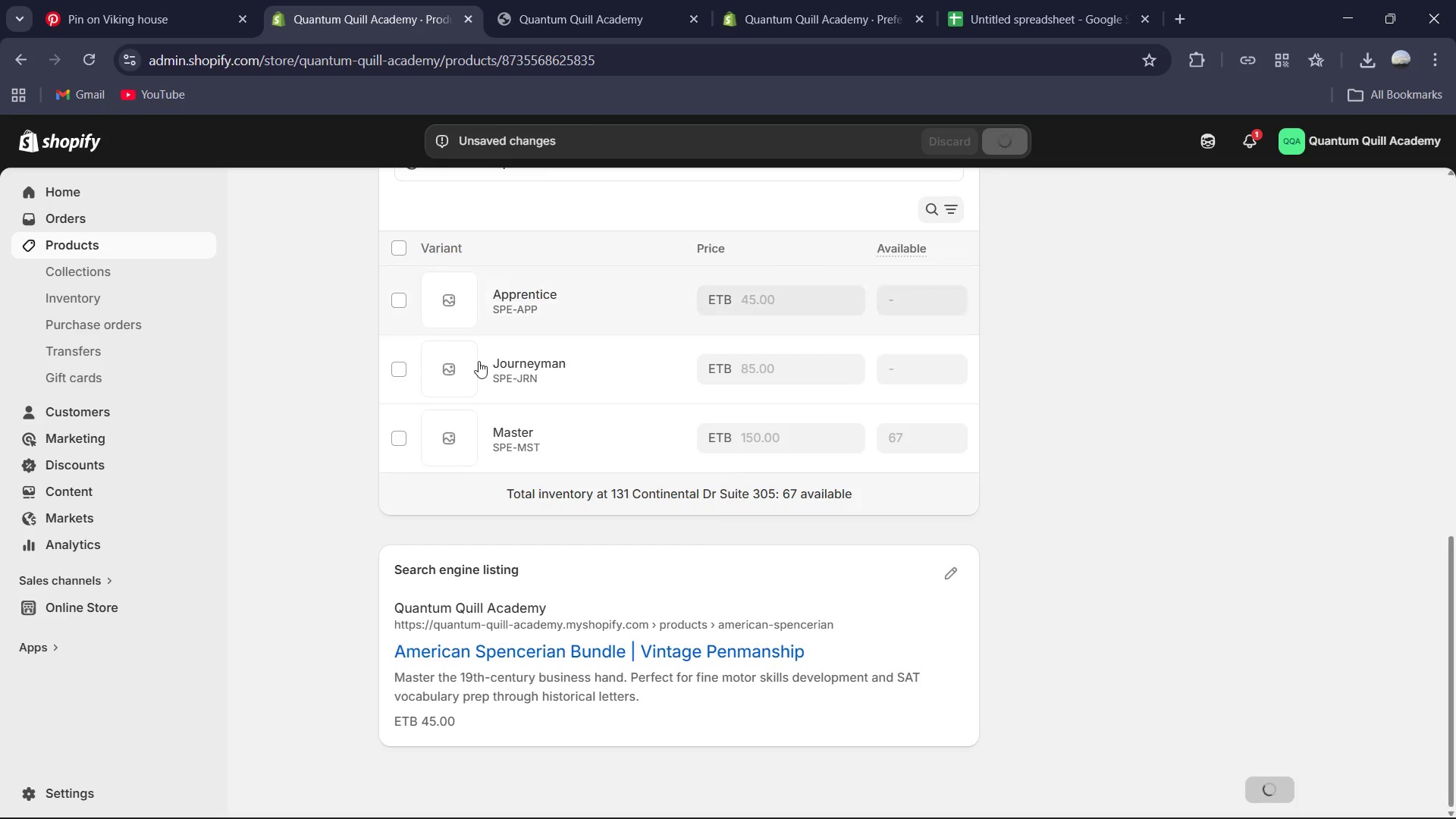 
scroll: coordinate [489, 267], scroll_direction: up, amount: 15.0
 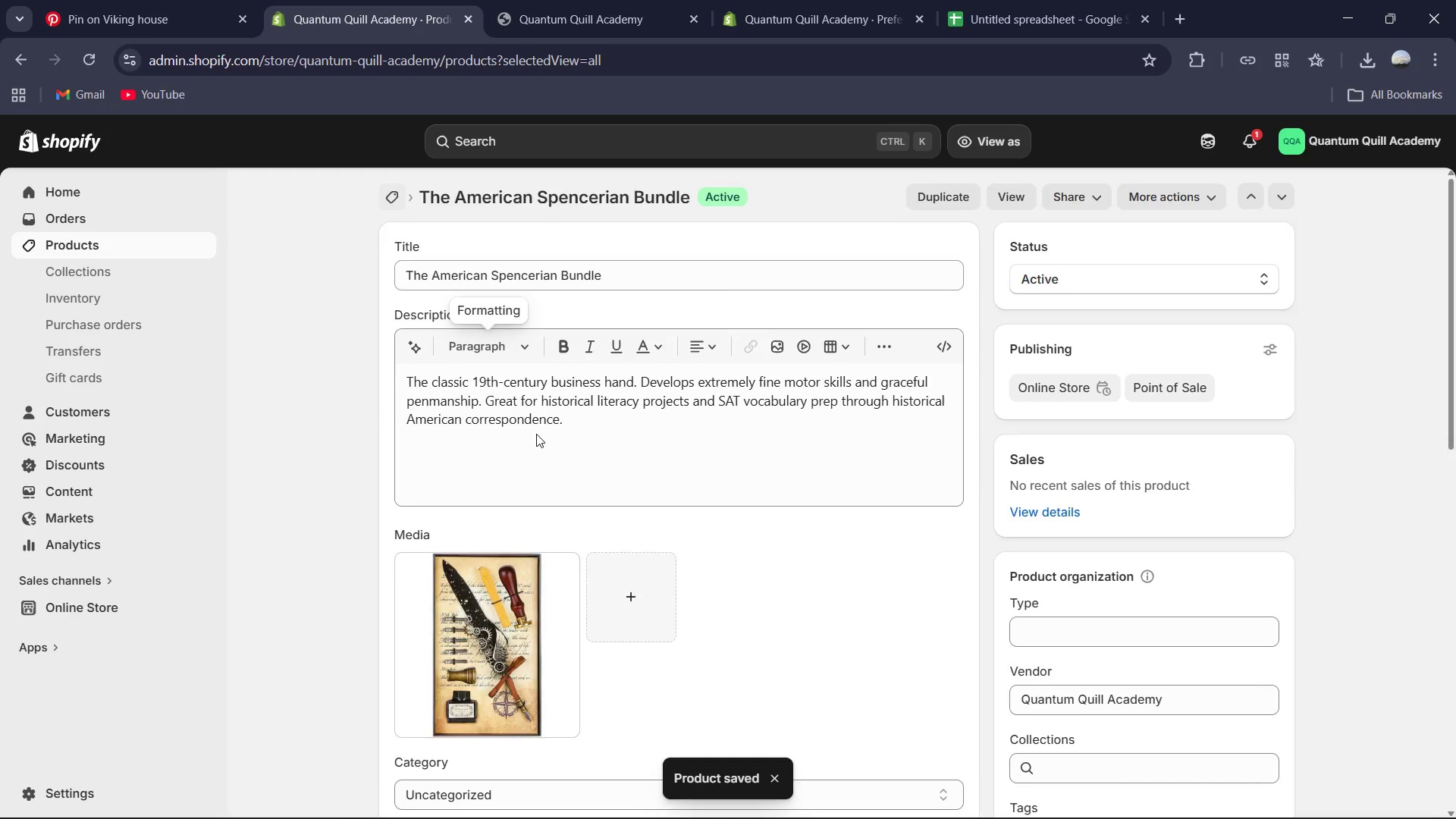 
scroll: coordinate [504, 547], scroll_direction: down, amount: 1.0
 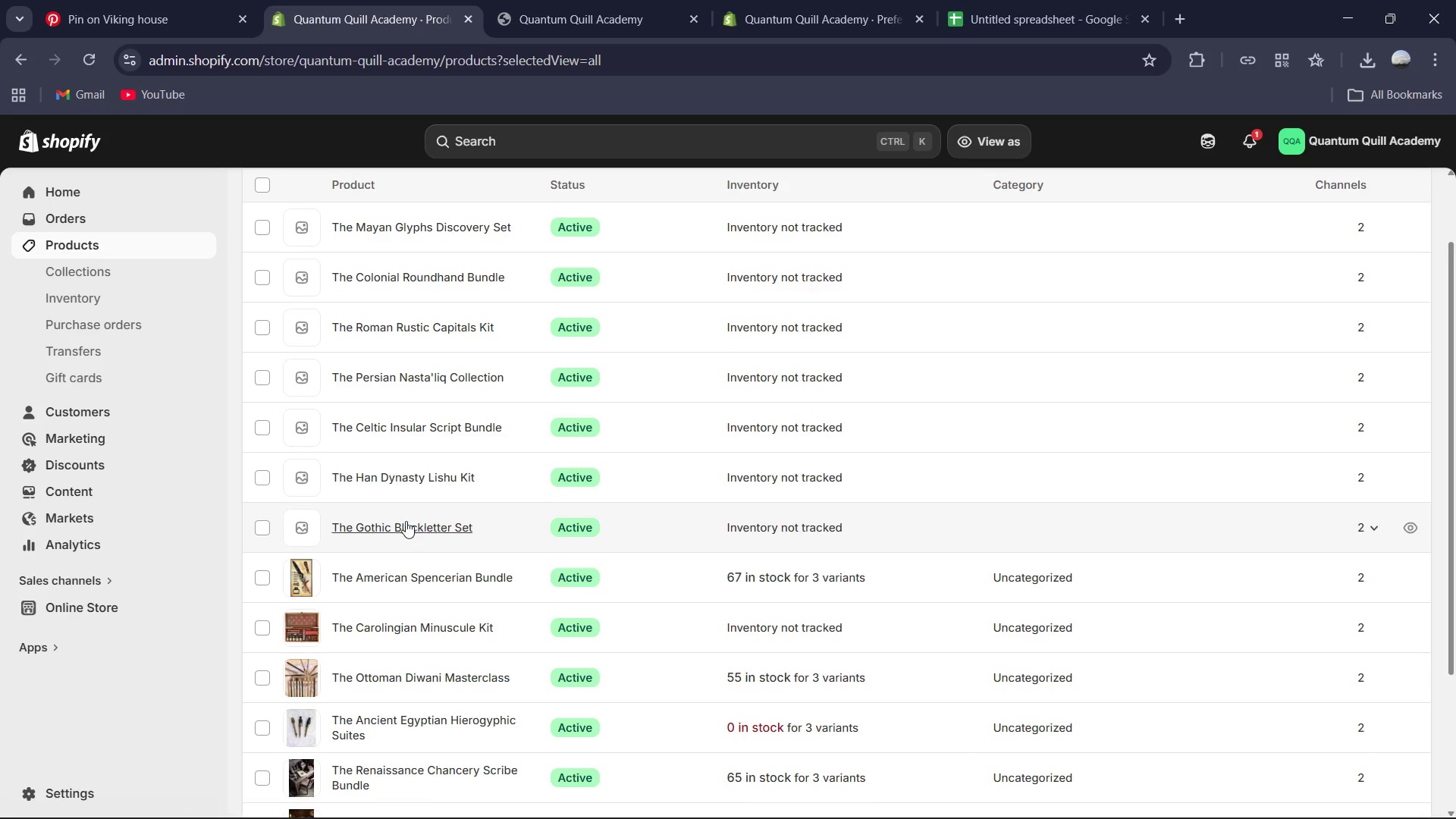 
left_click([403, 526])
 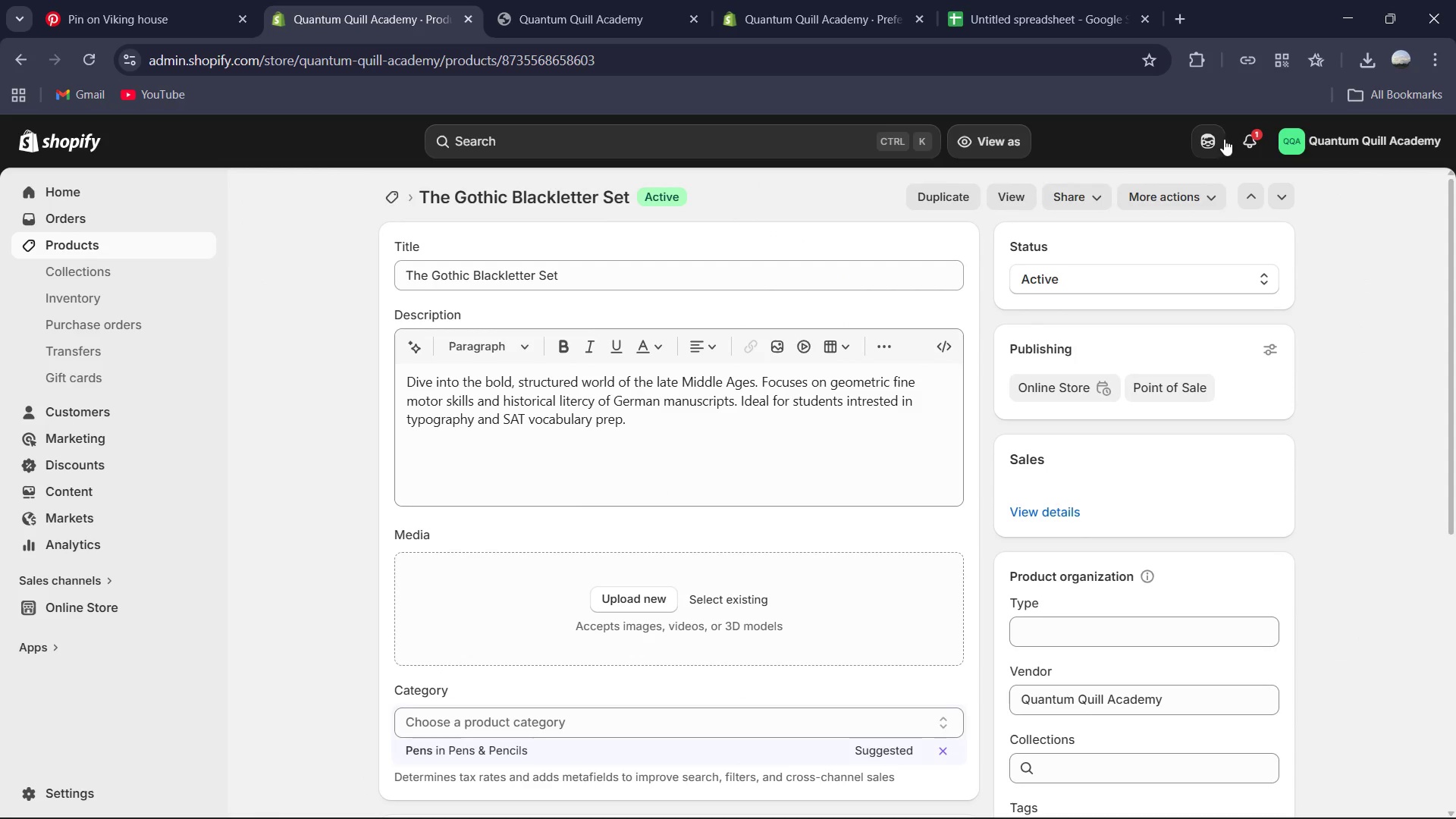 
left_click([1370, 61])
 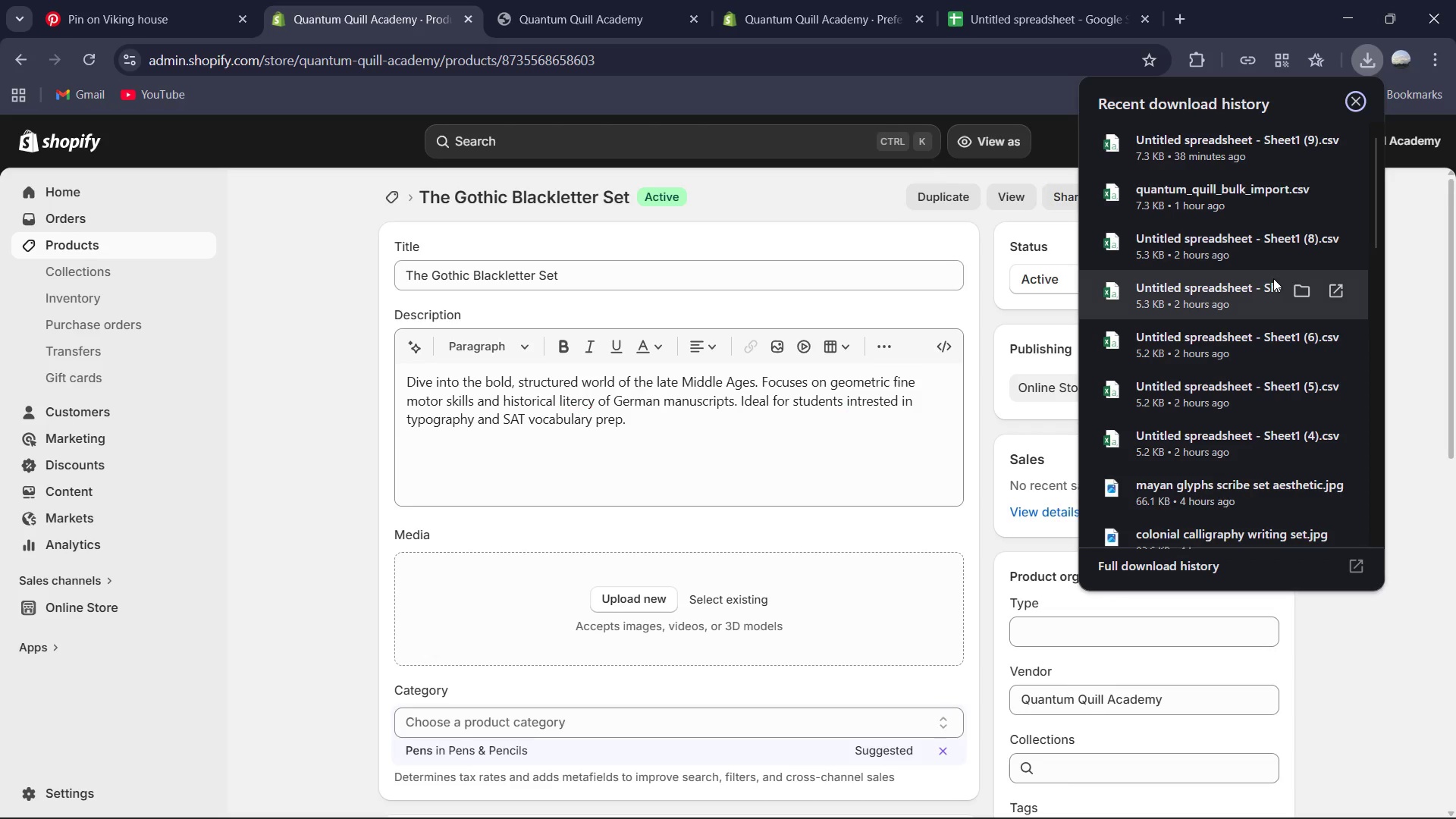 
scroll: coordinate [1204, 389], scroll_direction: down, amount: 5.0
 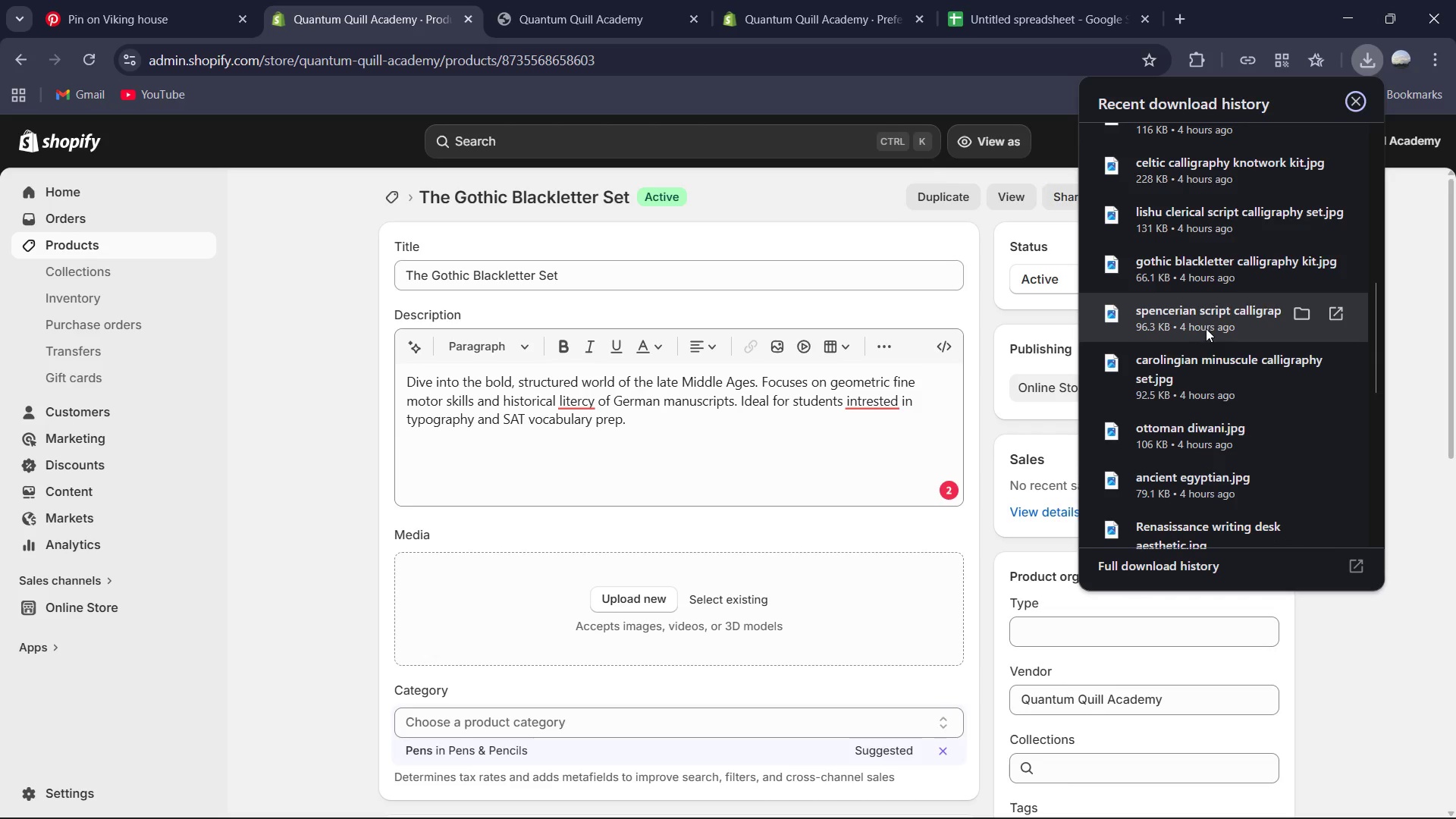 
left_click_drag(start_coordinate=[1183, 275], to_coordinate=[808, 646])
 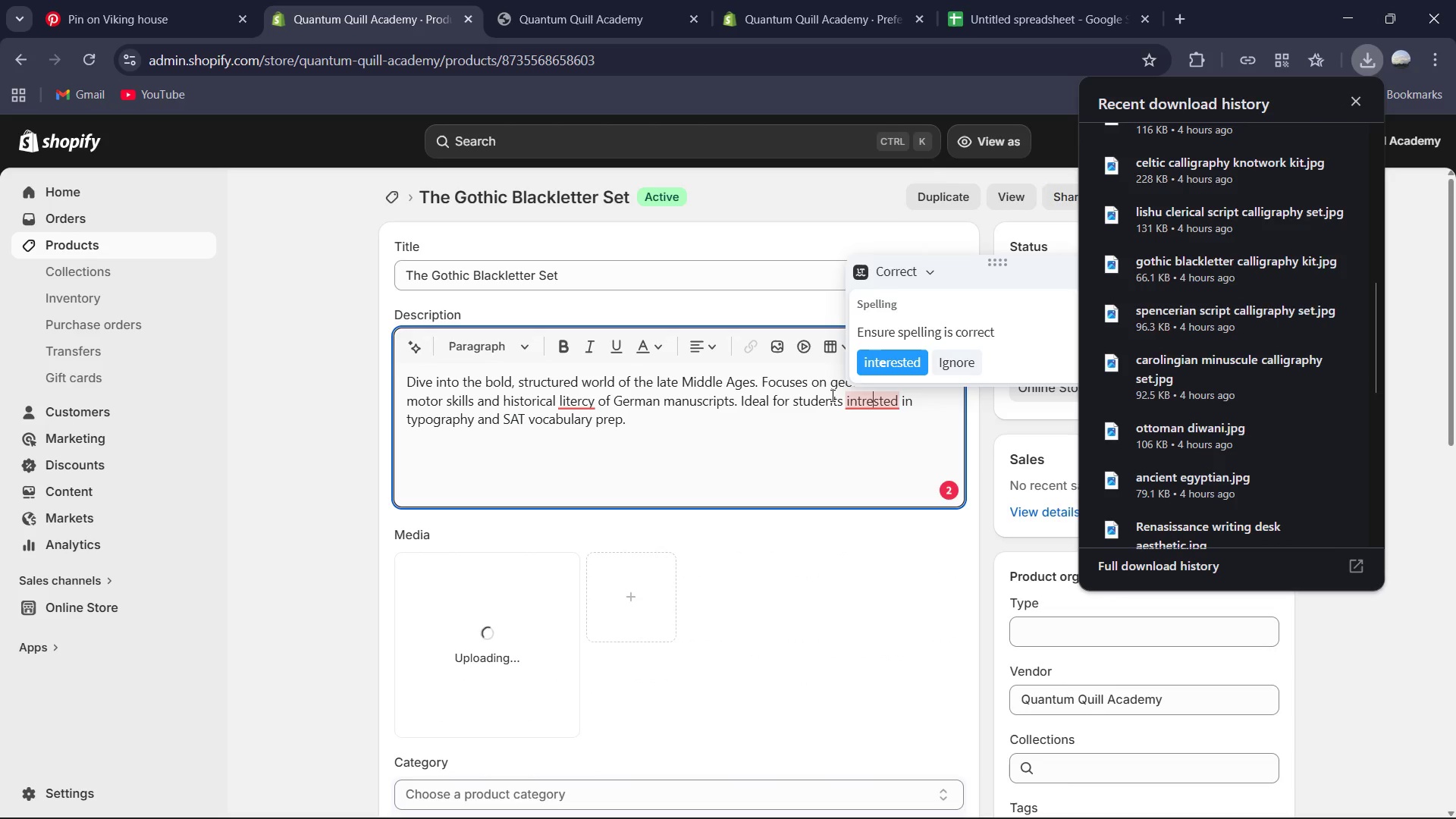 
left_click_drag(start_coordinate=[880, 362], to_coordinate=[861, 368])
 